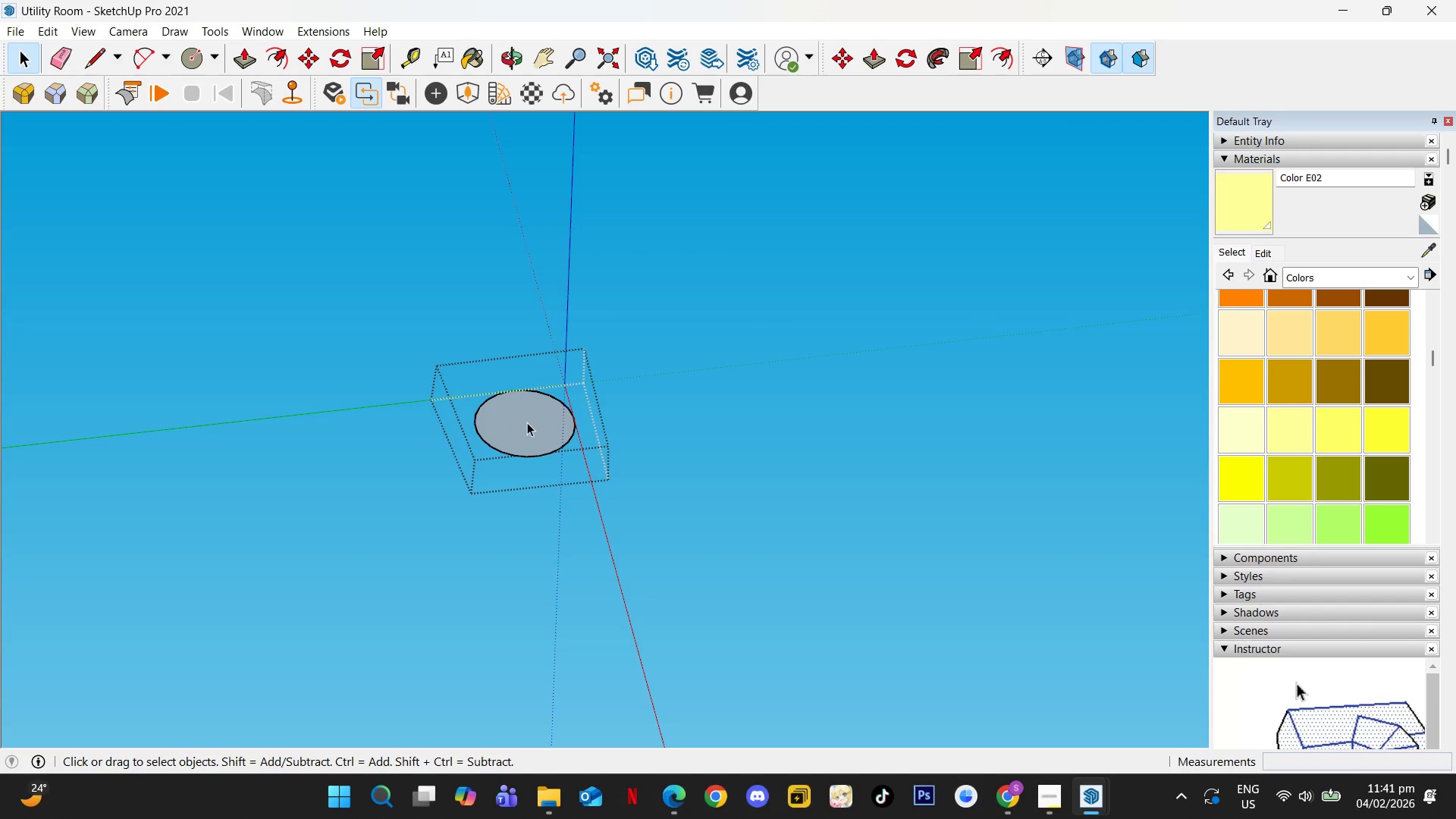 
triple_click([527, 422])
 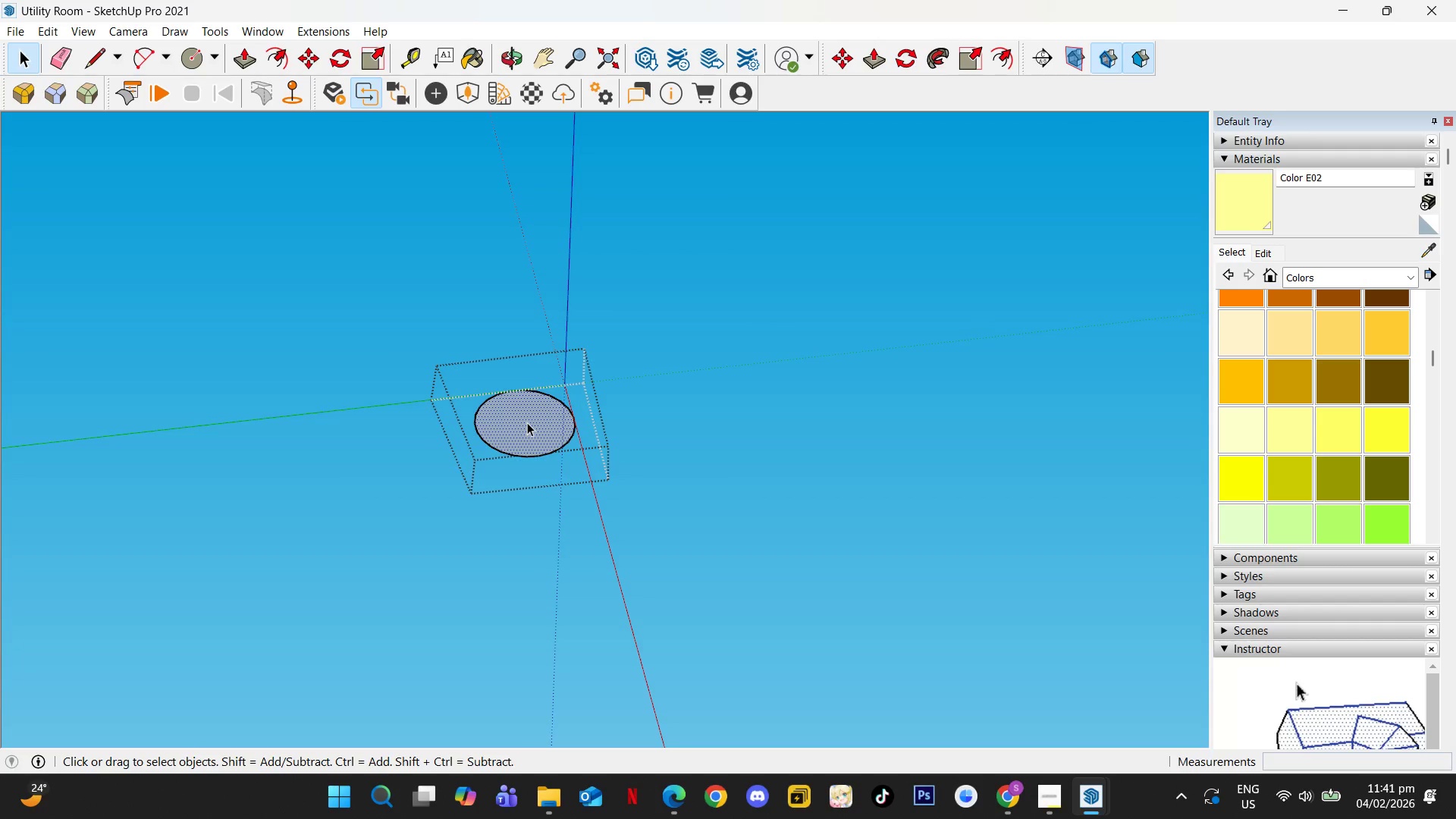 
scroll: coordinate [527, 422], scroll_direction: up, amount: 5.0
 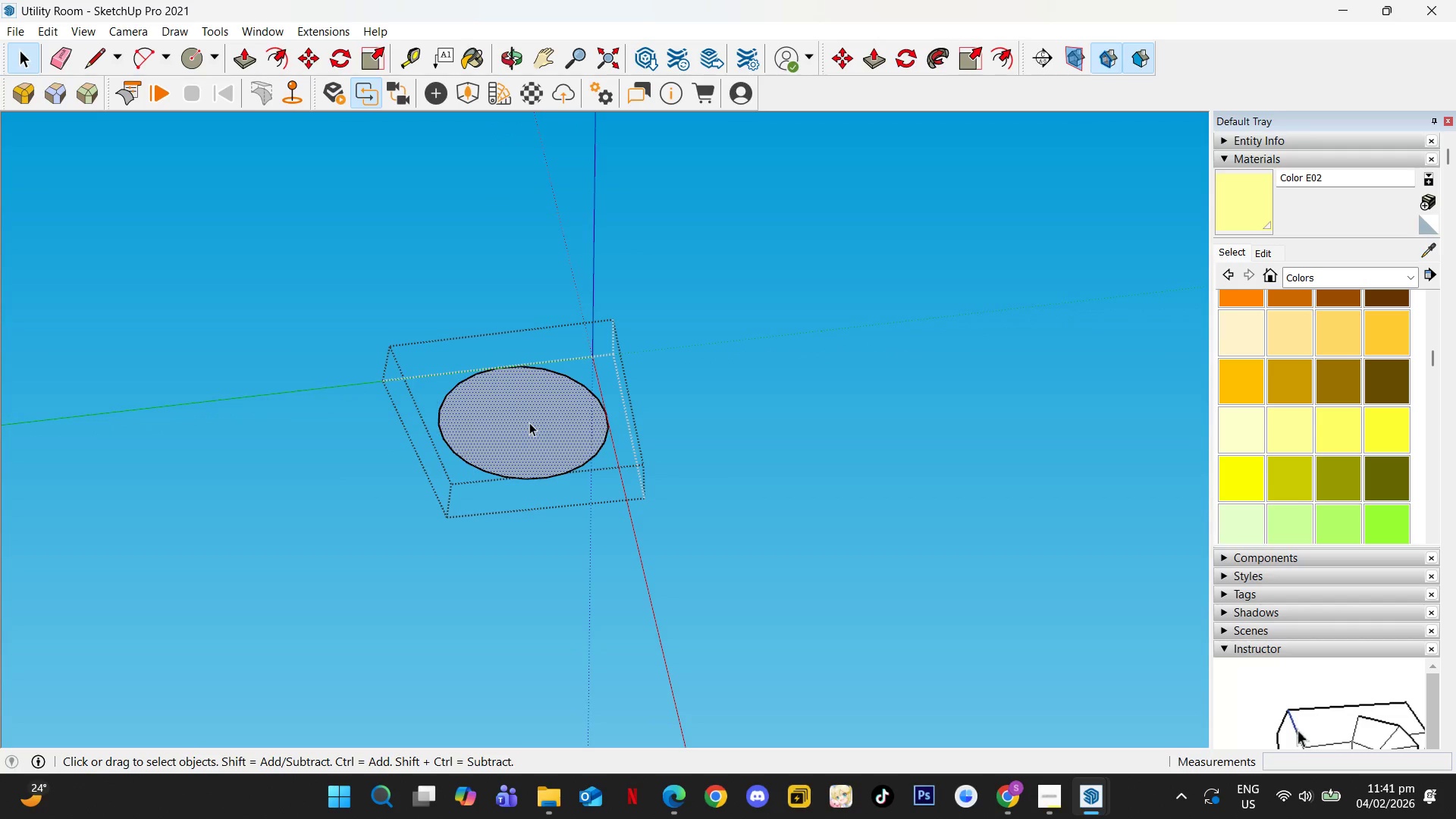 
key(P)
 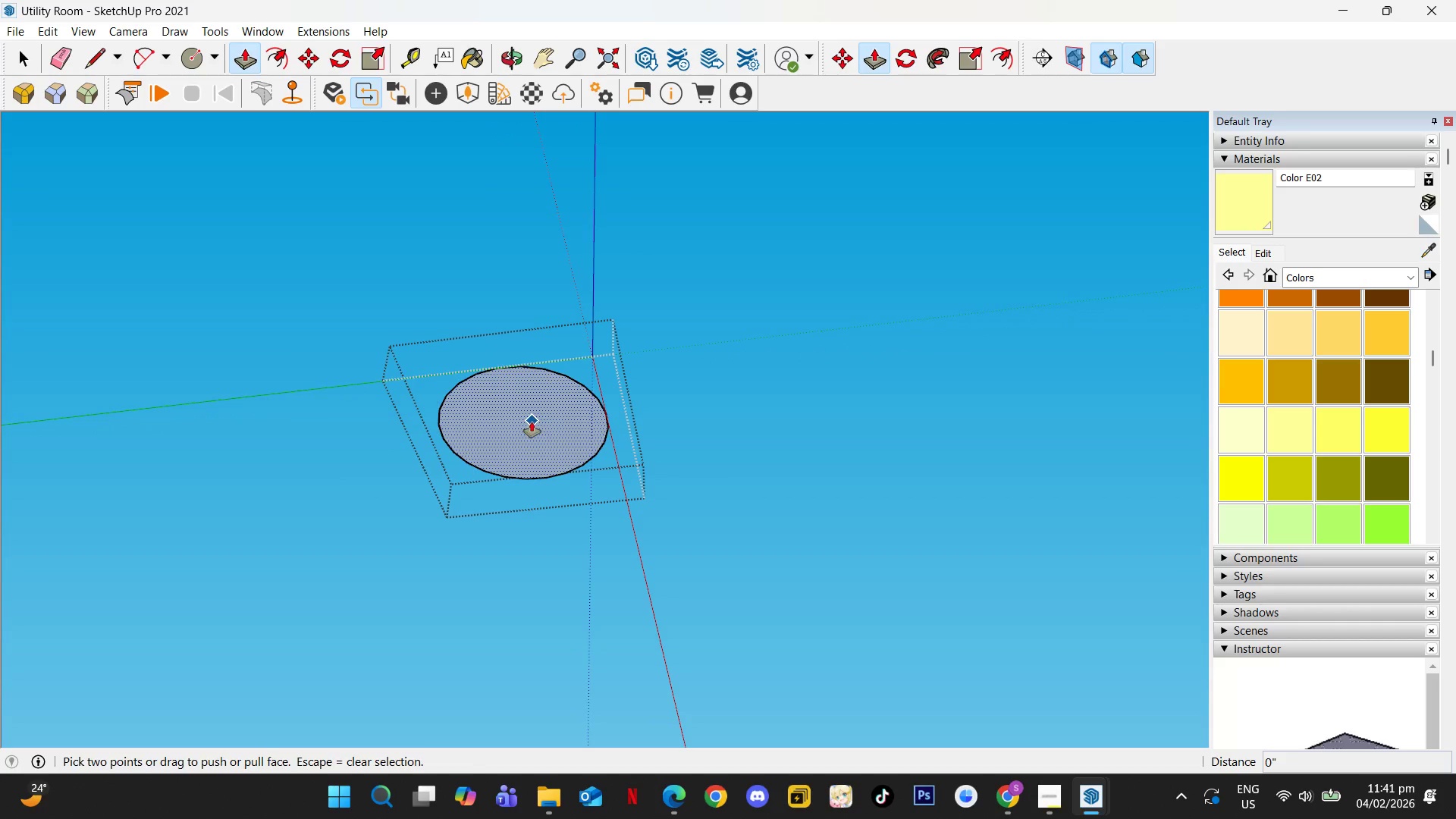 
left_click([532, 422])
 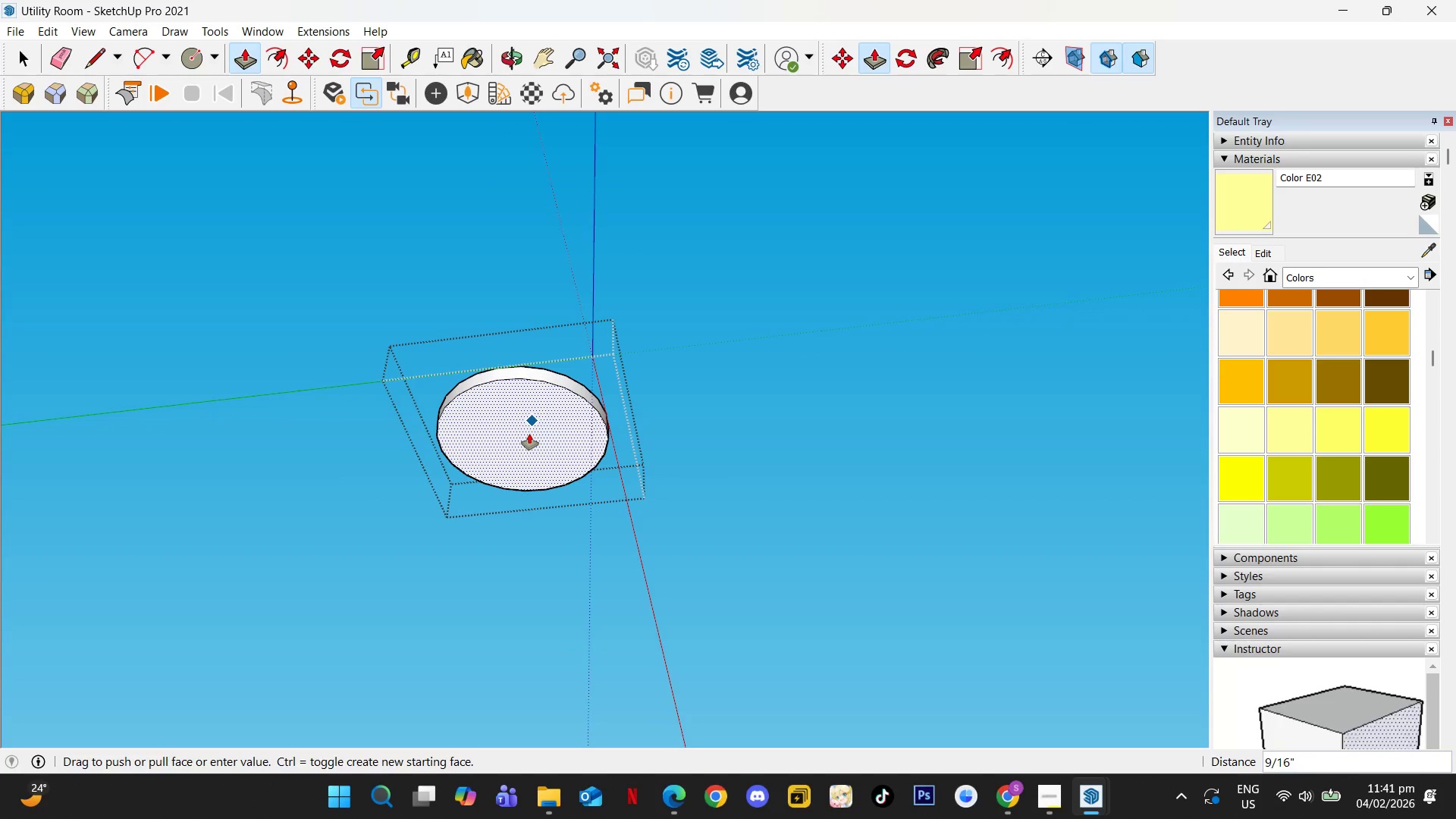 
key(Numpad1)
 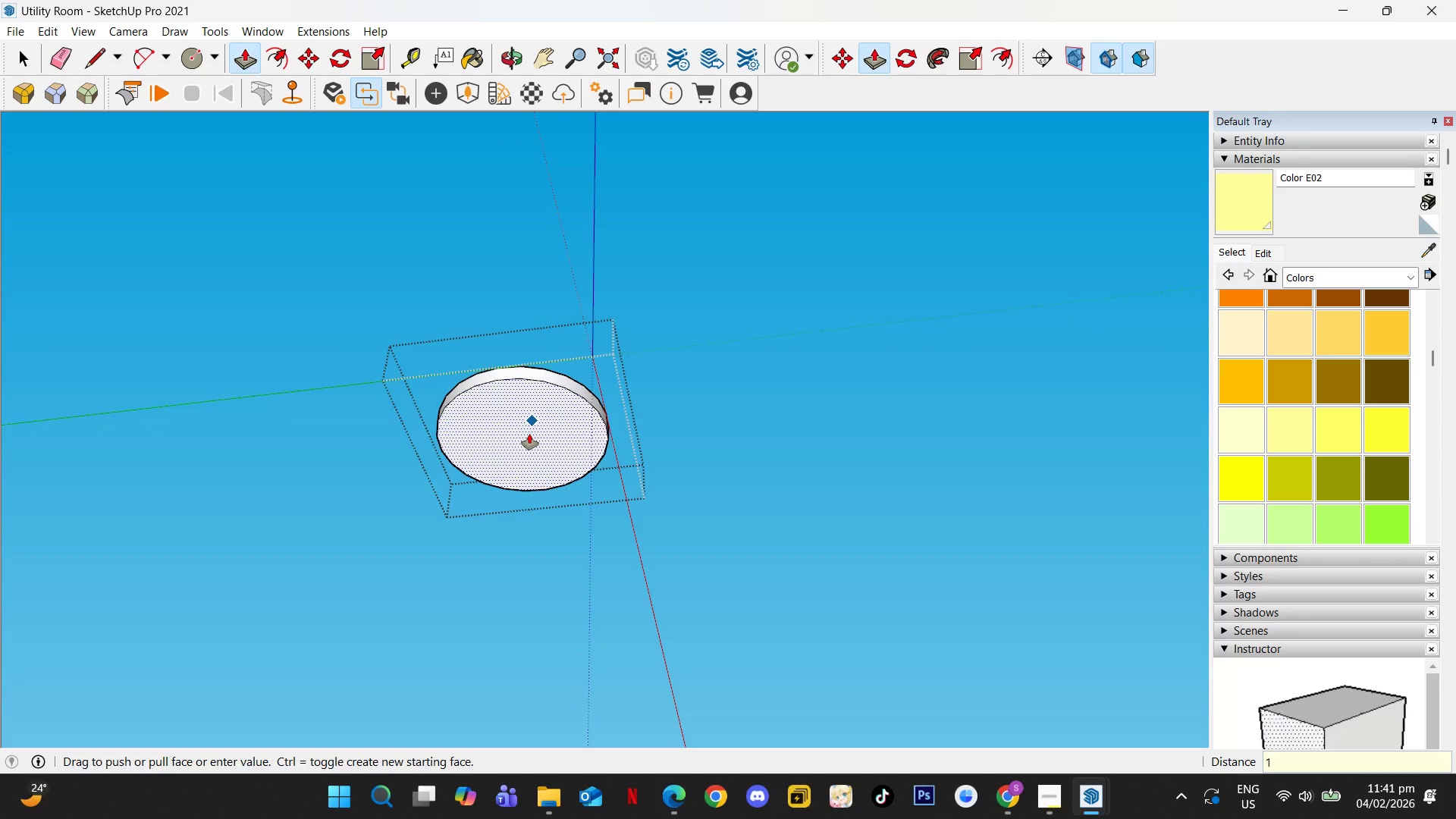 
key(NumpadEnter)
 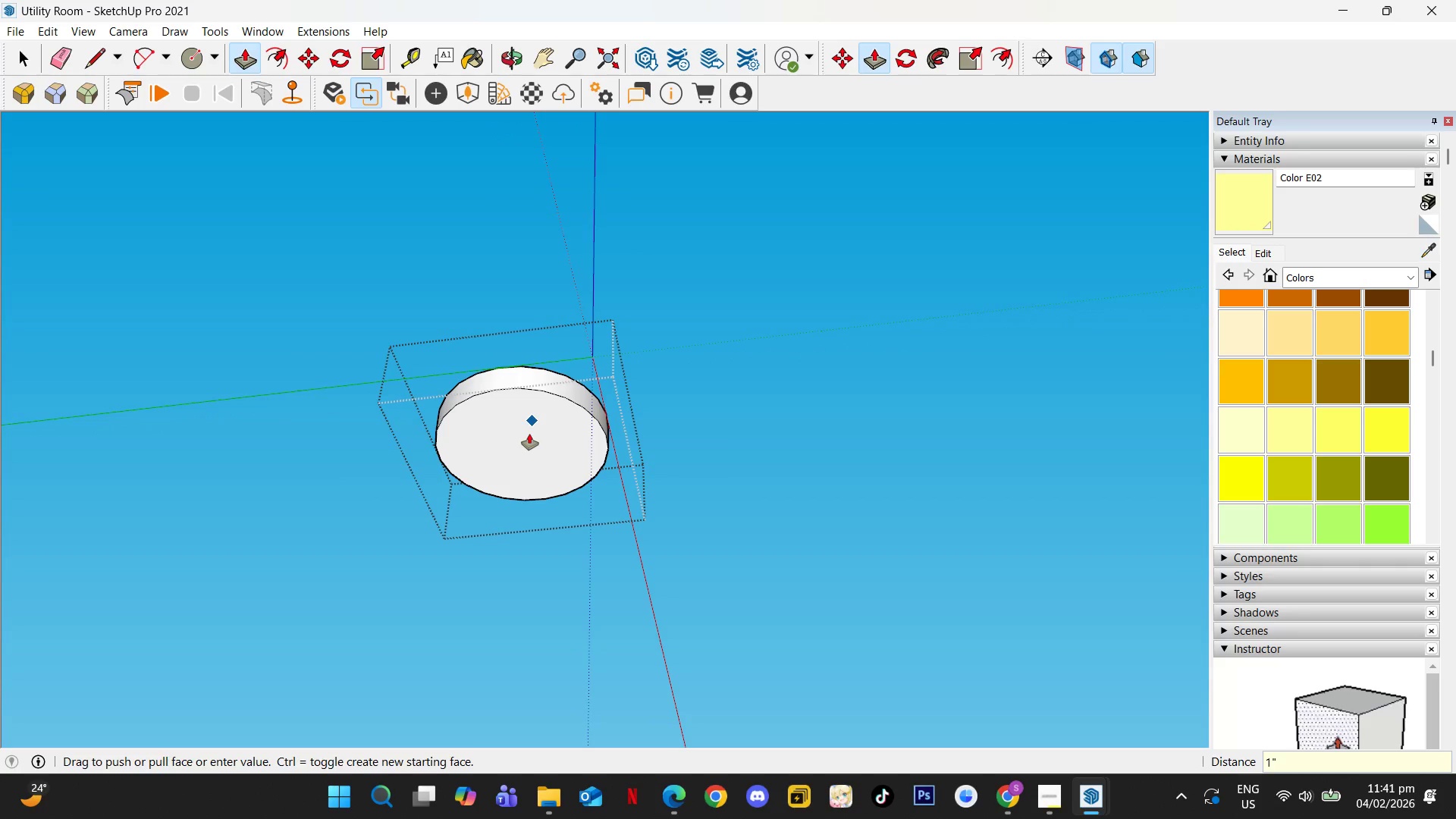 
hold_key(key=ControlLeft, duration=0.55)
 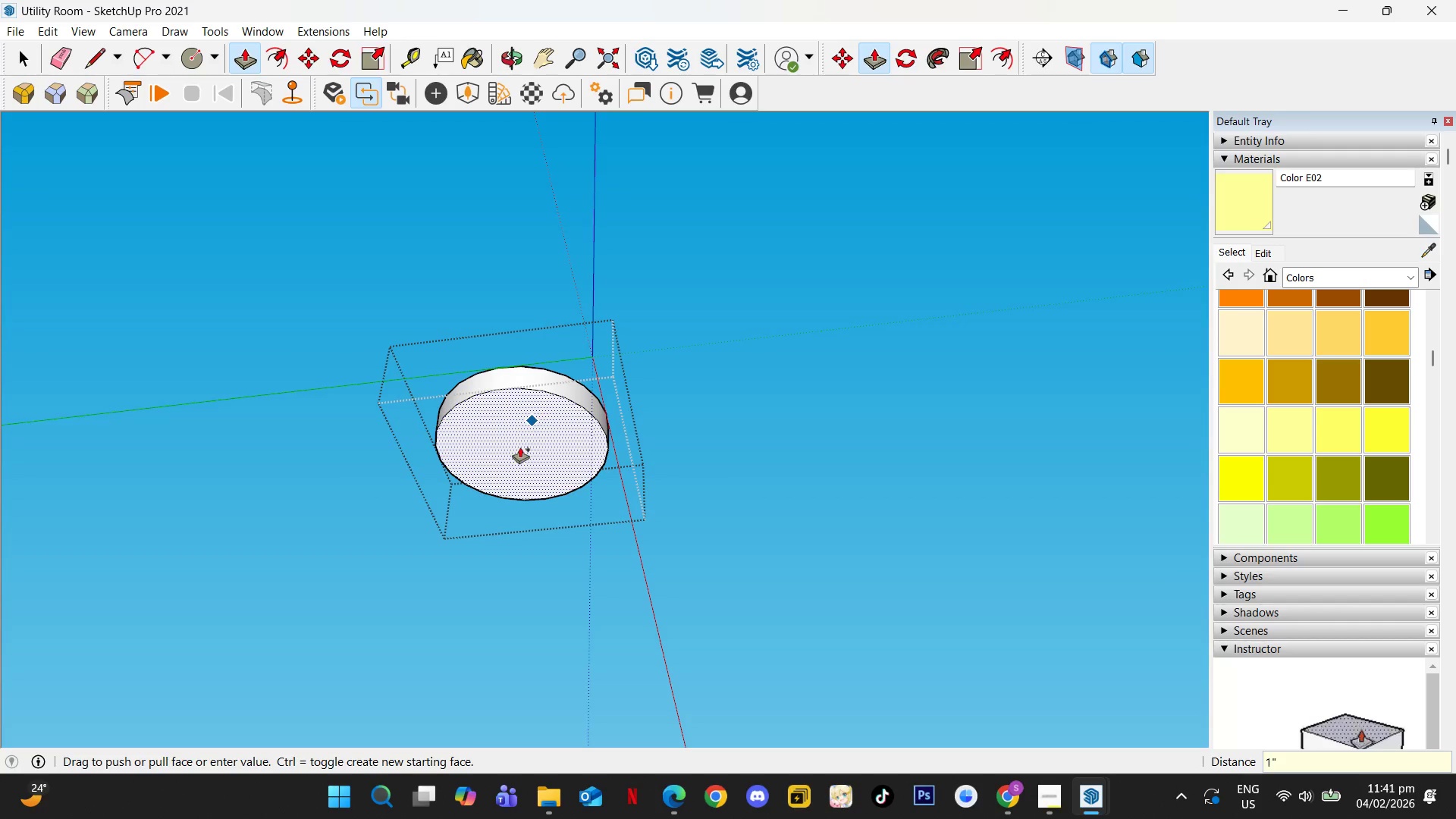 
key(Control+ControlLeft)
 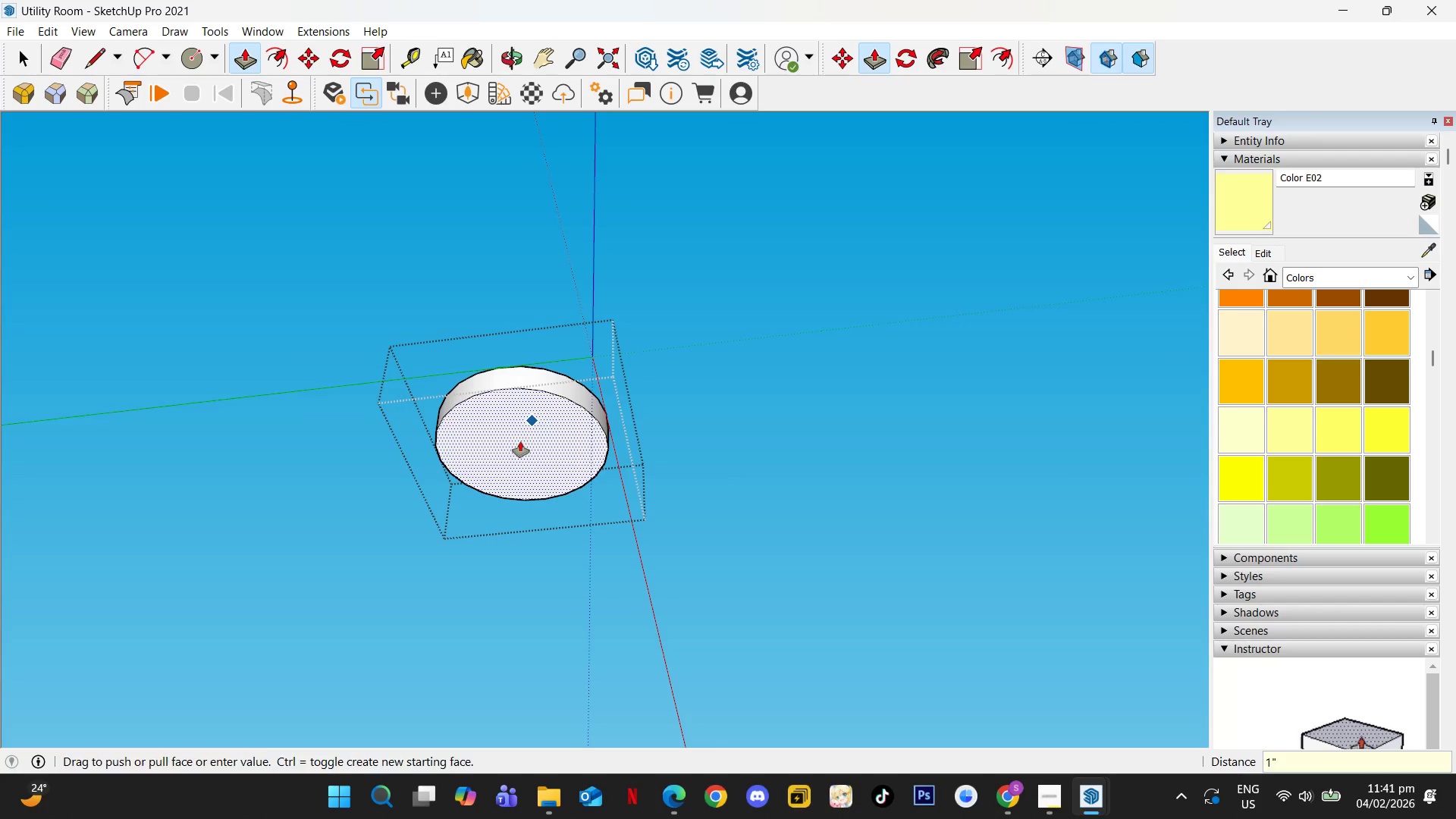 
key(Control+Z)
 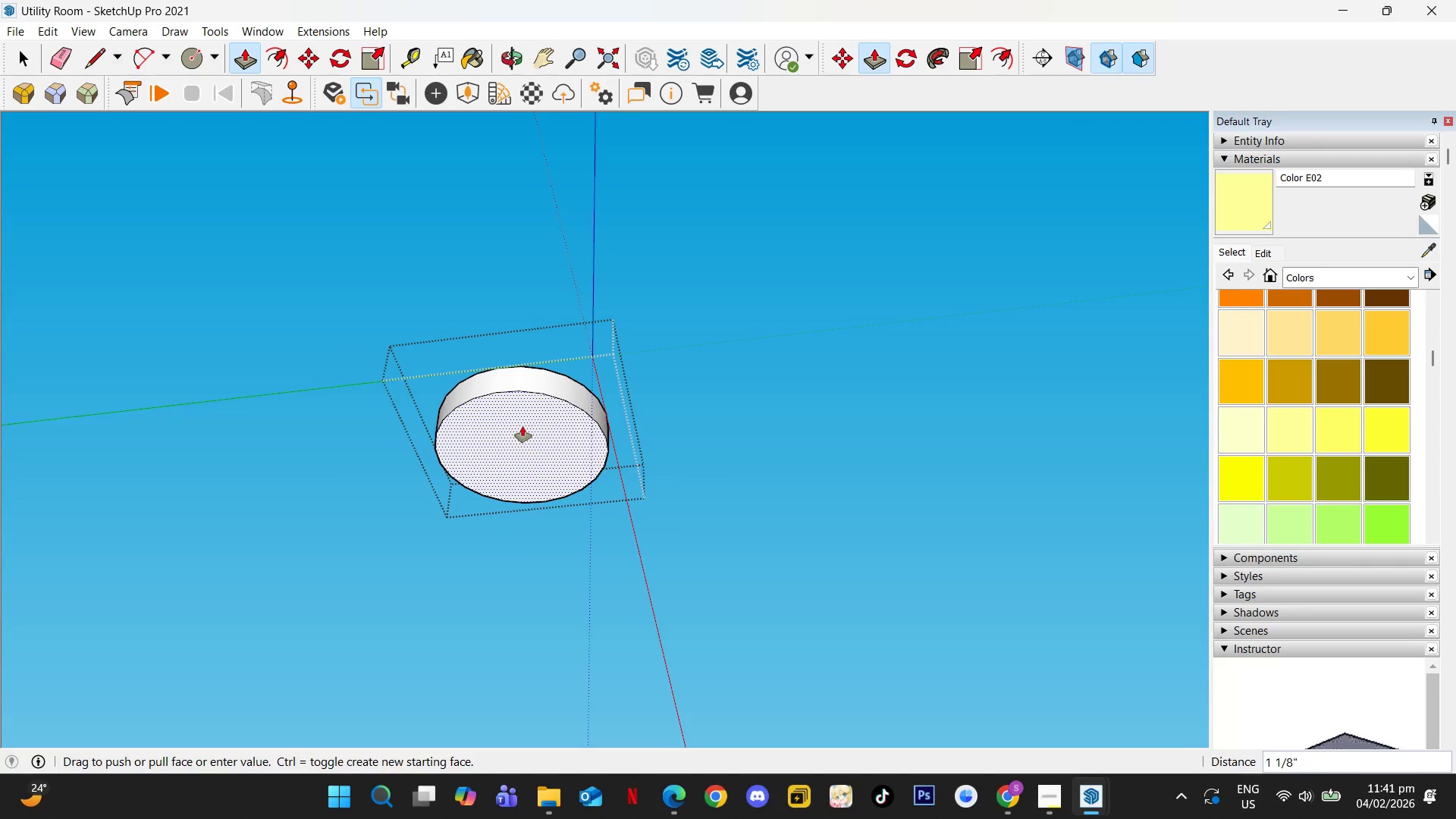 
key(Numpad0)
 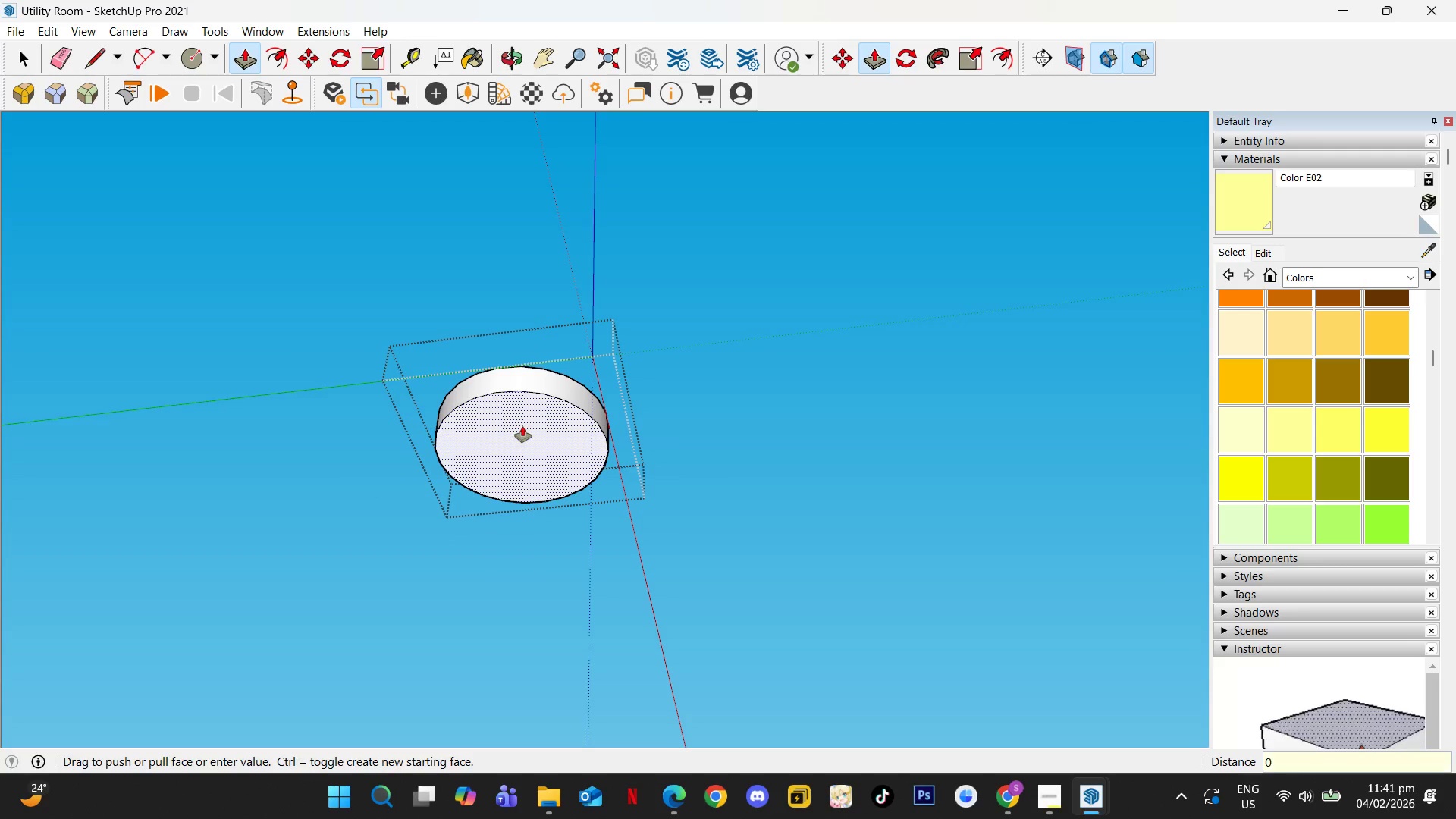 
key(NumpadDecimal)
 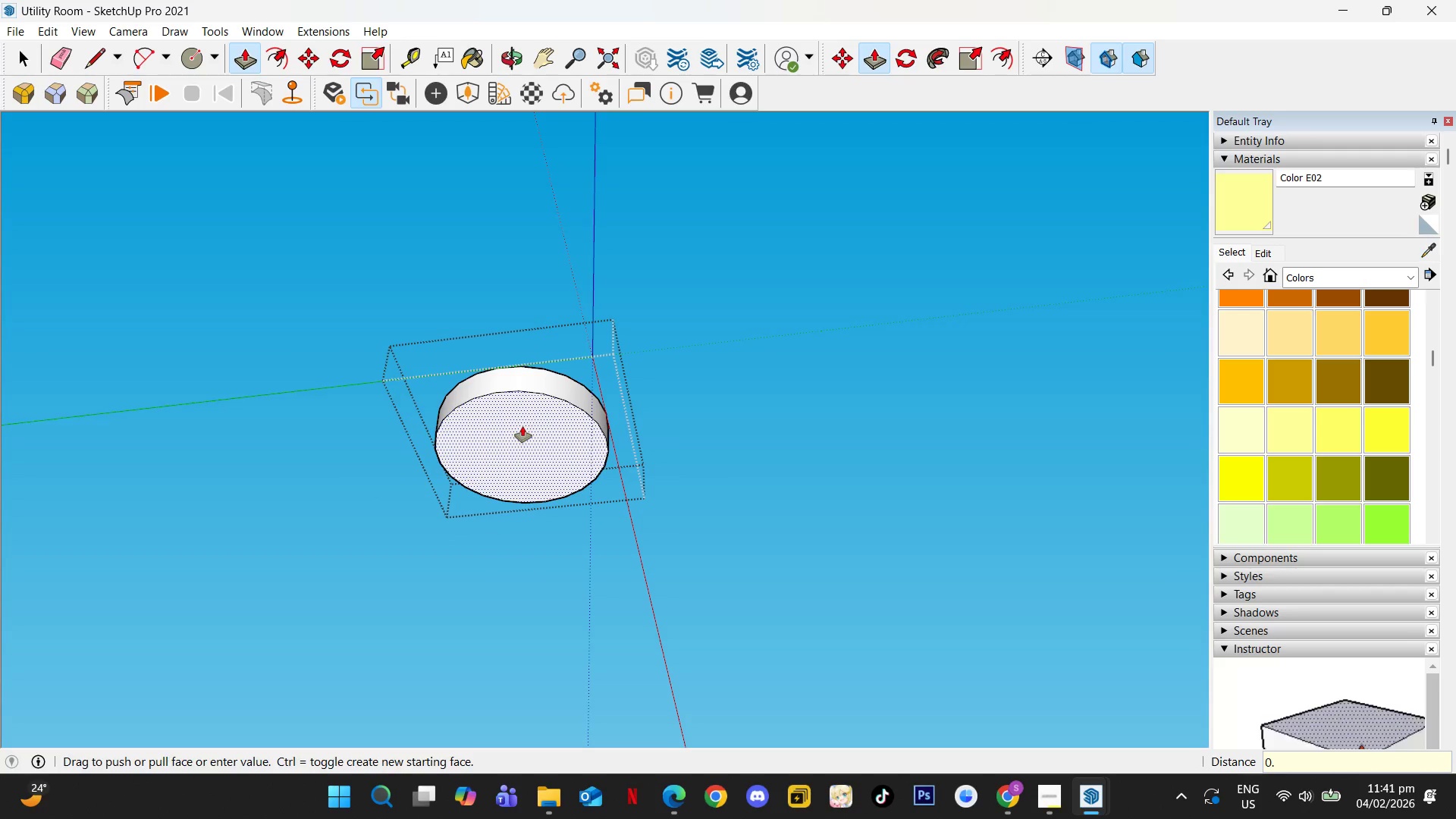 
key(Numpad5)
 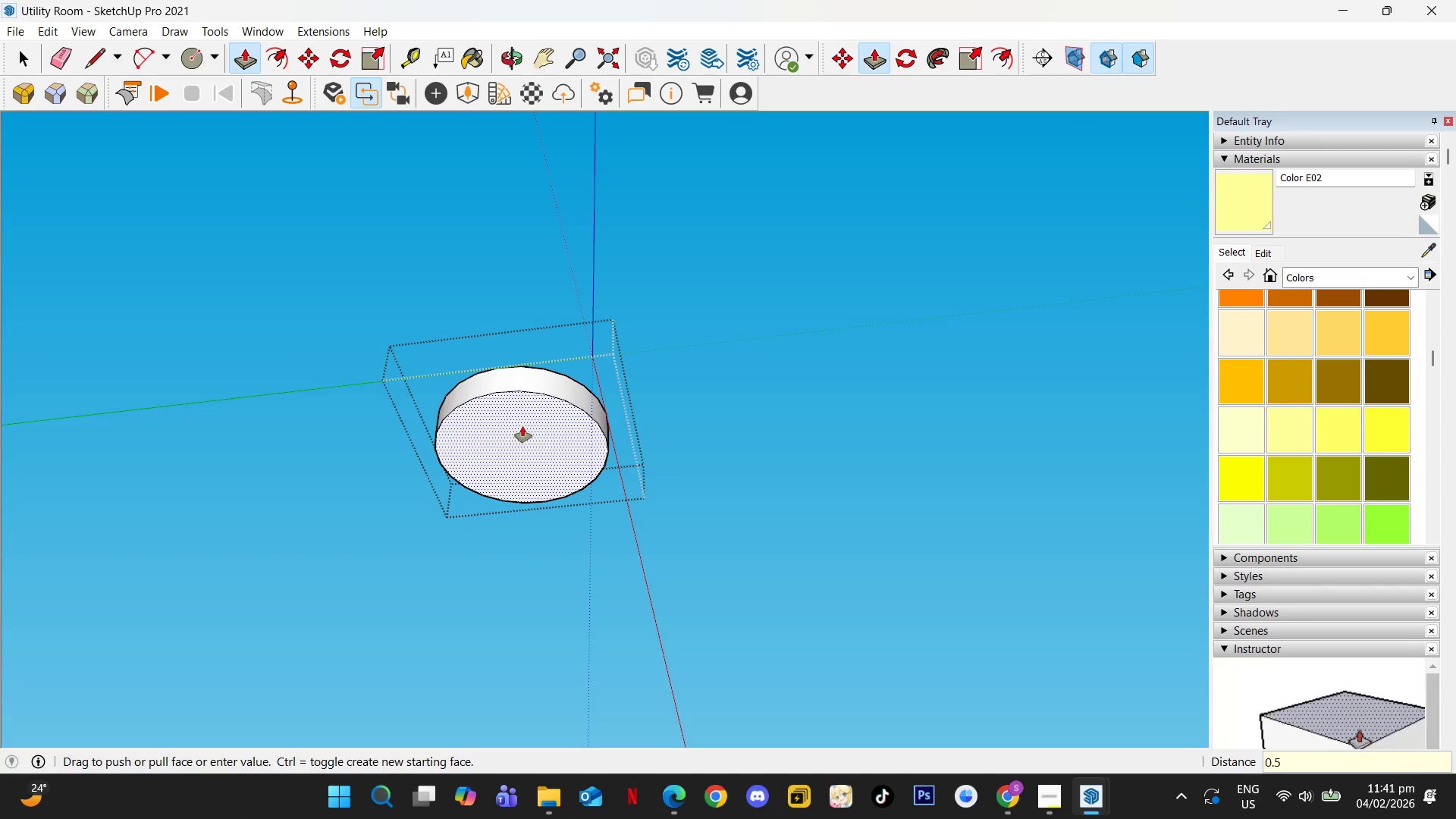 
key(NumpadEnter)
 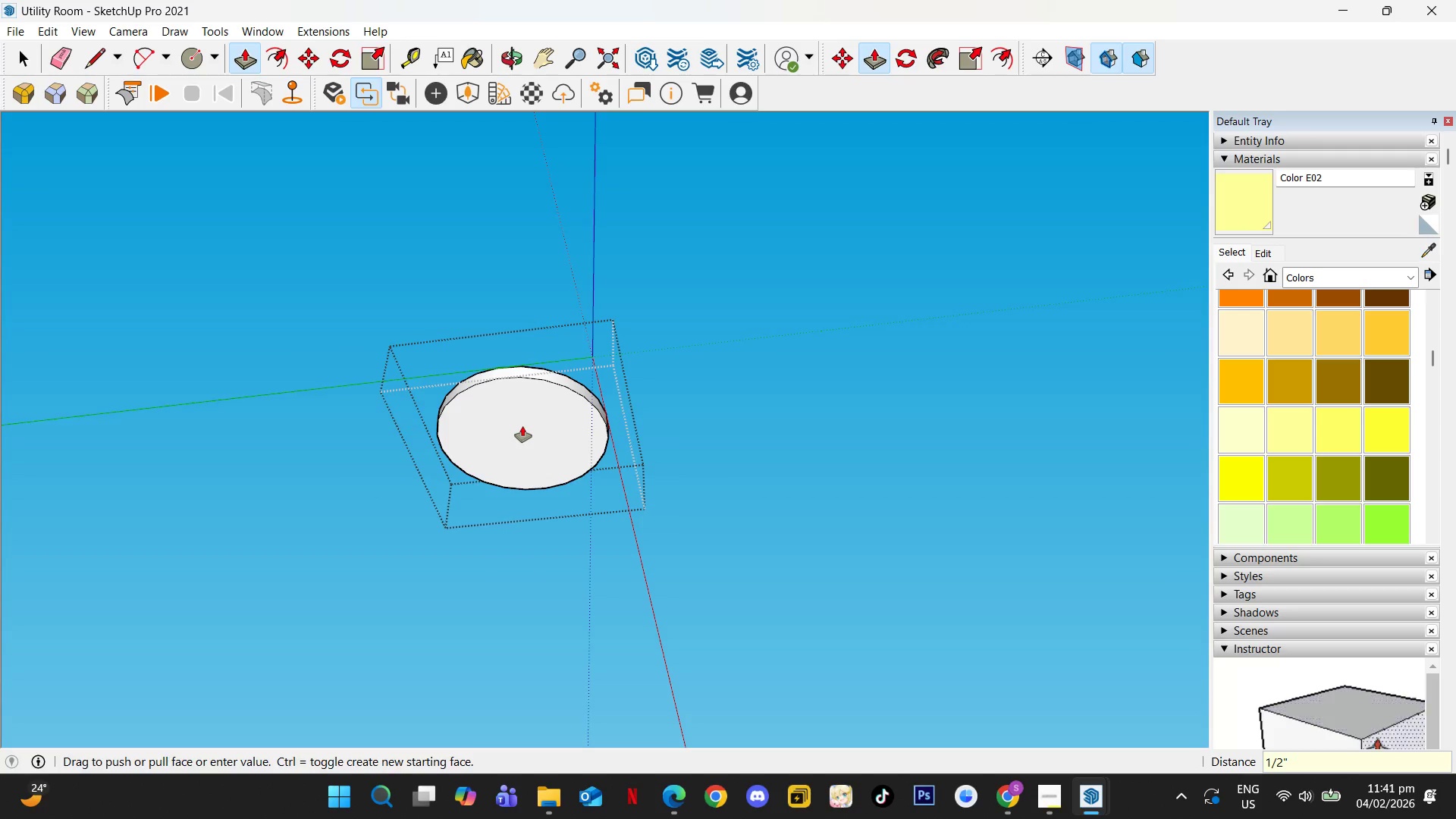 
key(Space)
 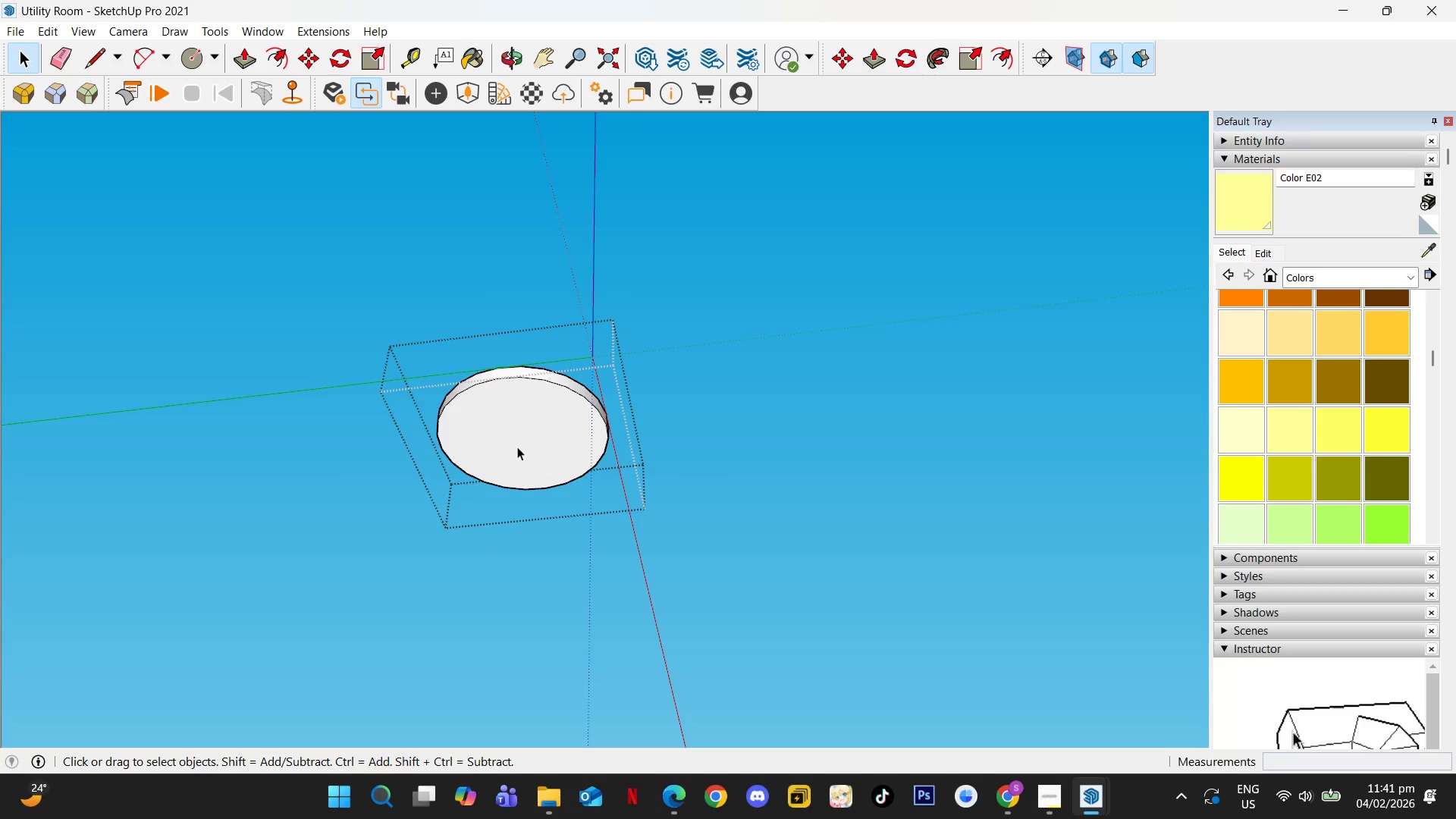 
left_click([517, 447])
 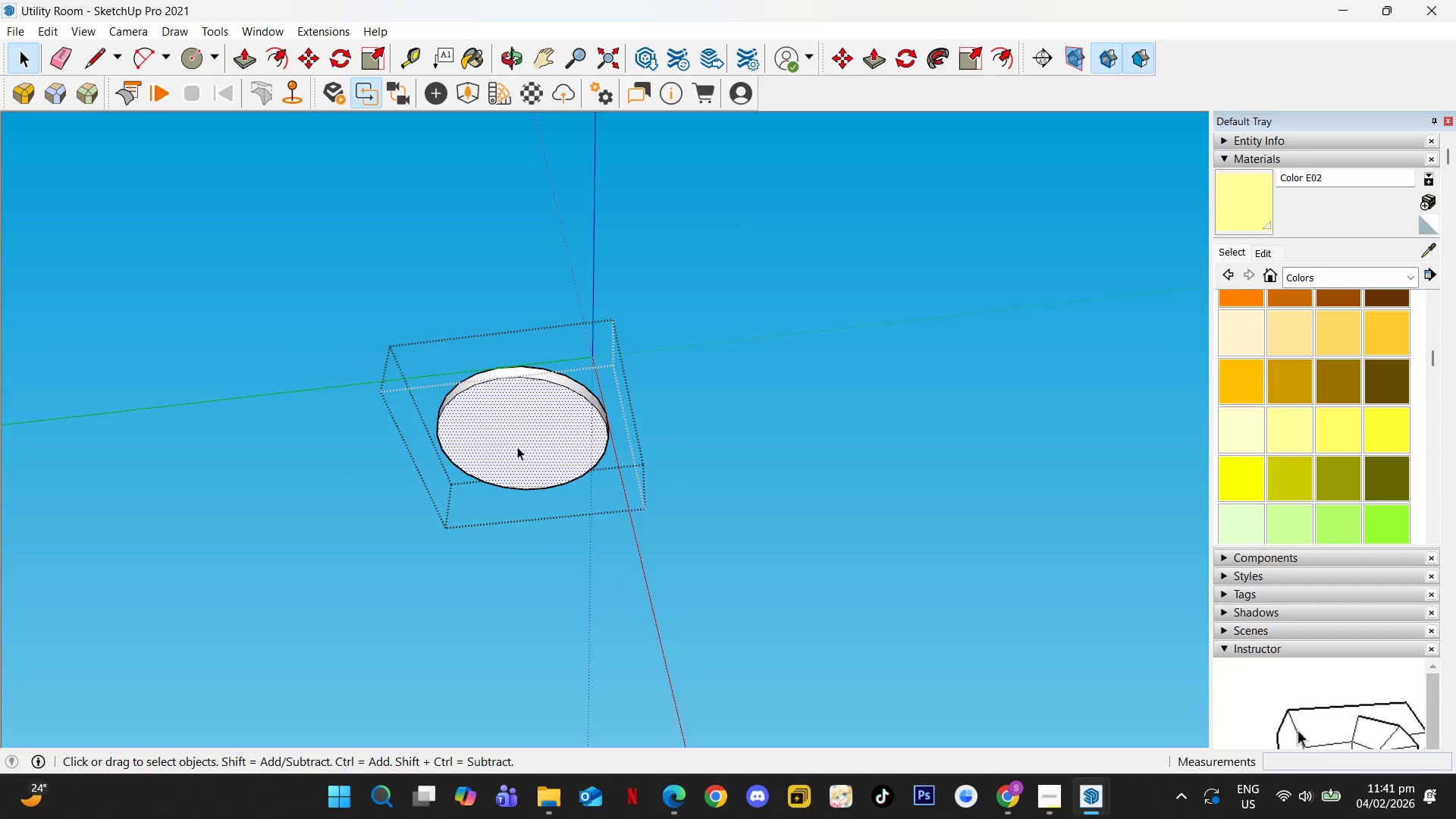 
key(F)
 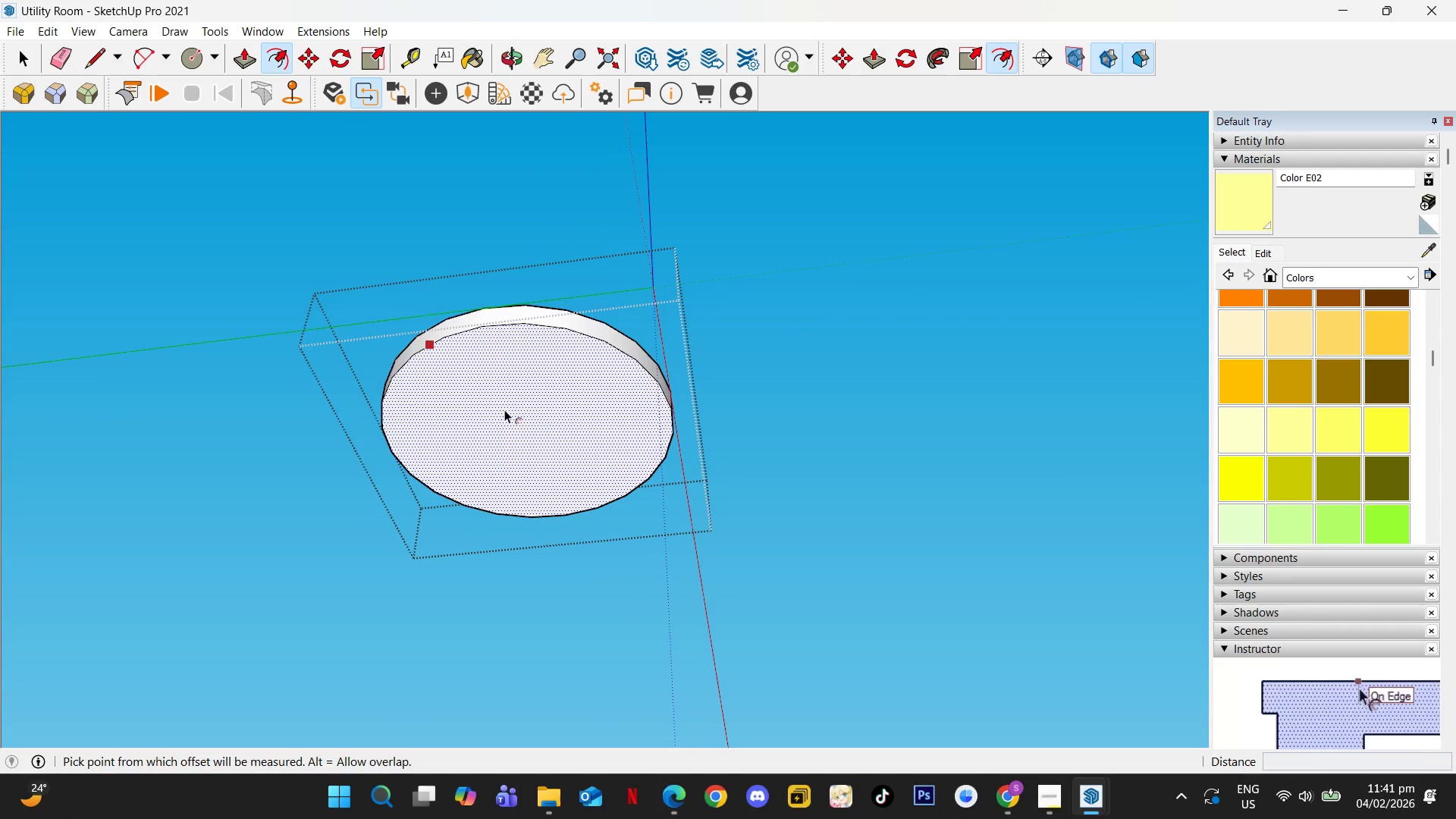 
left_click([504, 410])
 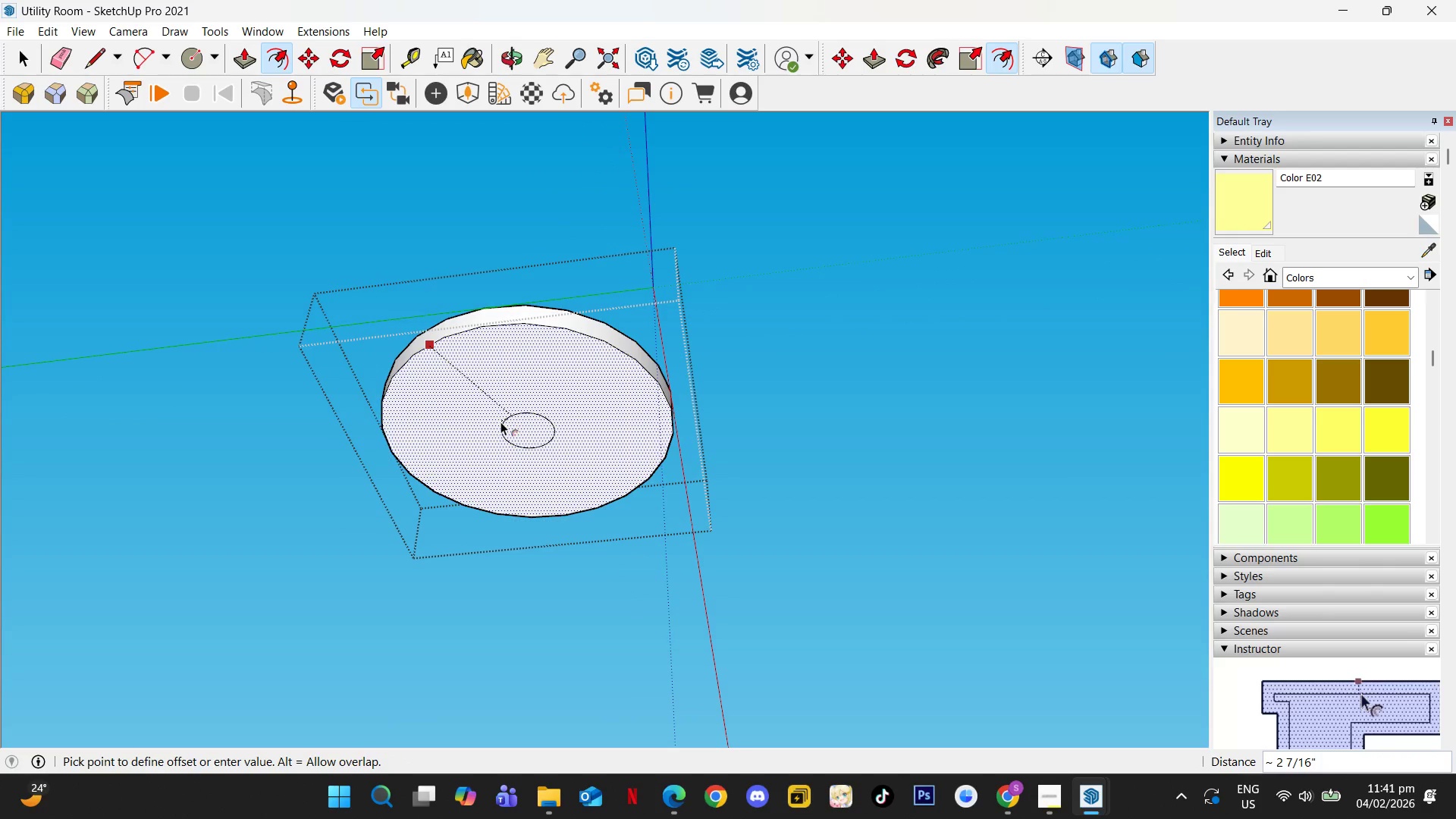 
scroll: coordinate [513, 443], scroll_direction: up, amount: 5.0
 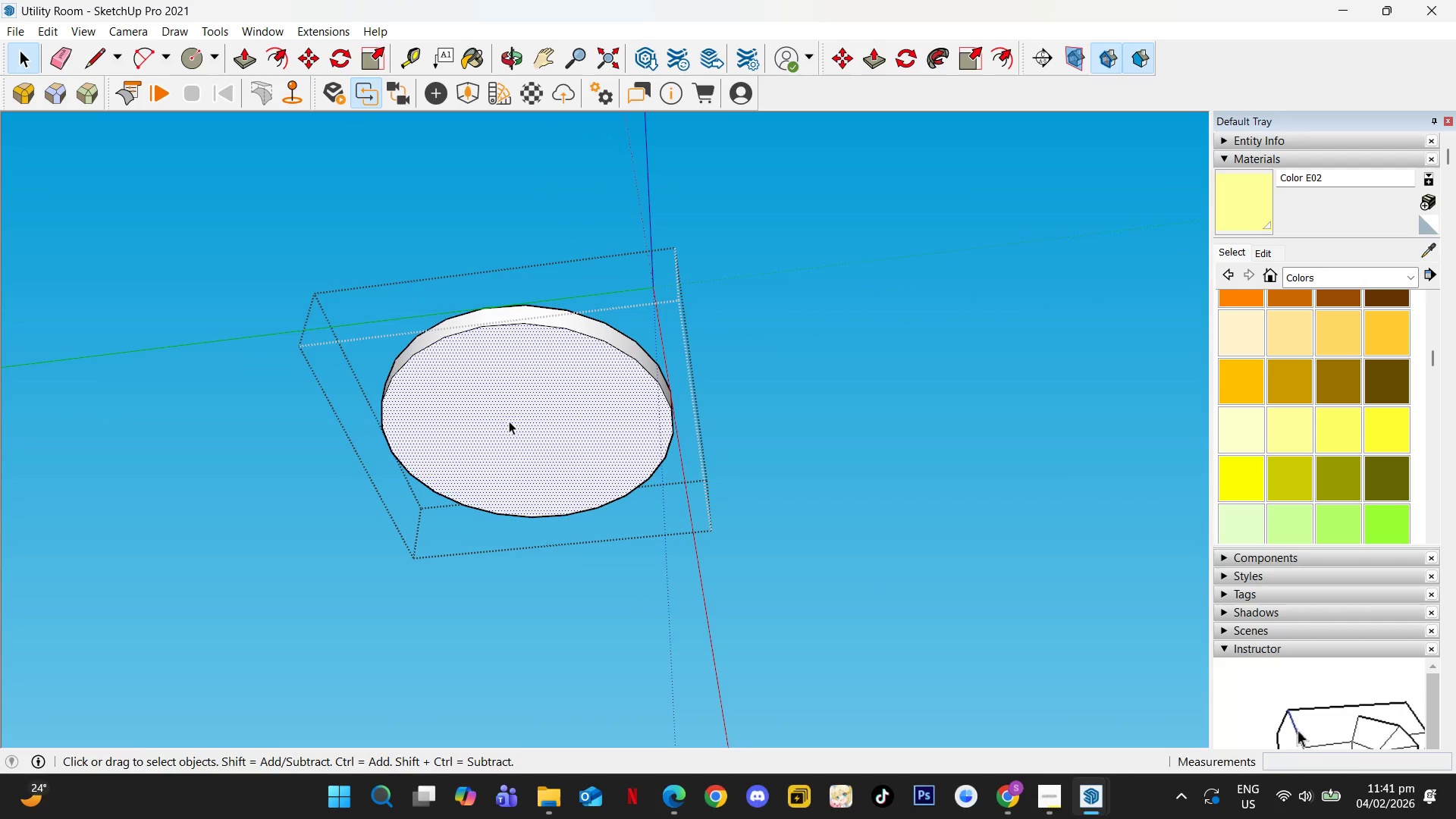 
key(Numpad0)
 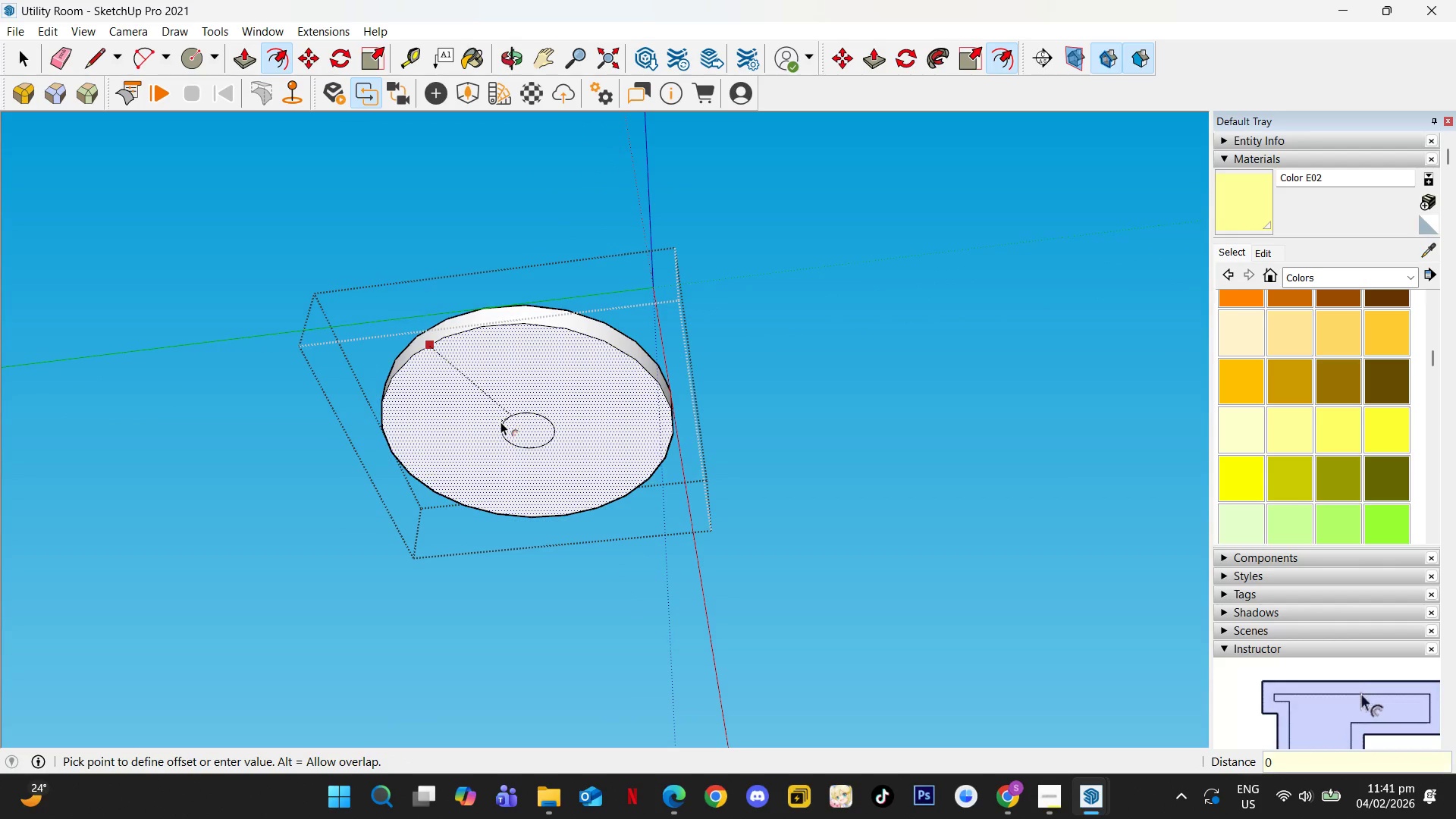 
key(NumpadDecimal)
 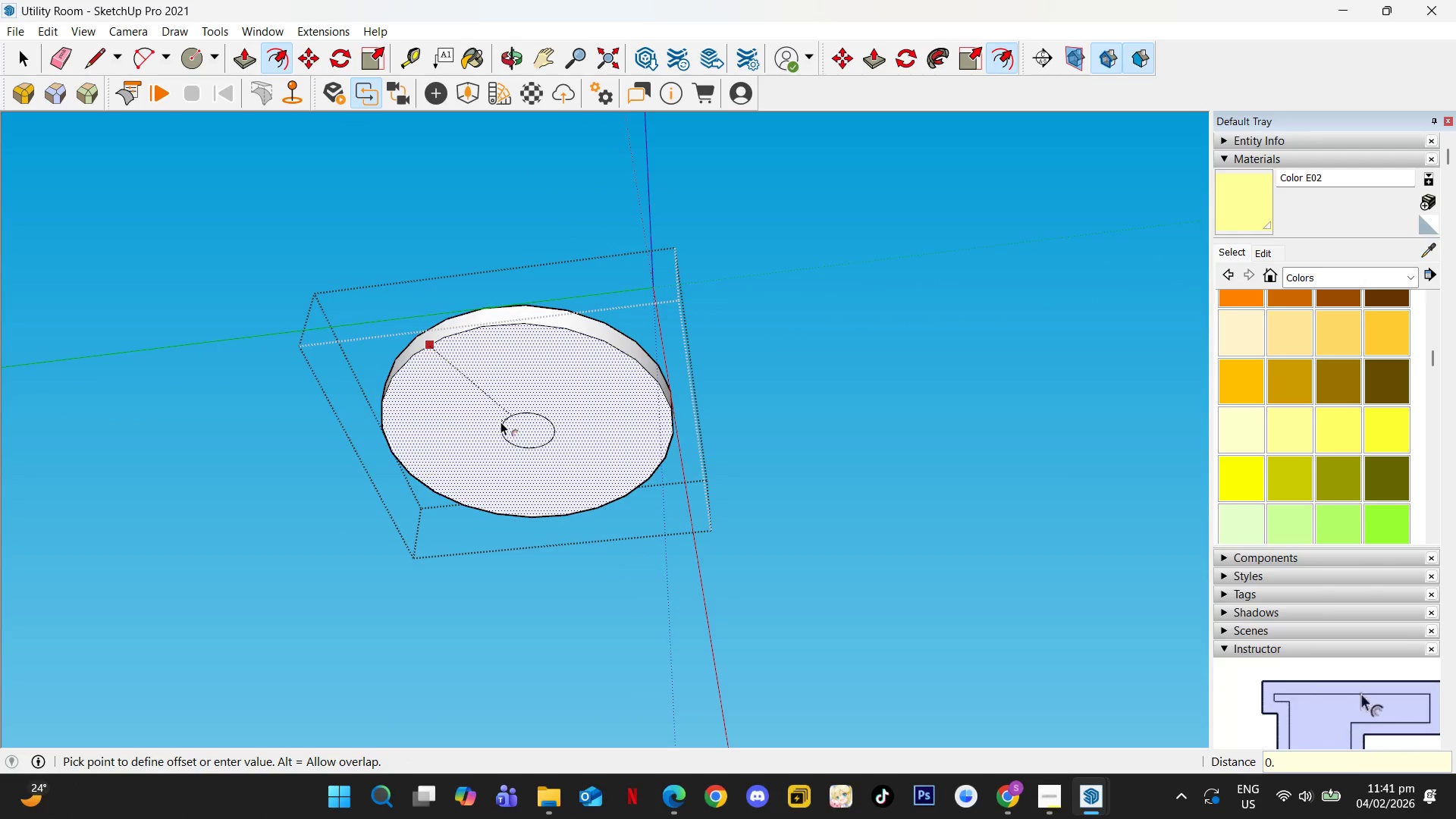 
key(Numpad5)
 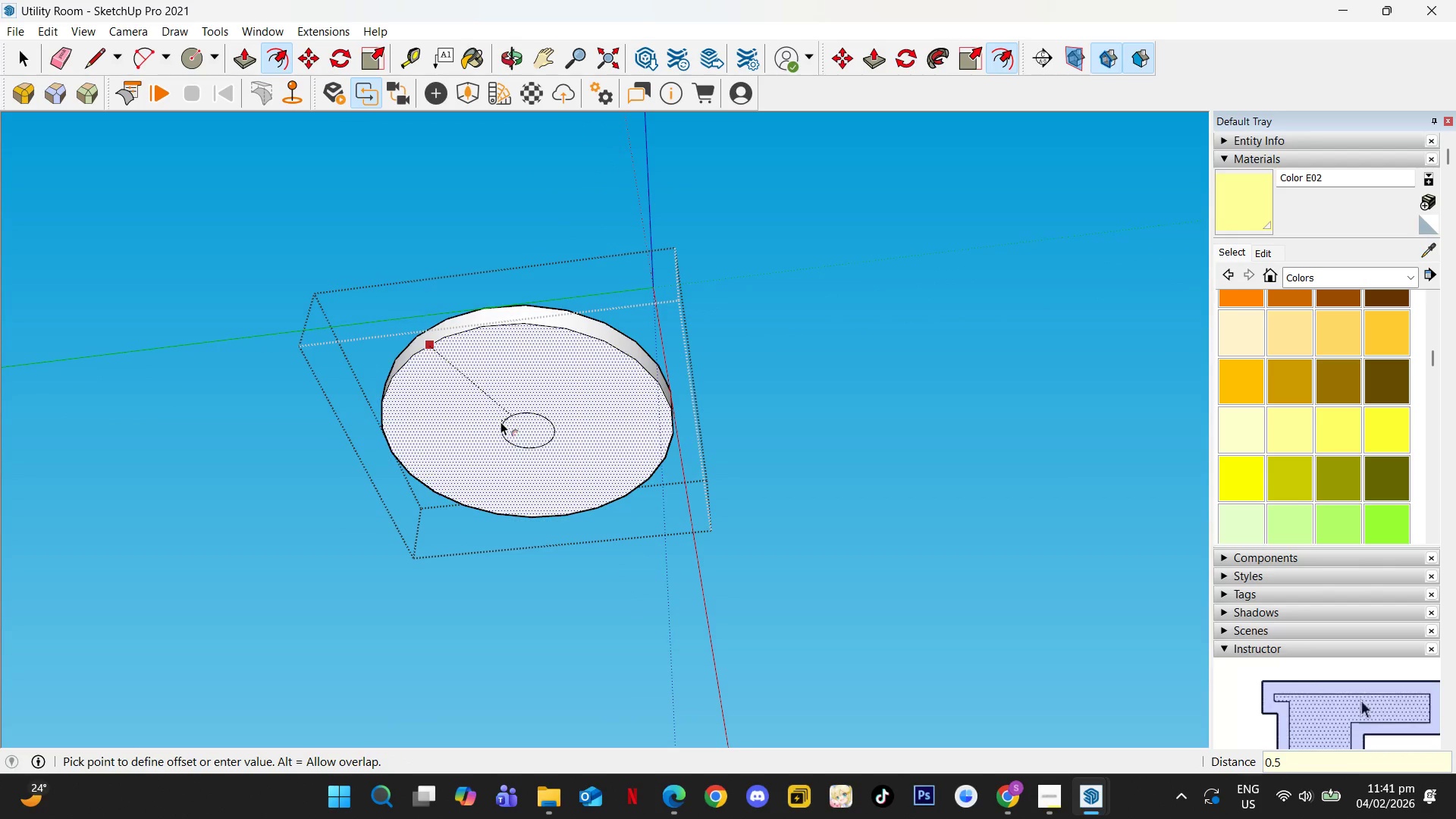 
key(NumpadEnter)
 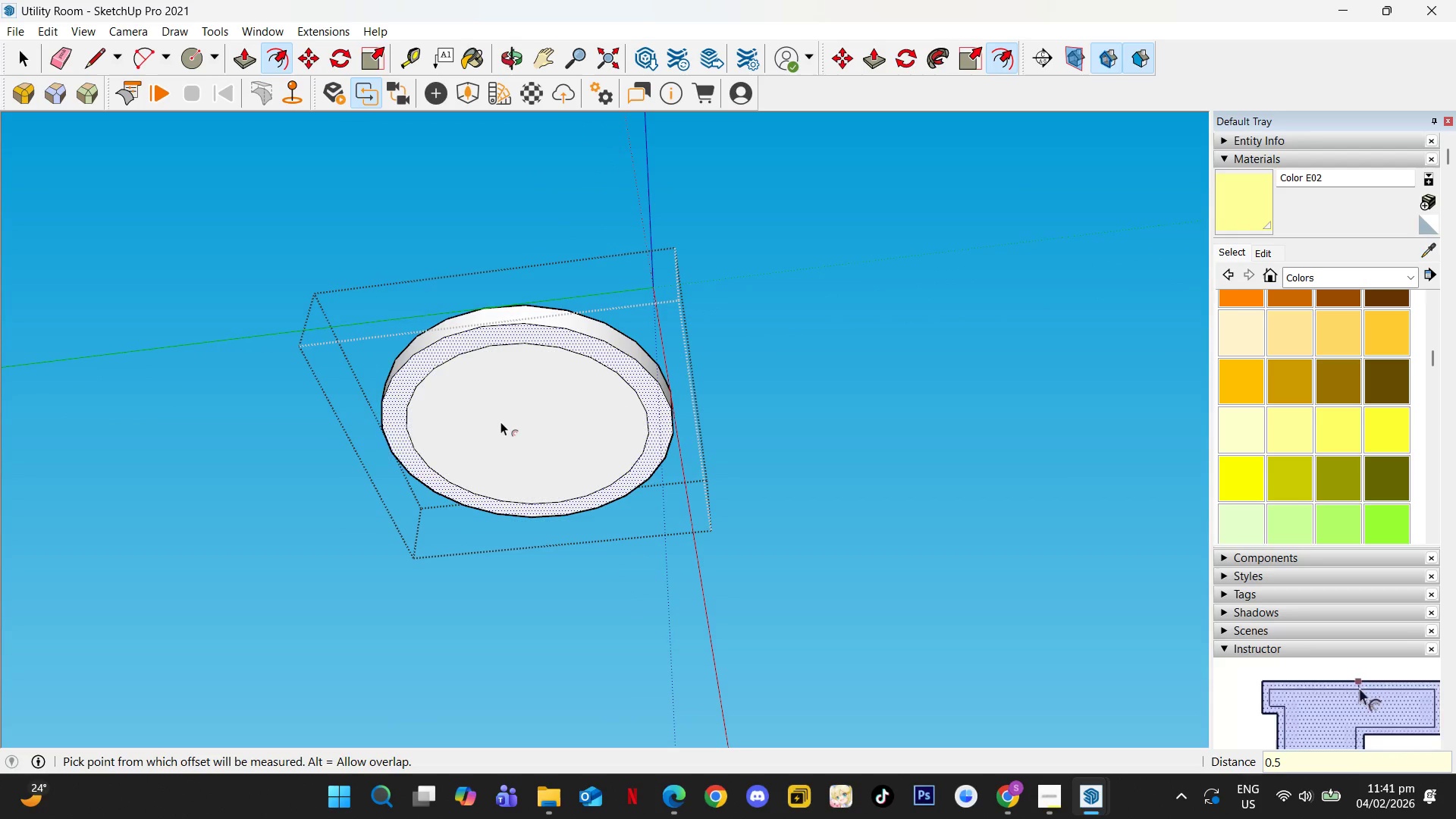 
key(P)
 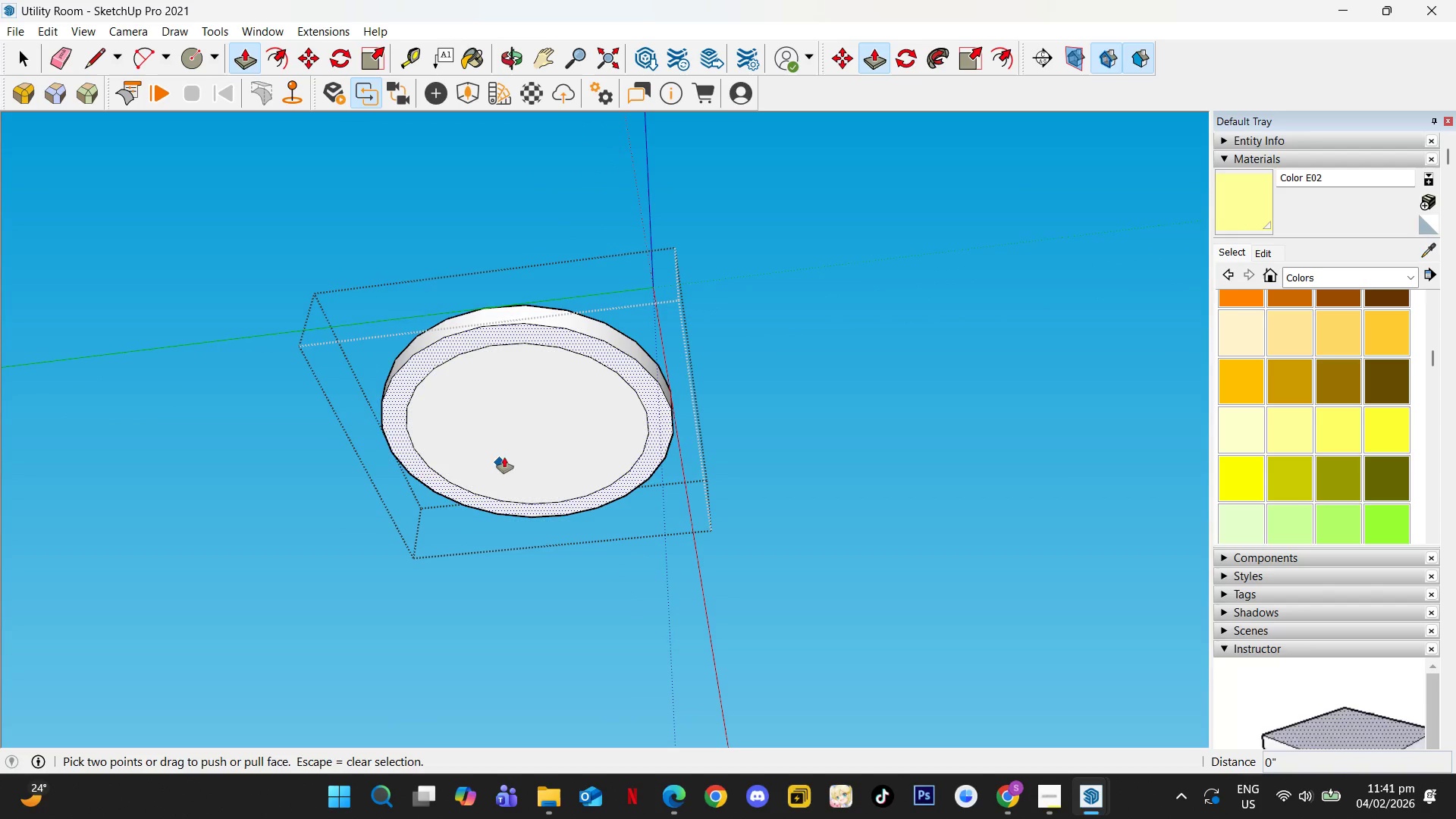 
key(Escape)
 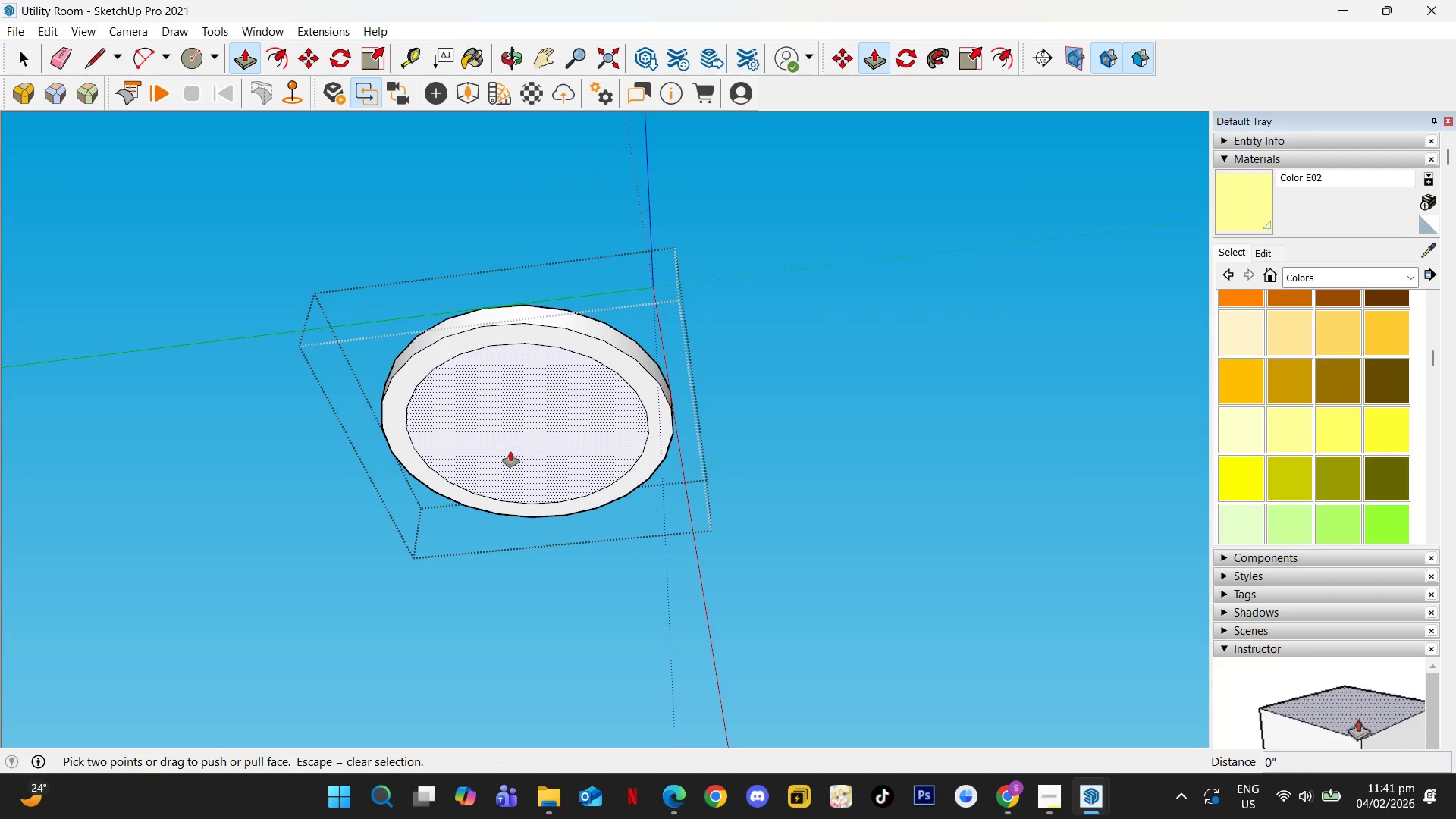 
left_click([511, 451])
 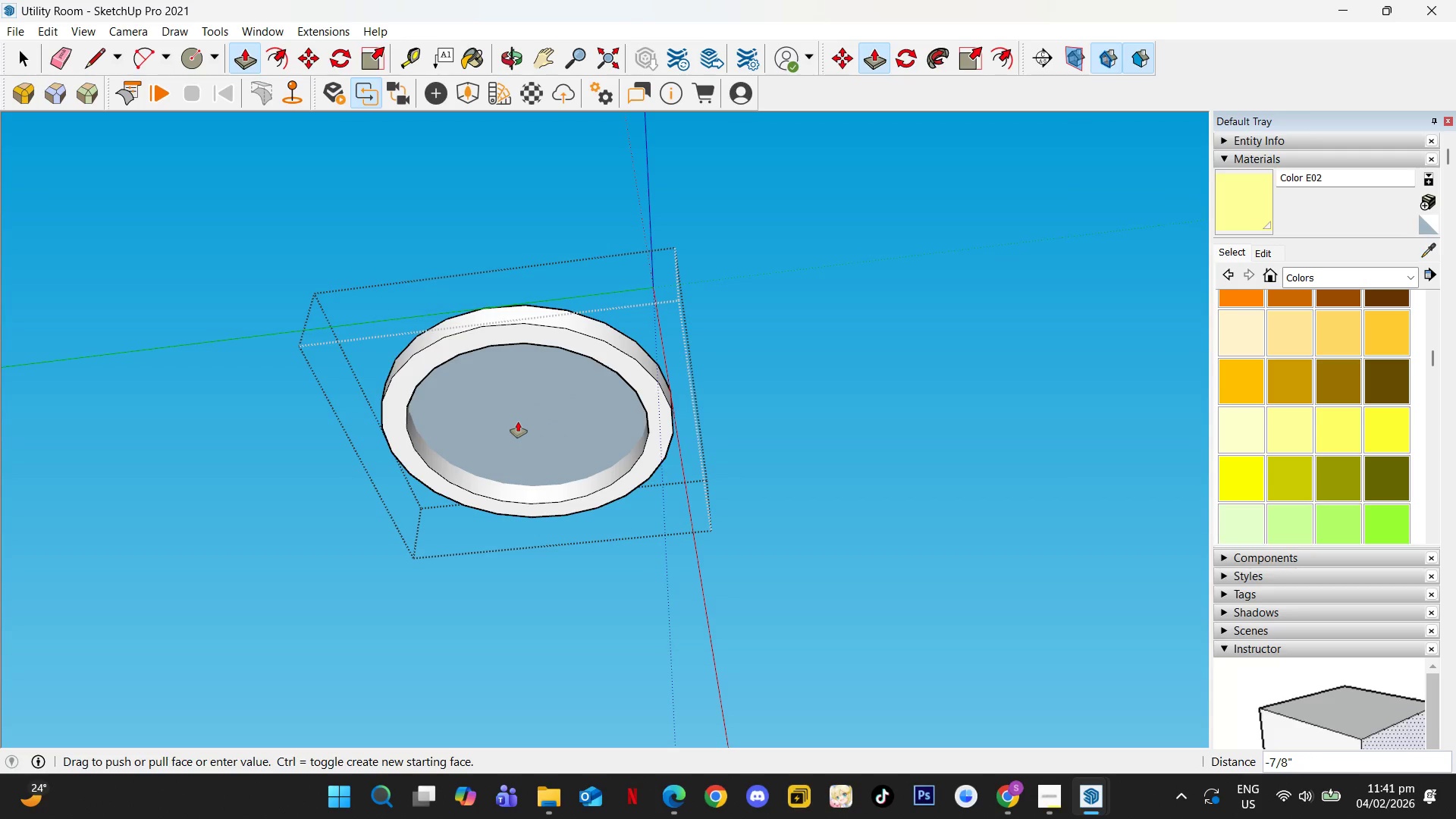 
key(Numpad0)
 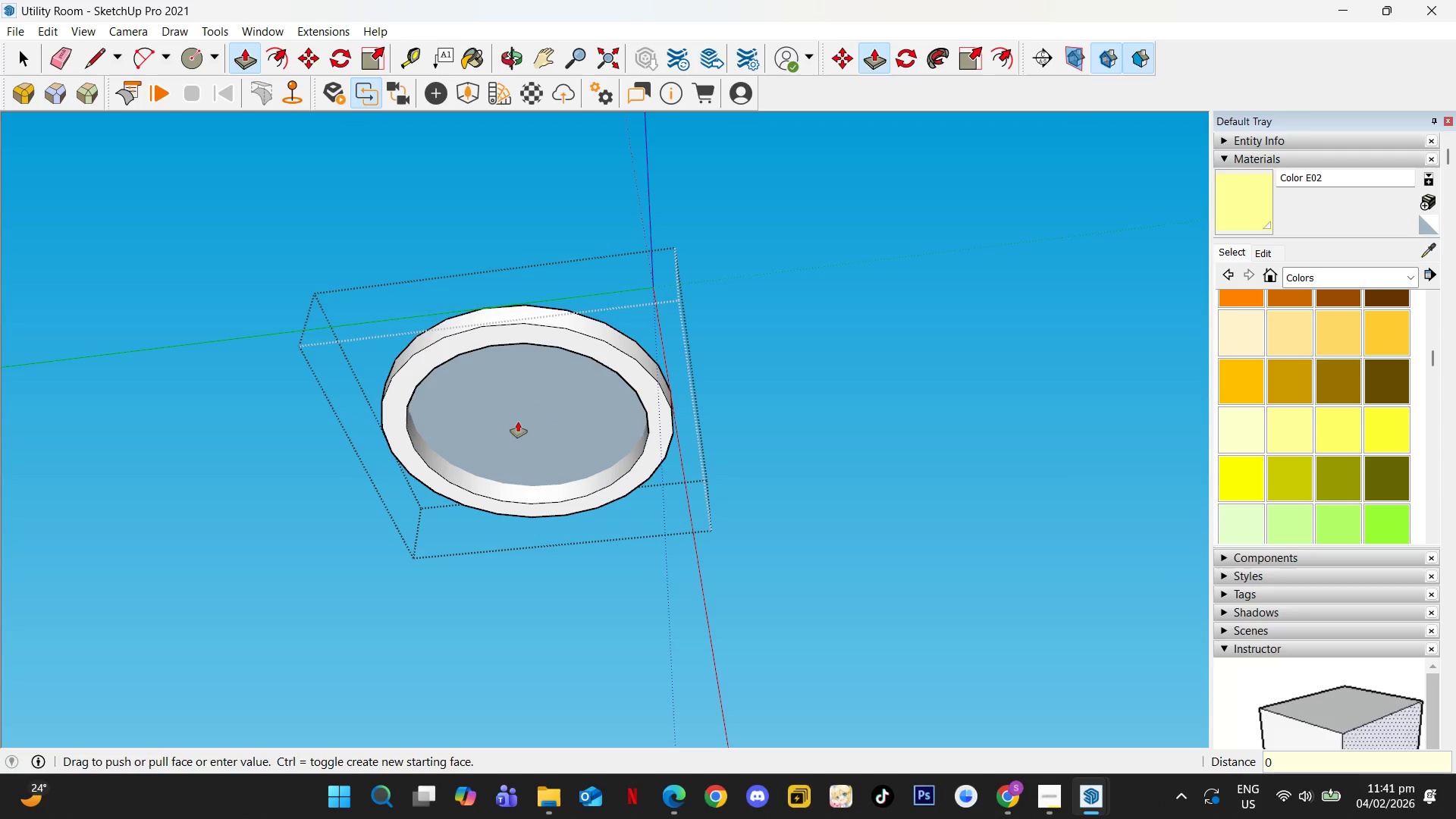 
key(NumpadDecimal)
 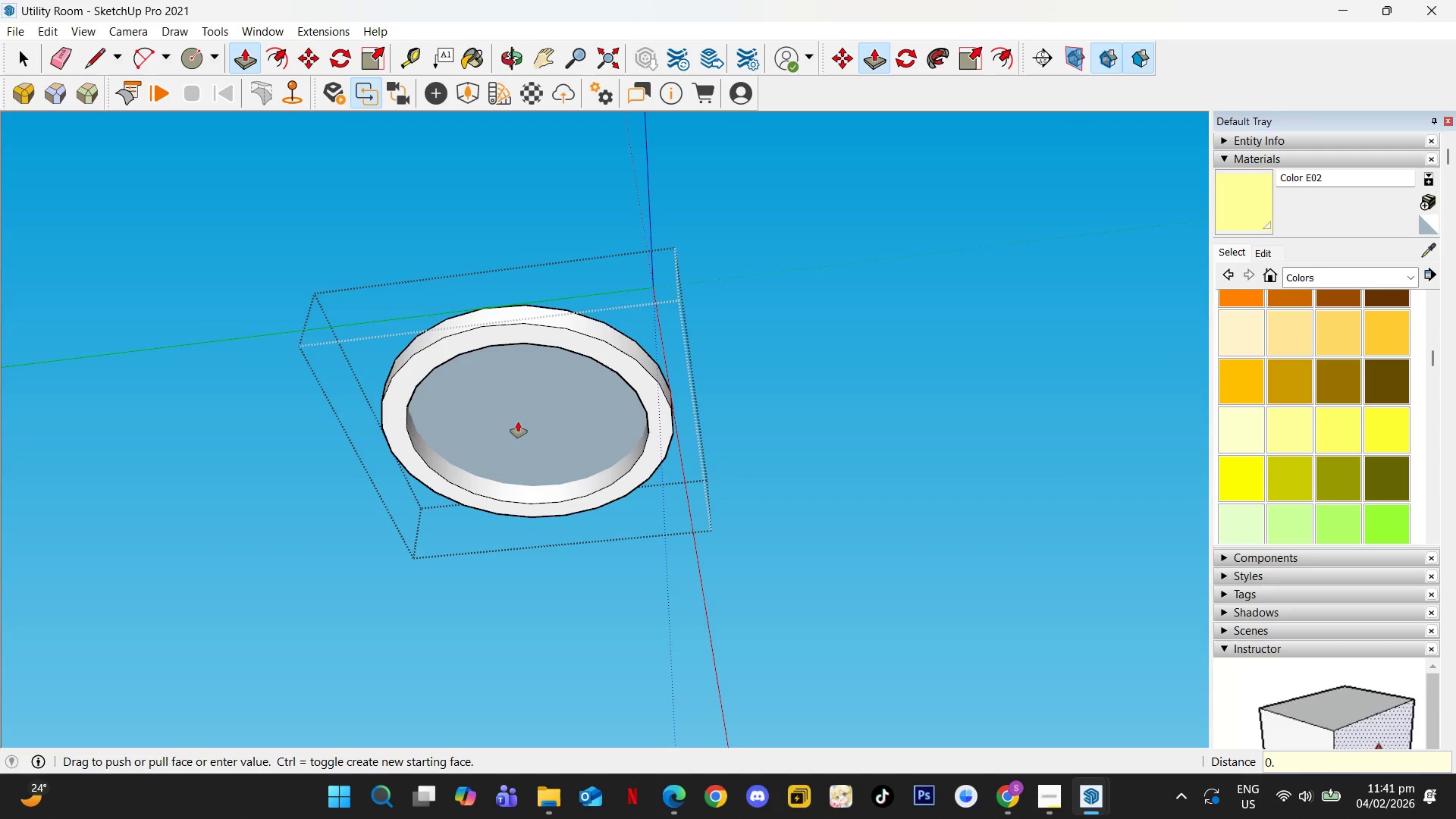 
key(Numpad2)
 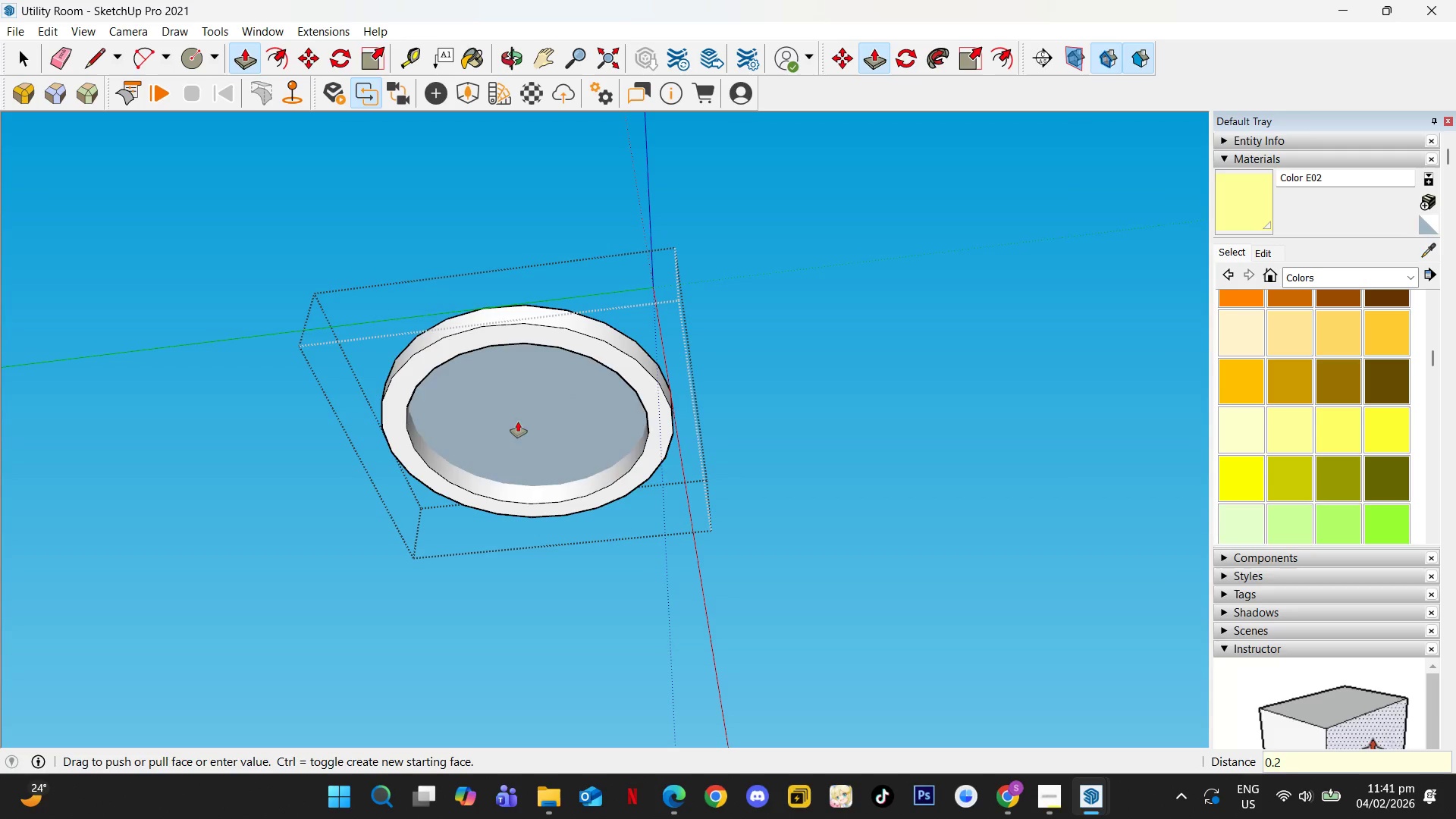 
key(NumpadEnter)
 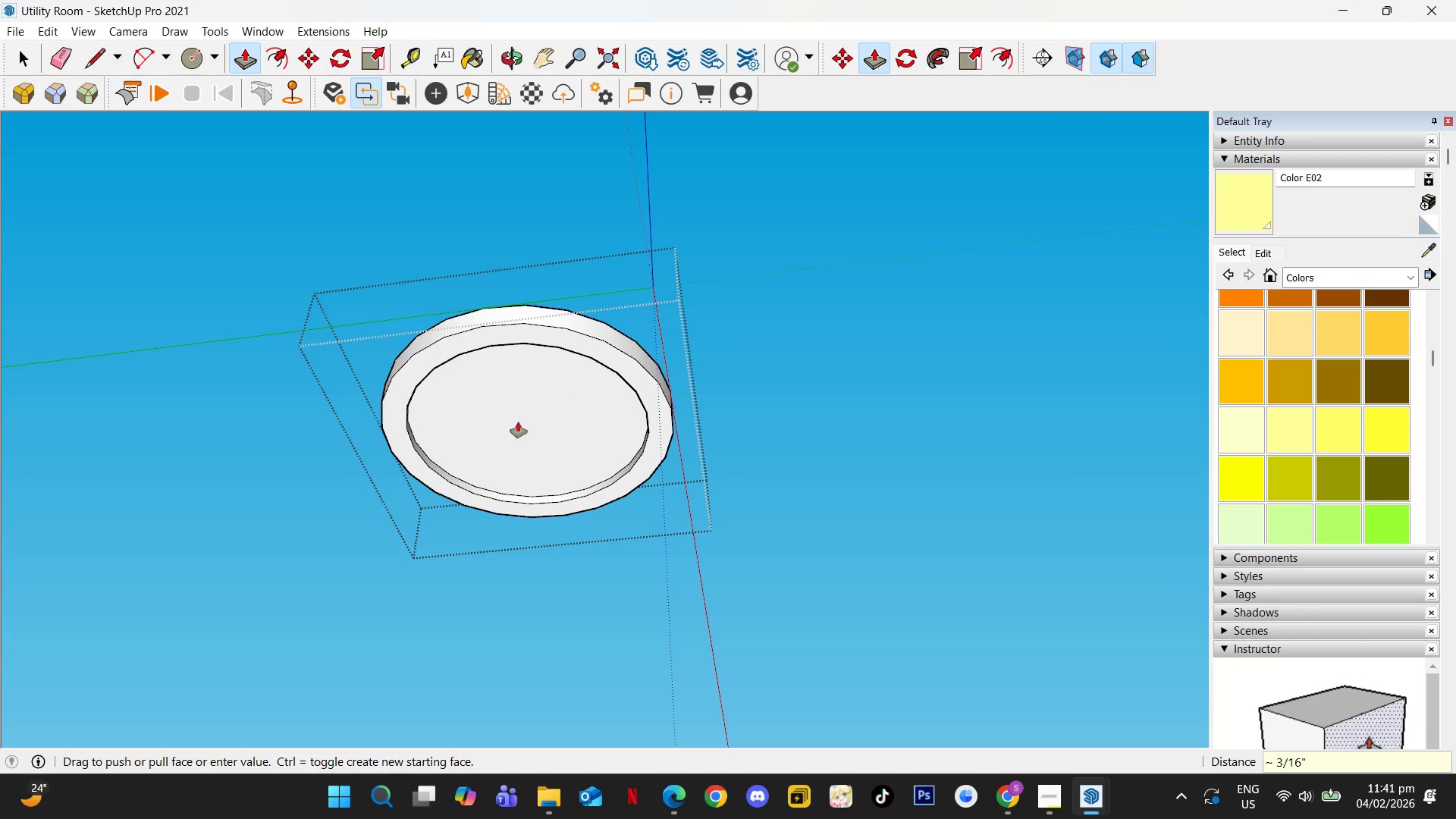 
key(Space)
 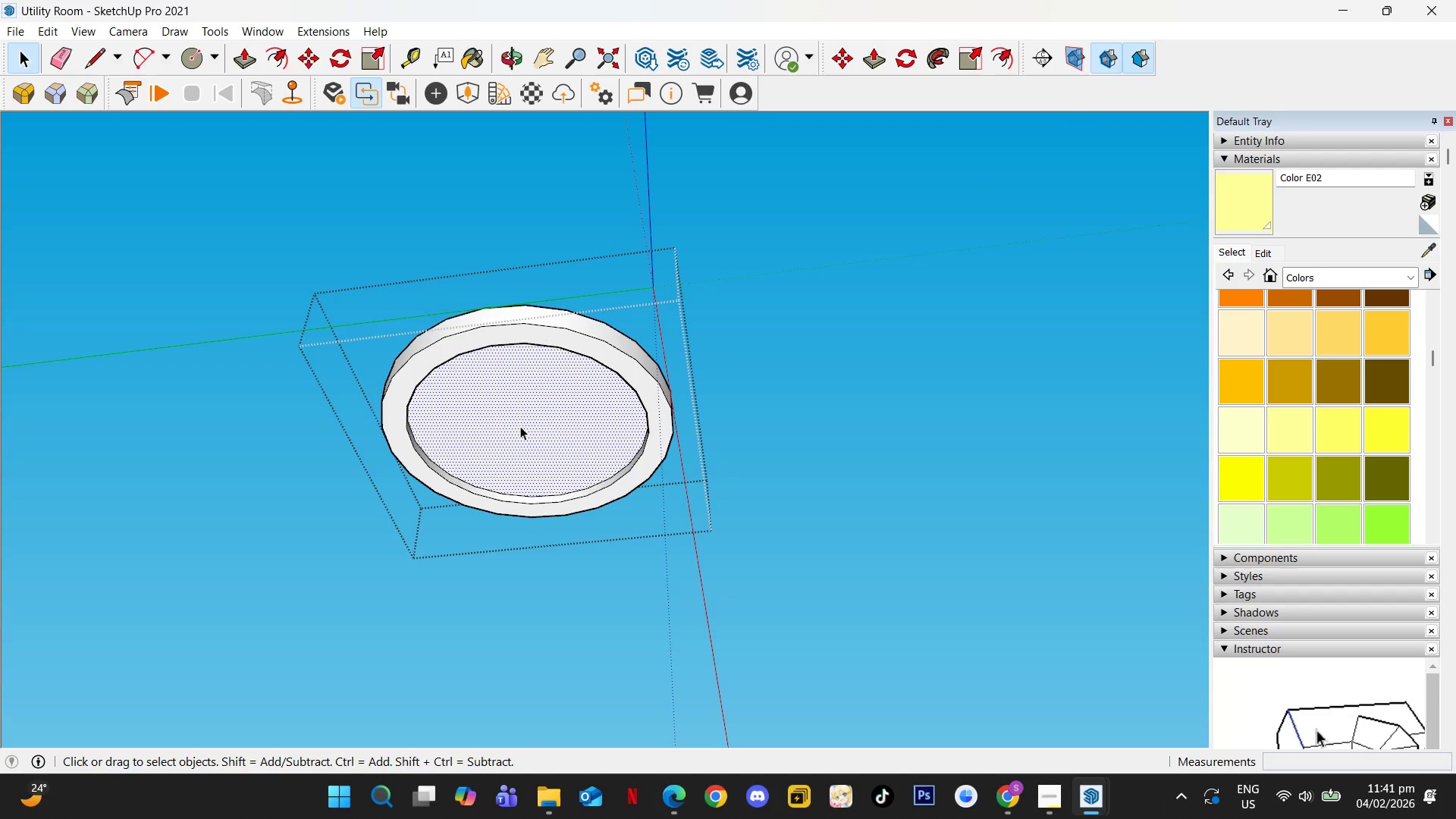 
key(B)
 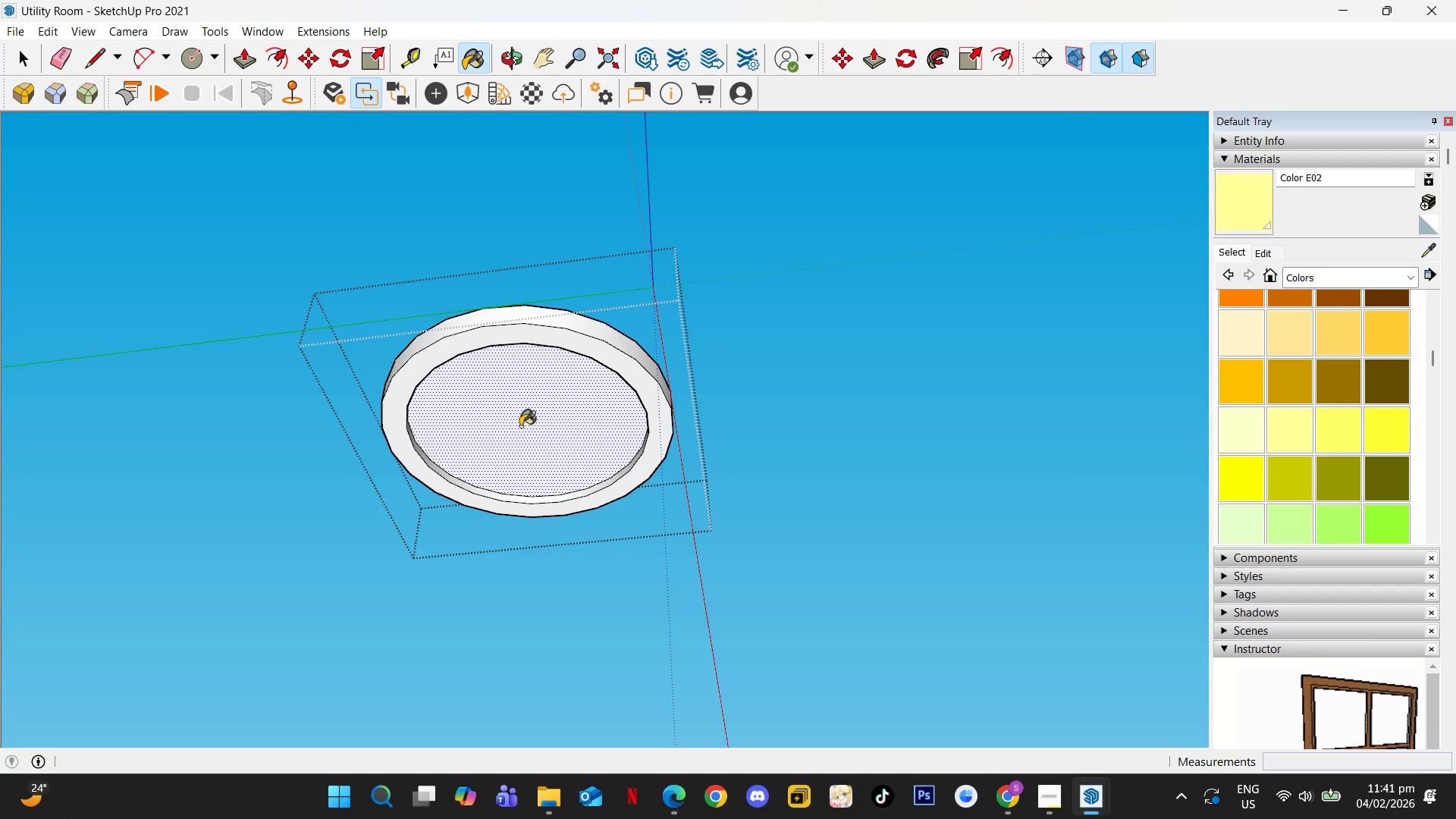 
left_click([520, 426])
 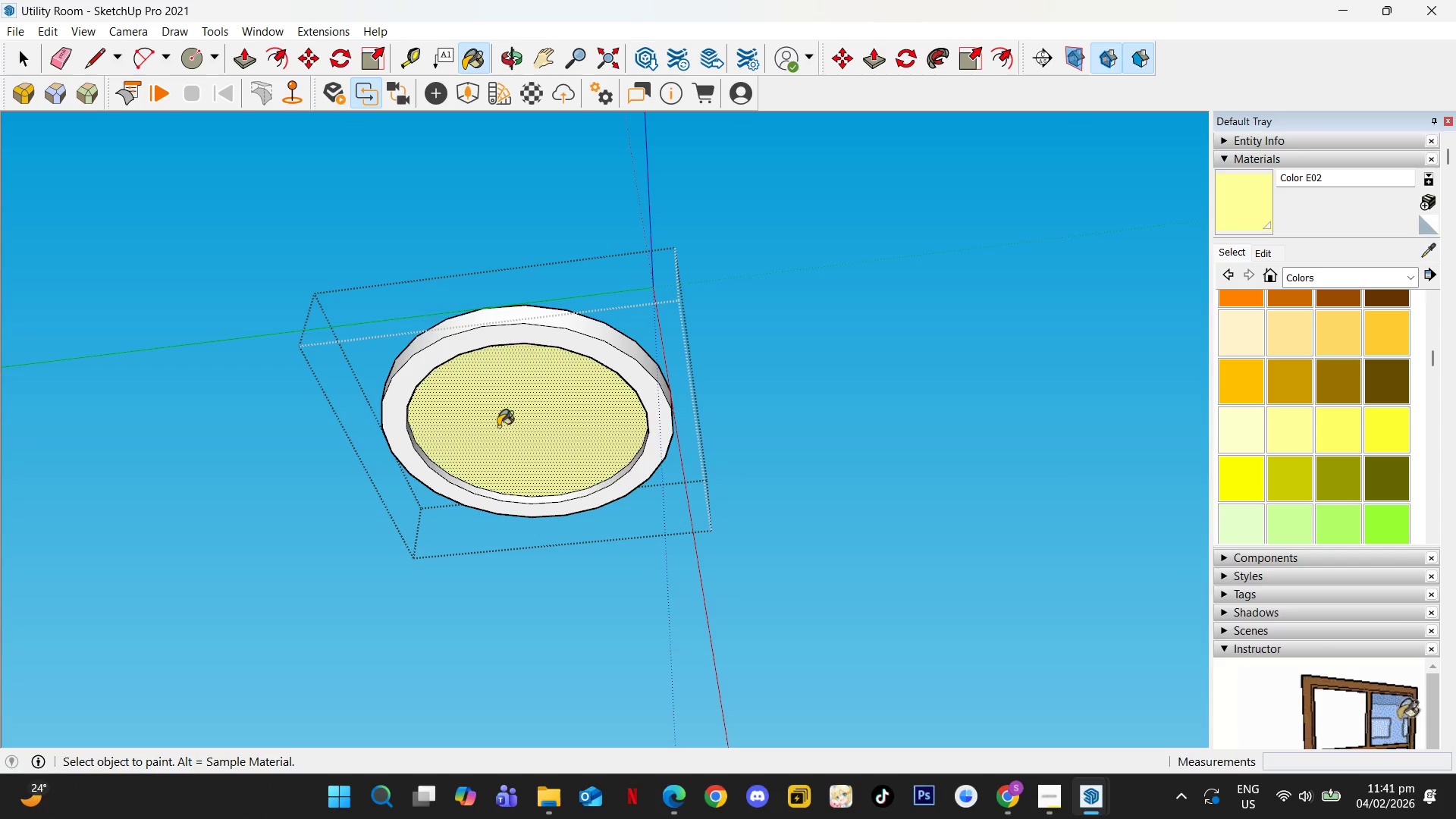 
key(Space)
 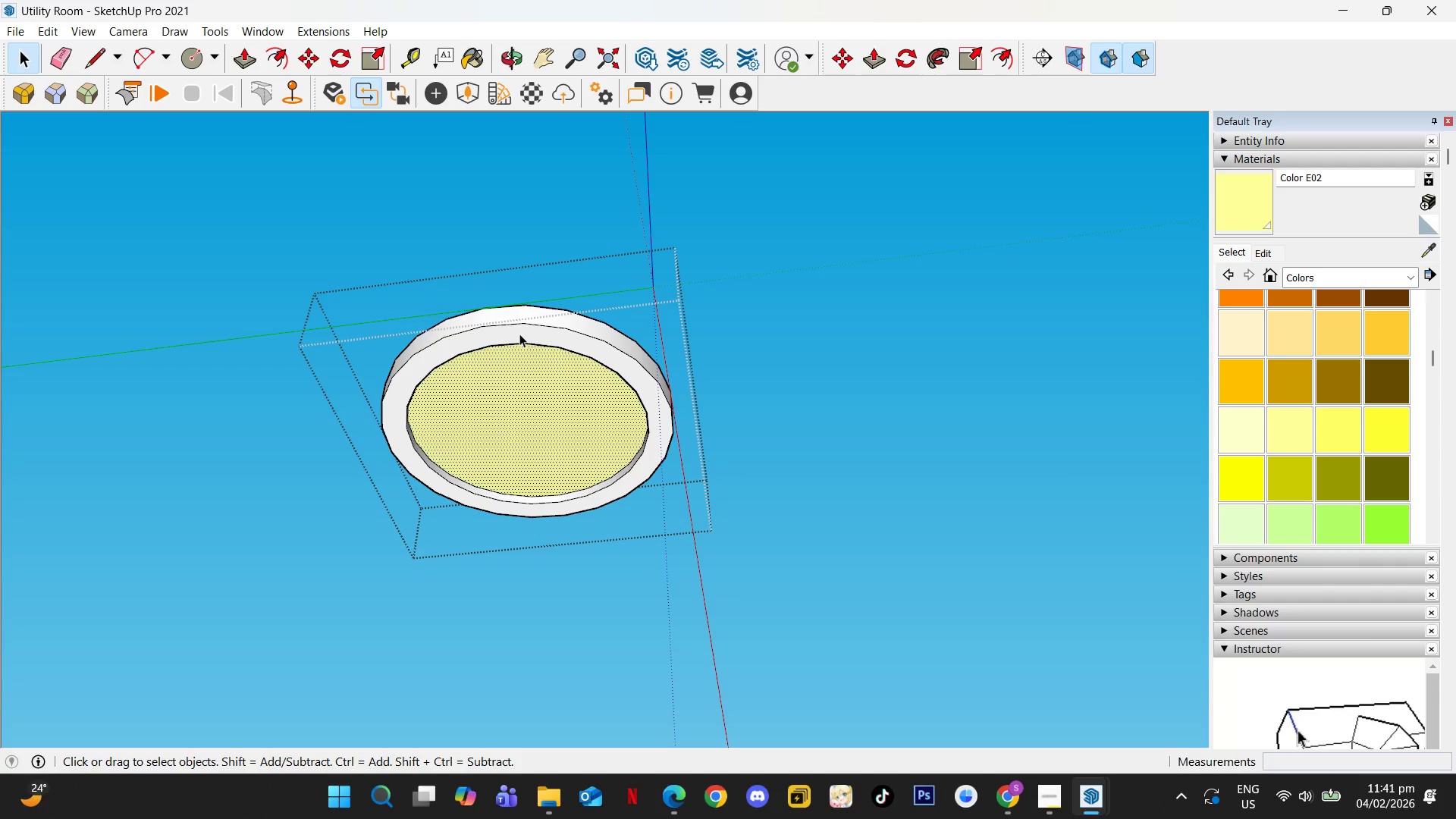 
key(Escape)
 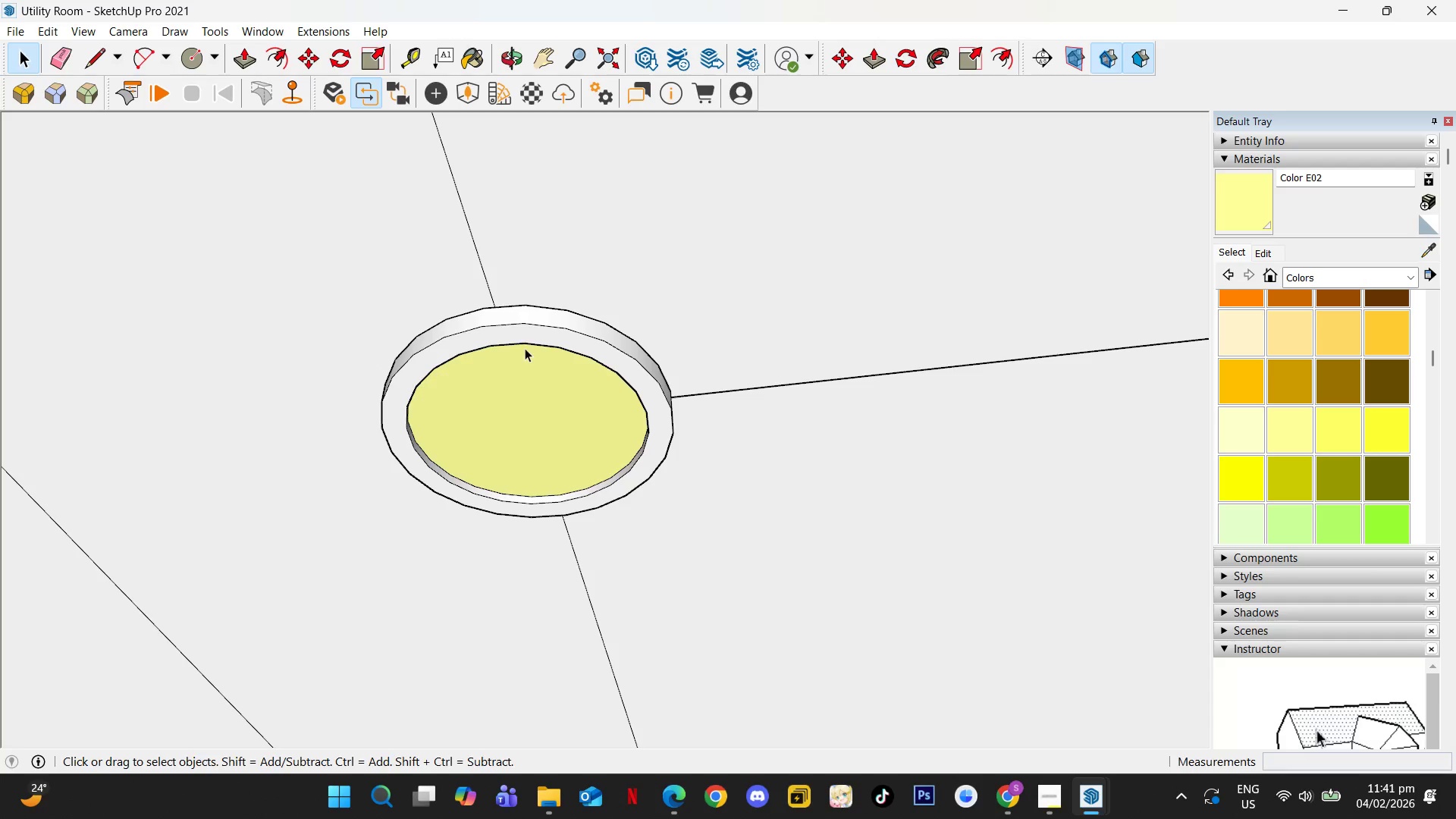 
key(Escape)
 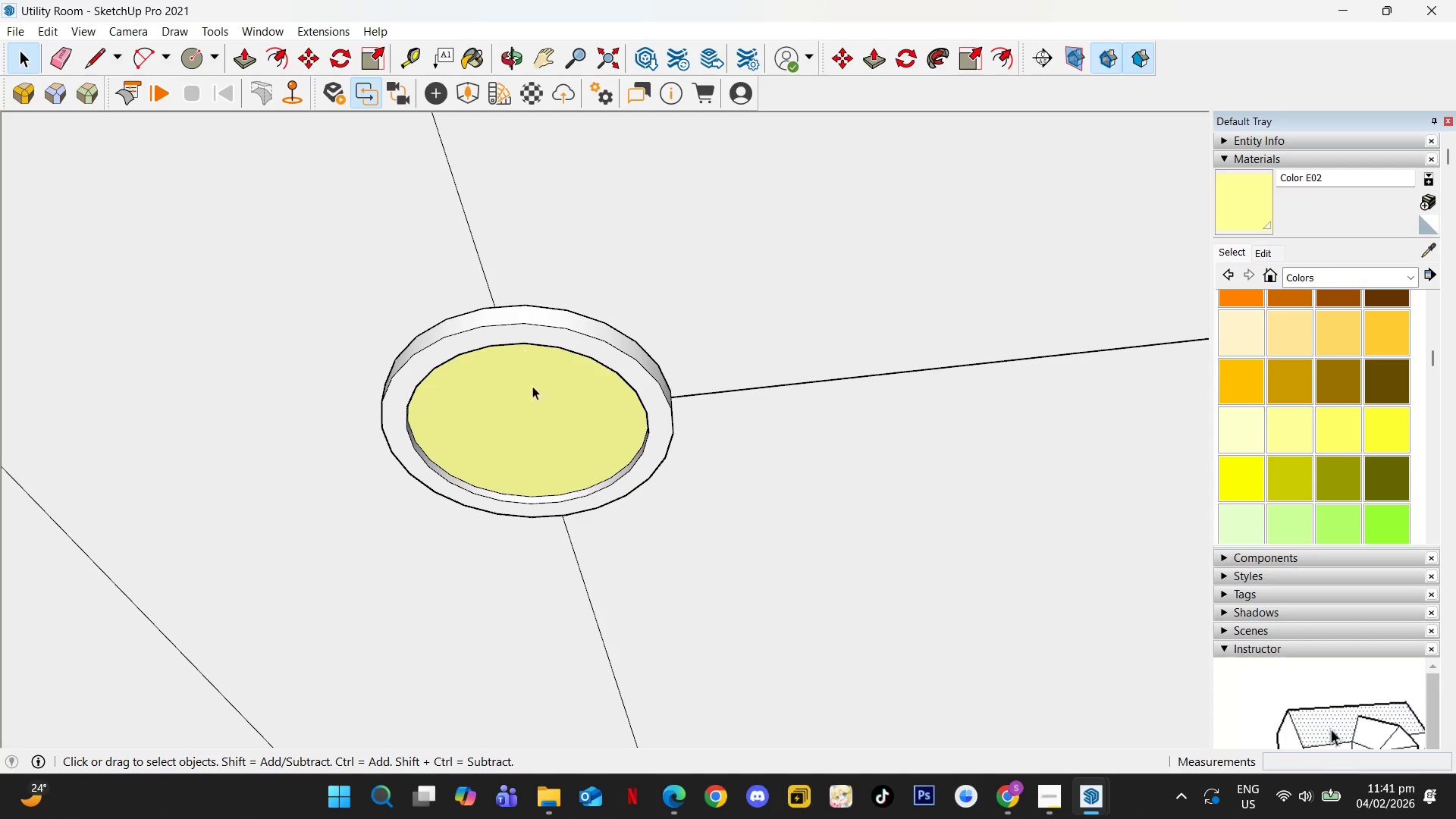 
hold_key(key=ShiftLeft, duration=0.42)
 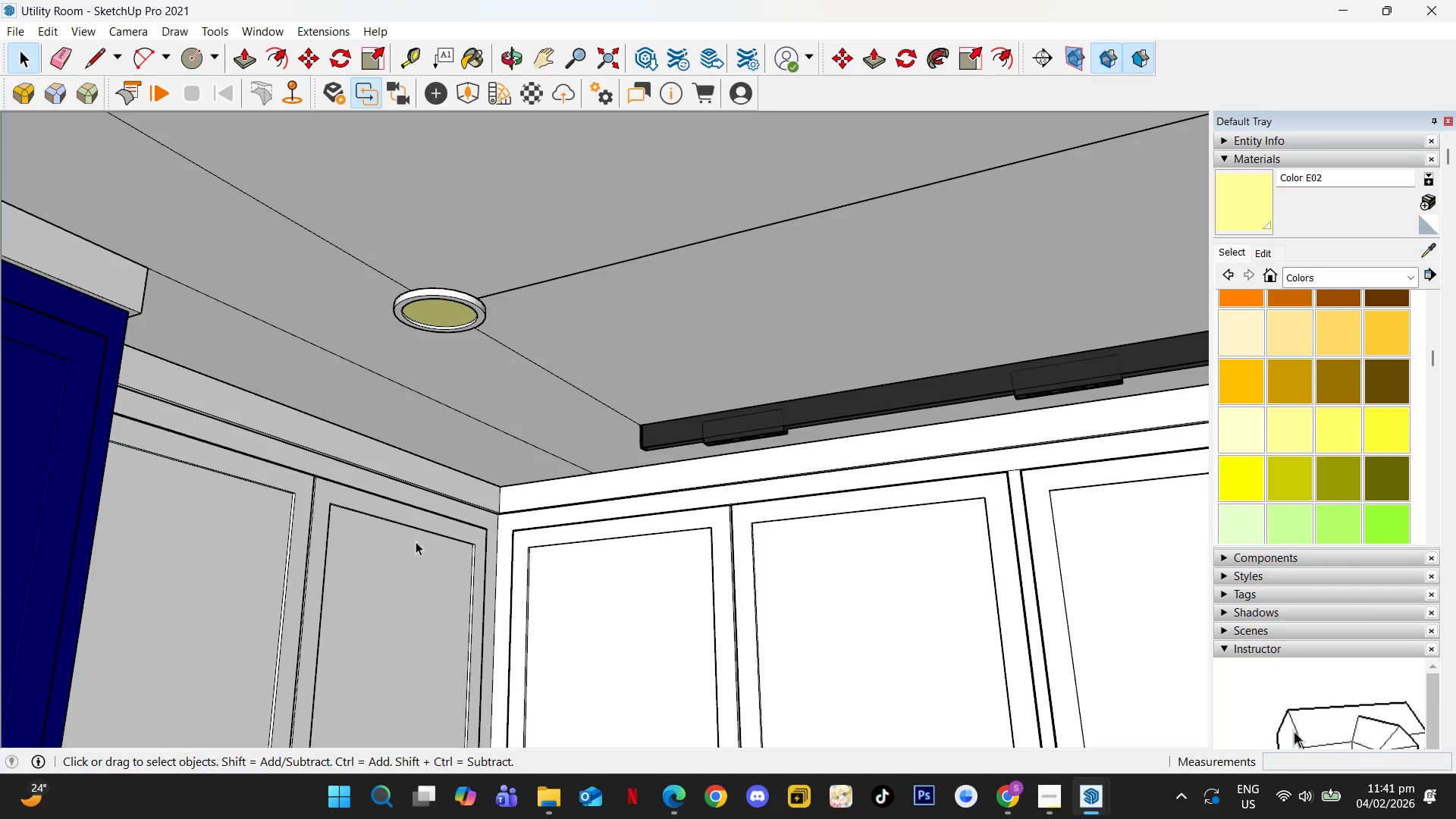 
scroll: coordinate [449, 567], scroll_direction: down, amount: 12.0
 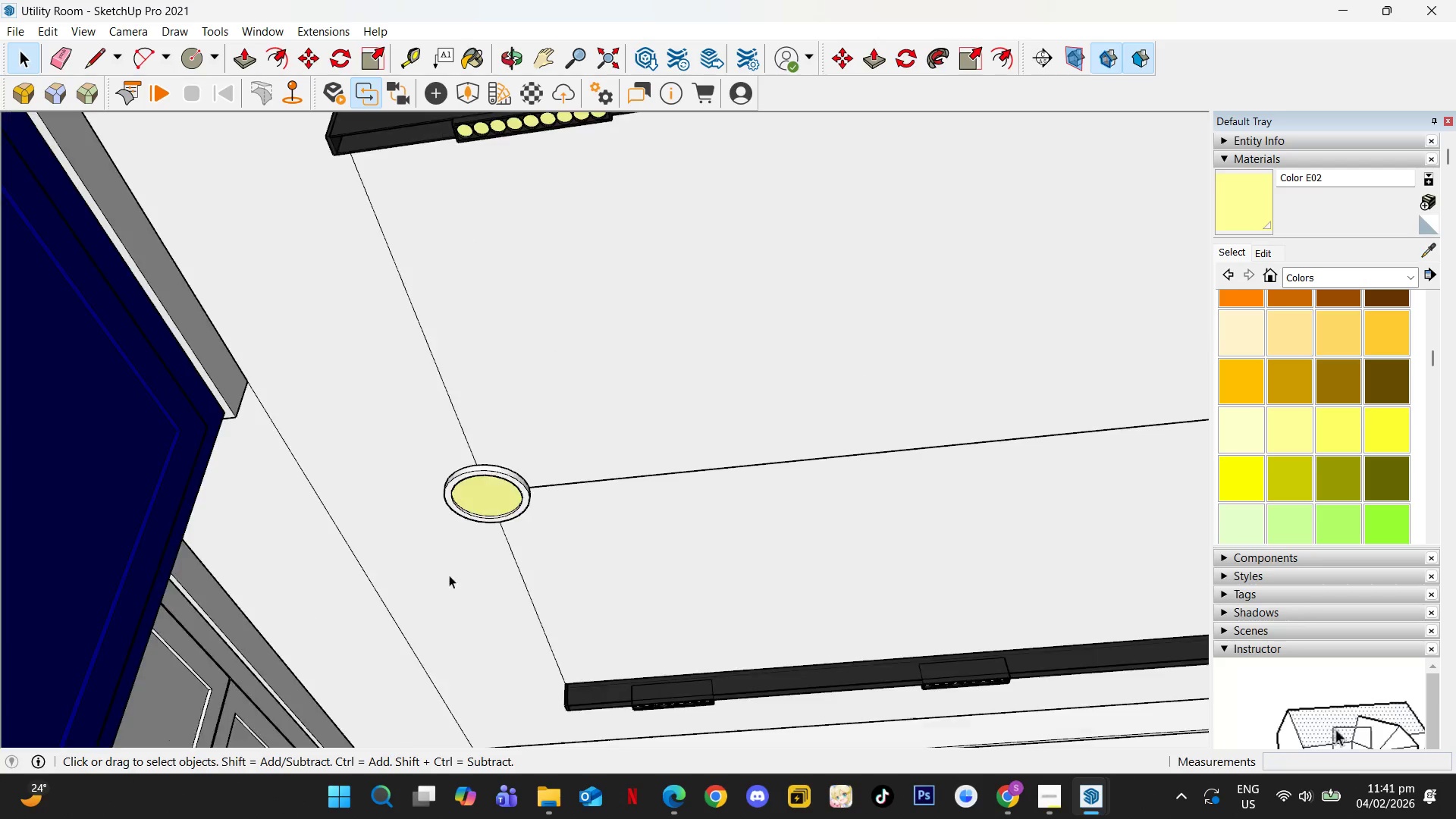 
hold_key(key=ShiftLeft, duration=0.39)
 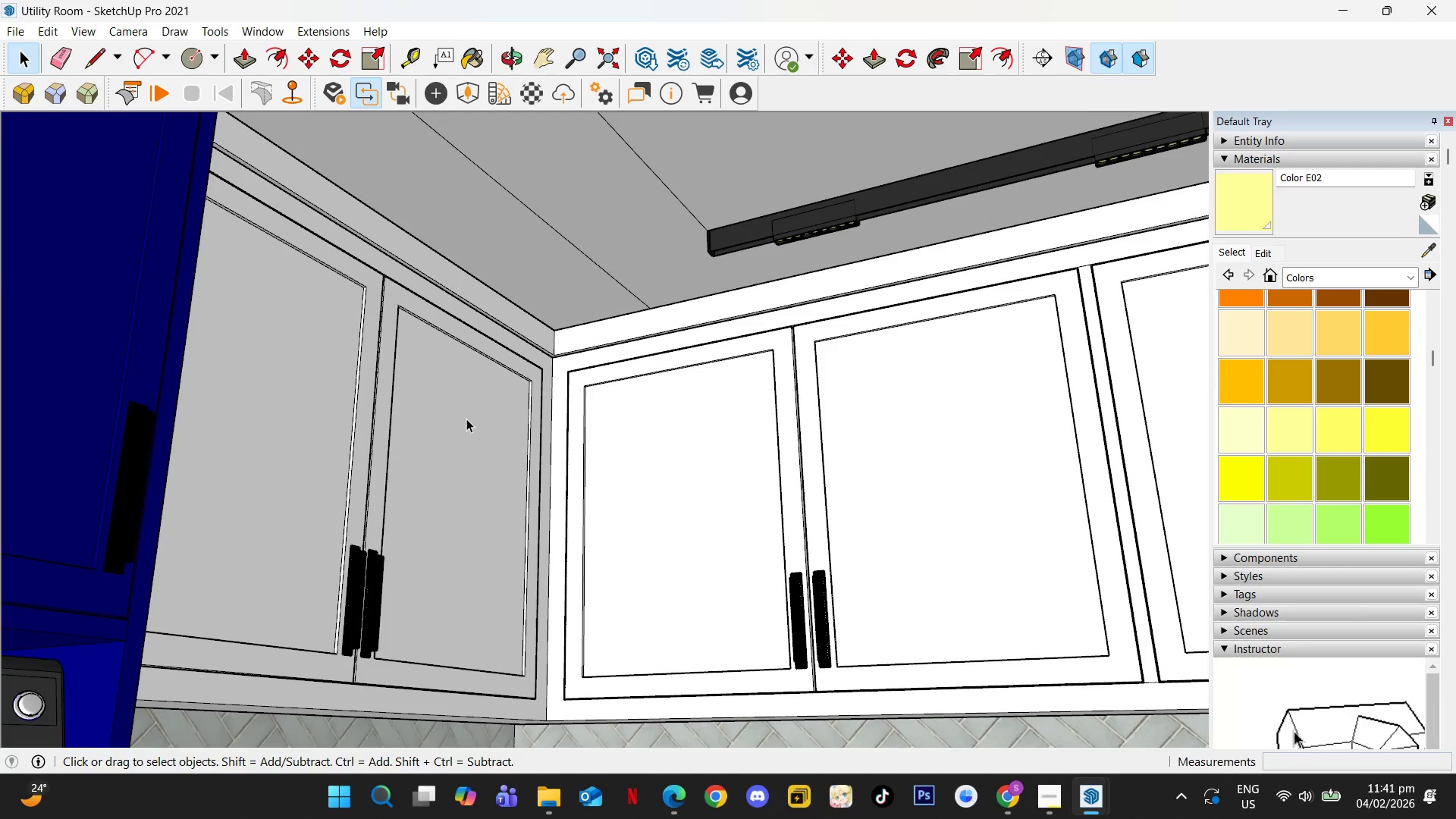 
key(B)
 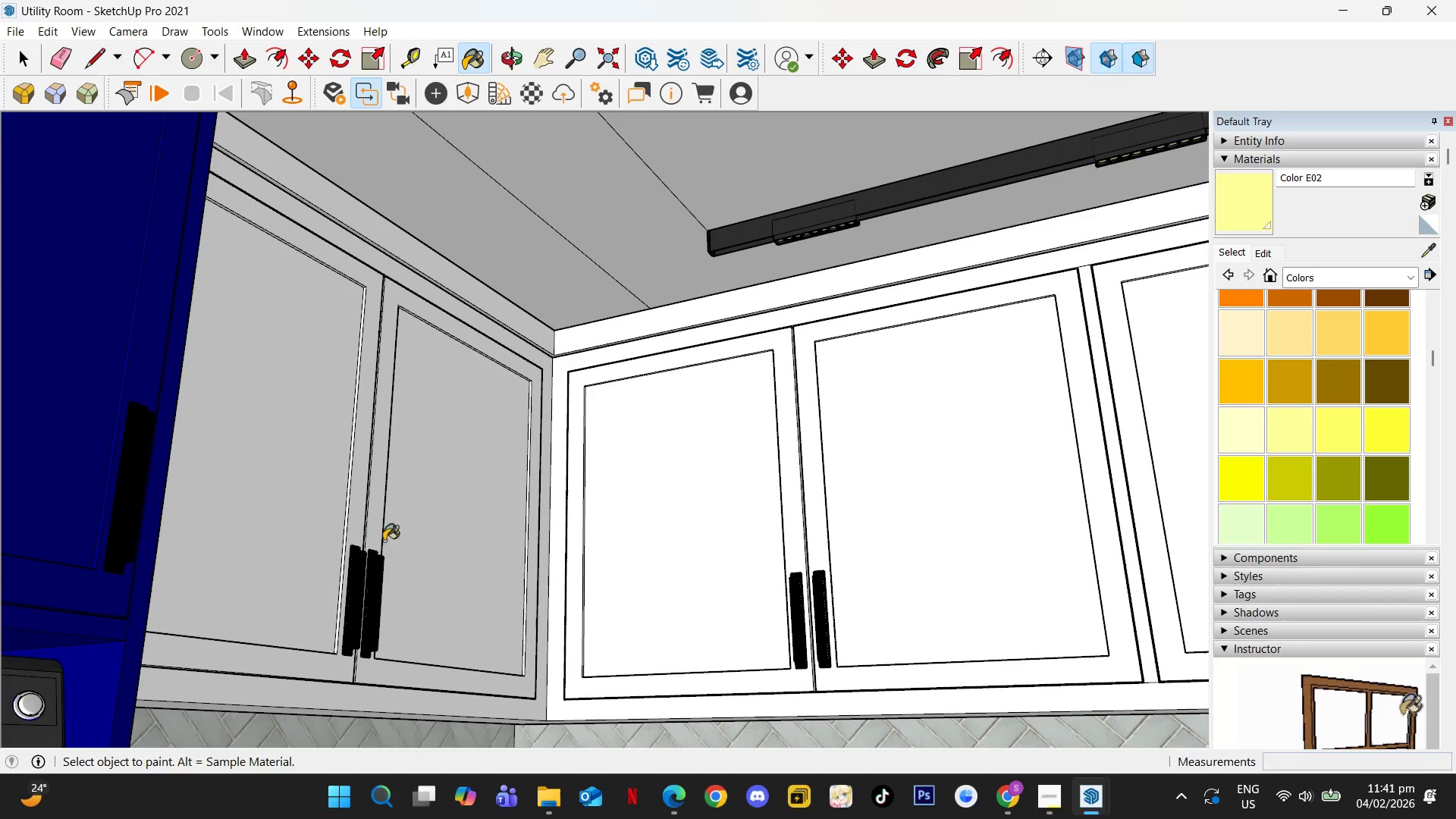 
hold_key(key=AltLeft, duration=0.5)
left_click([357, 573])
 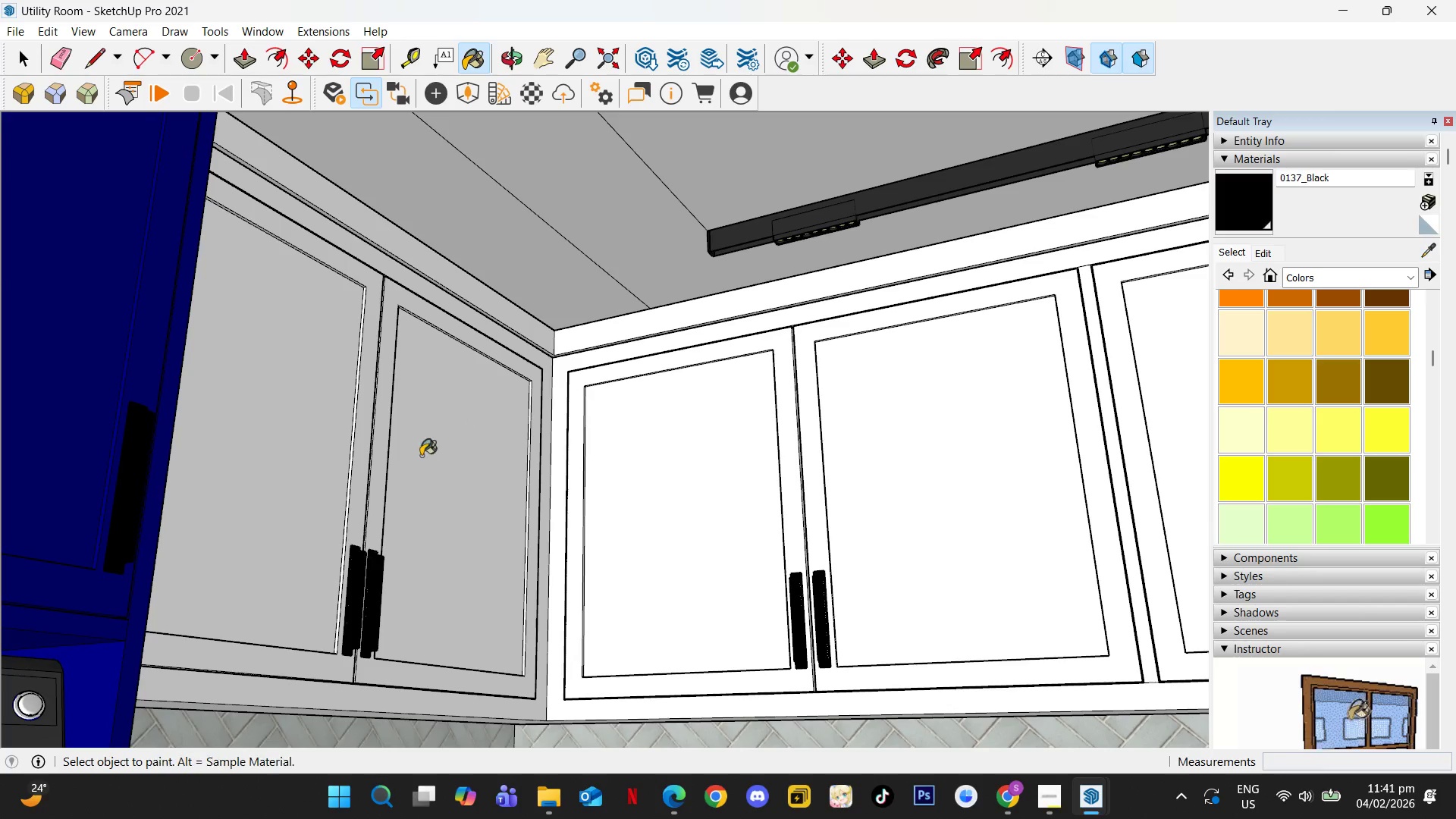 
key(Shift+ShiftLeft)
 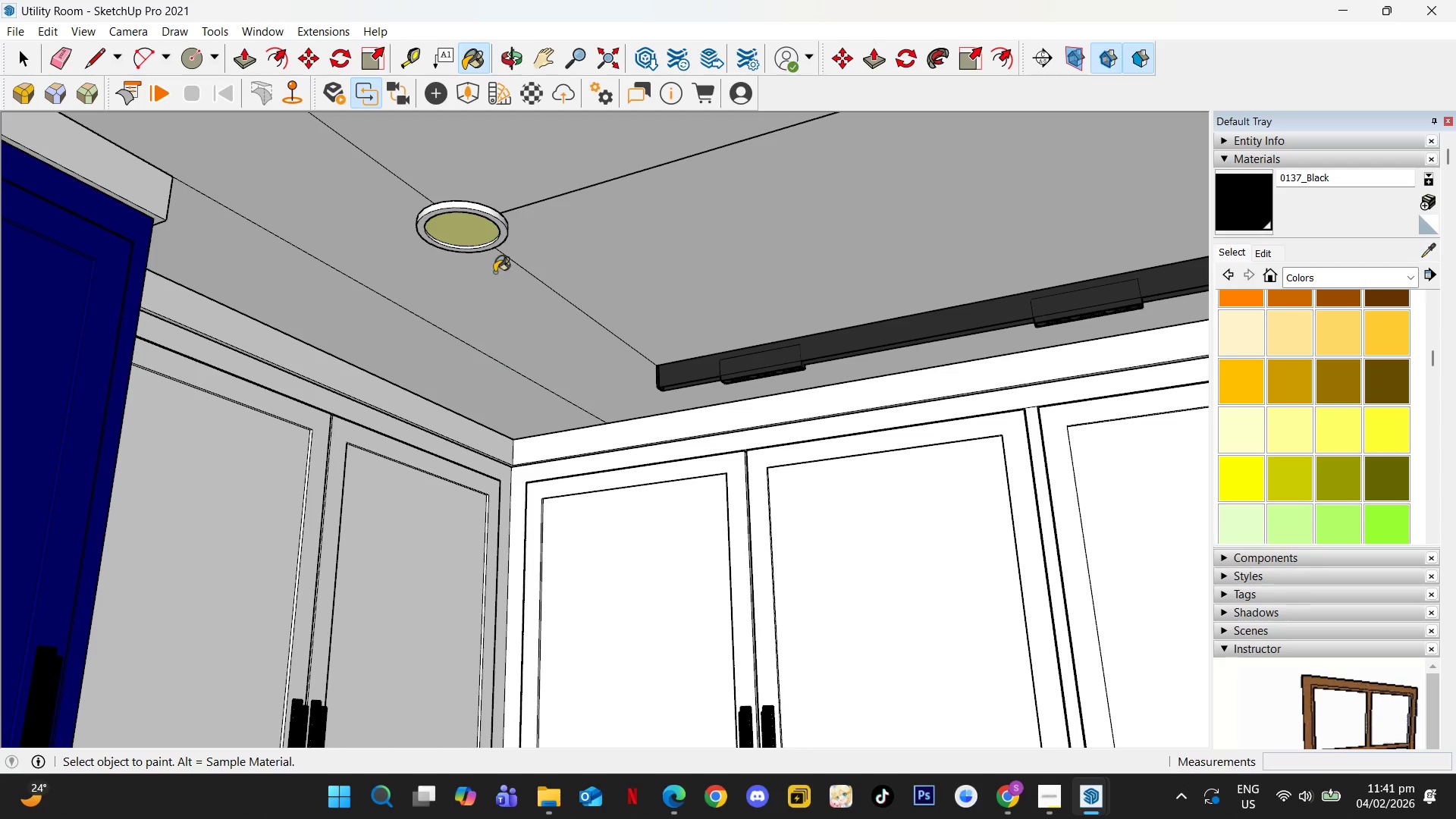 
key(Space)
 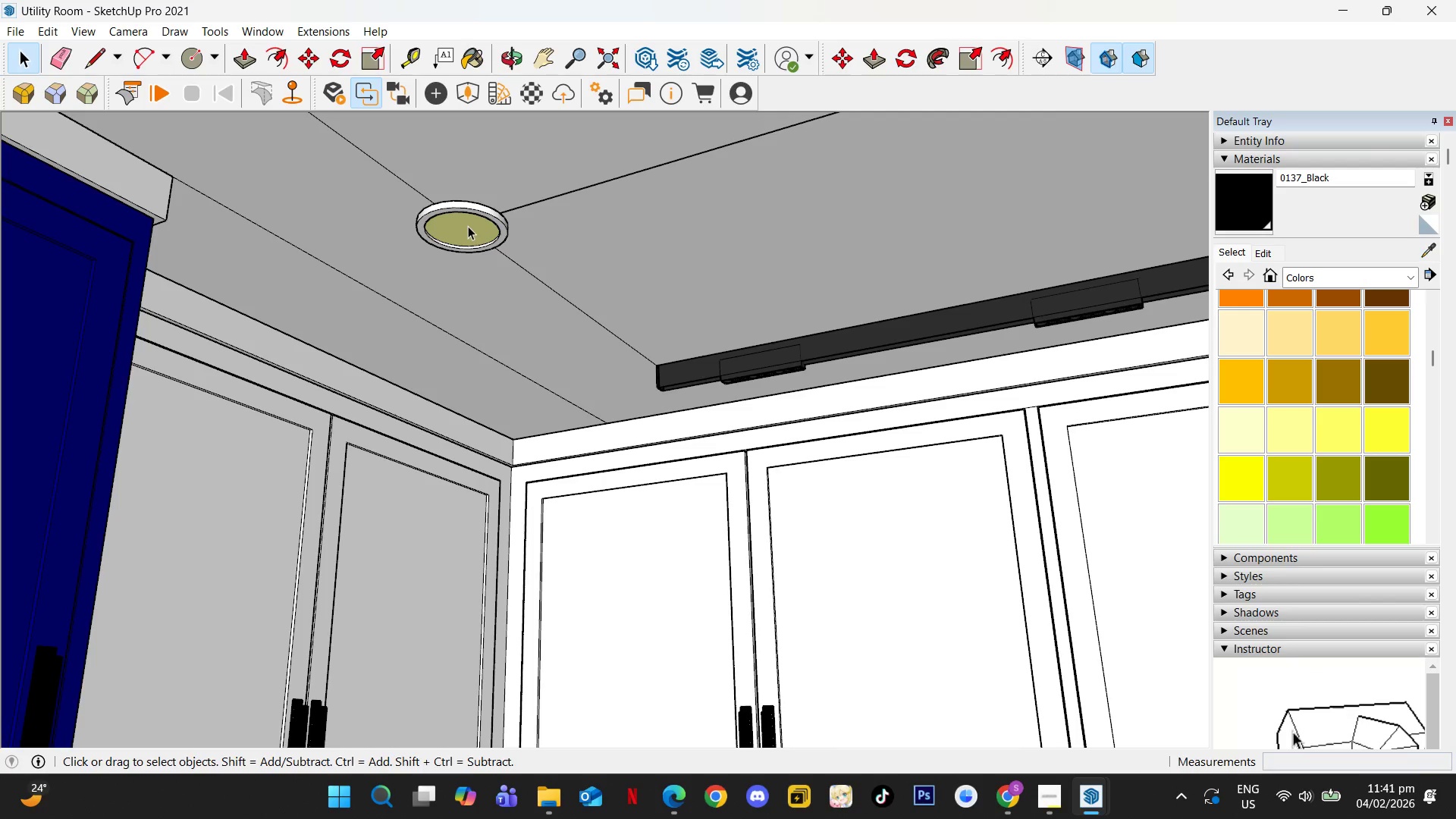 
double_click([468, 226])
 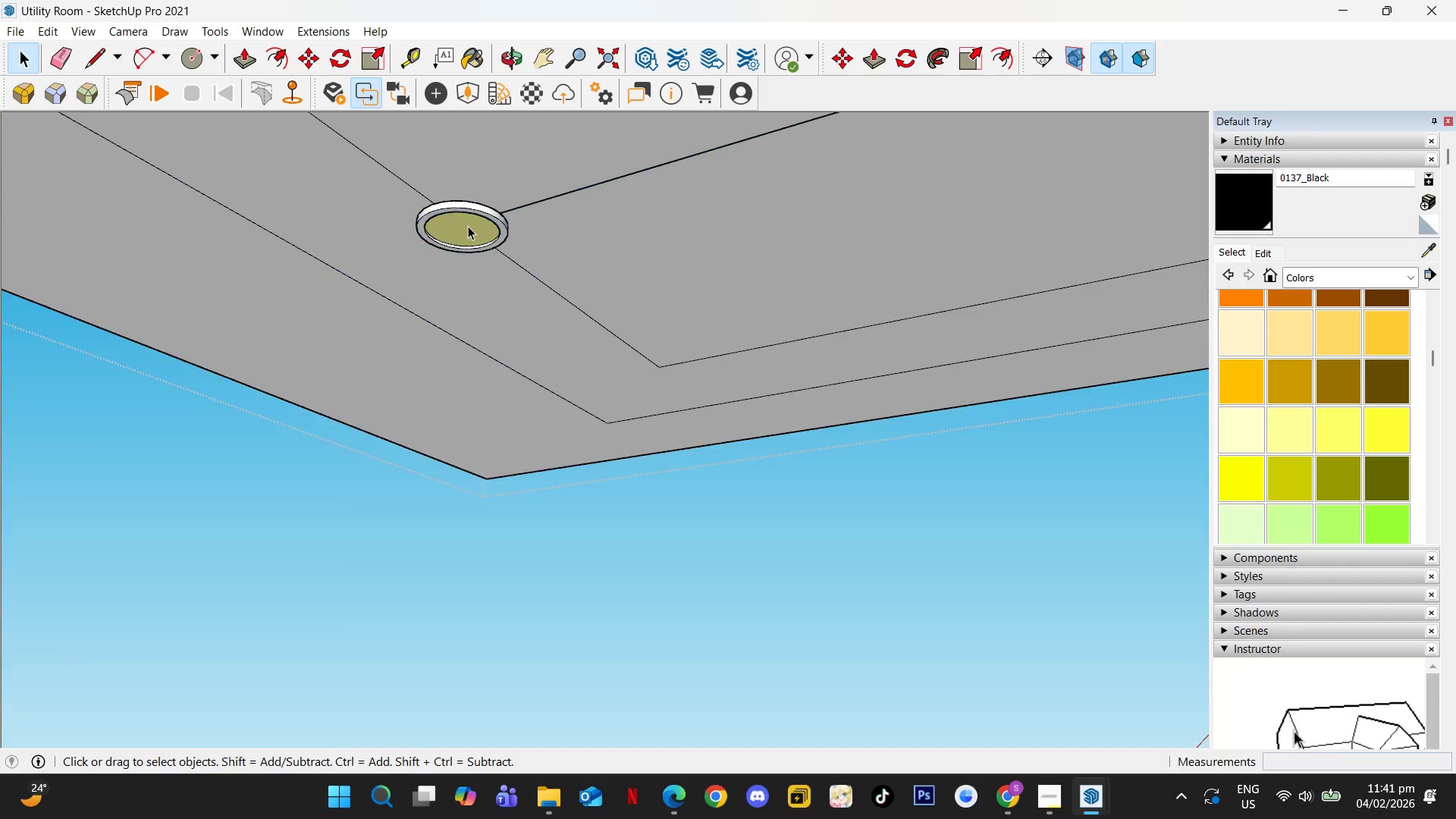 
triple_click([468, 226])
 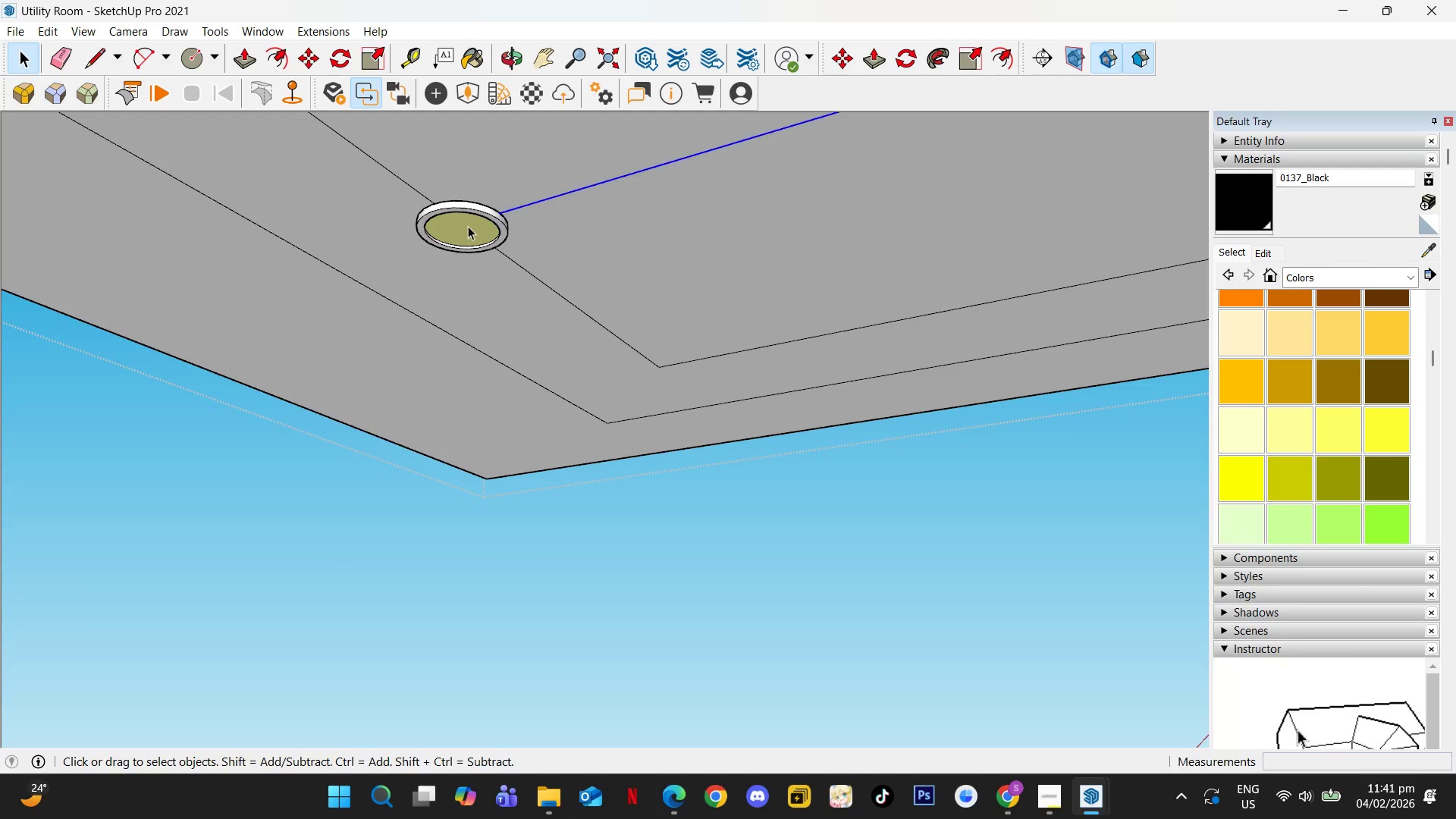 
triple_click([468, 226])
 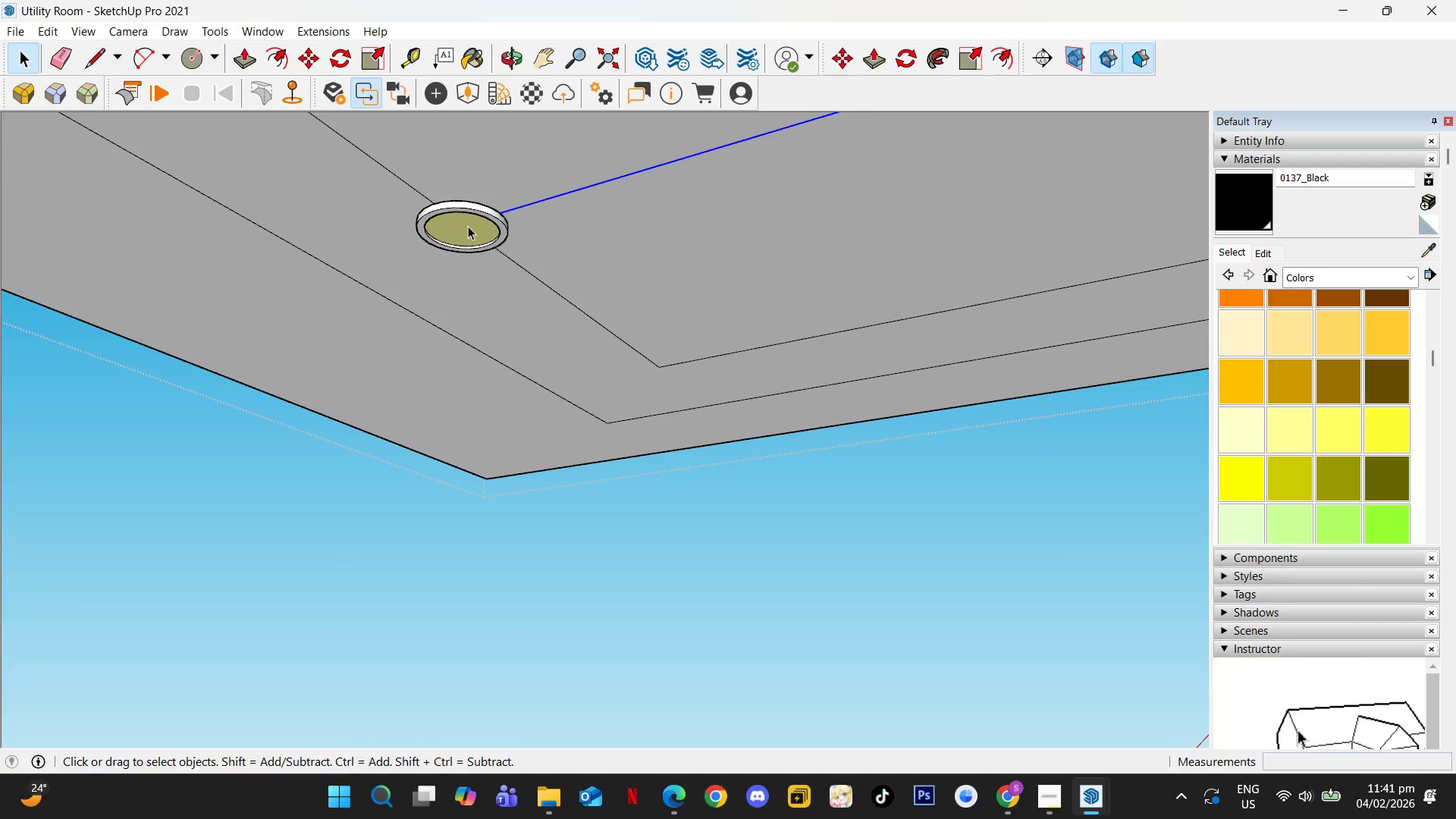 
triple_click([468, 226])
 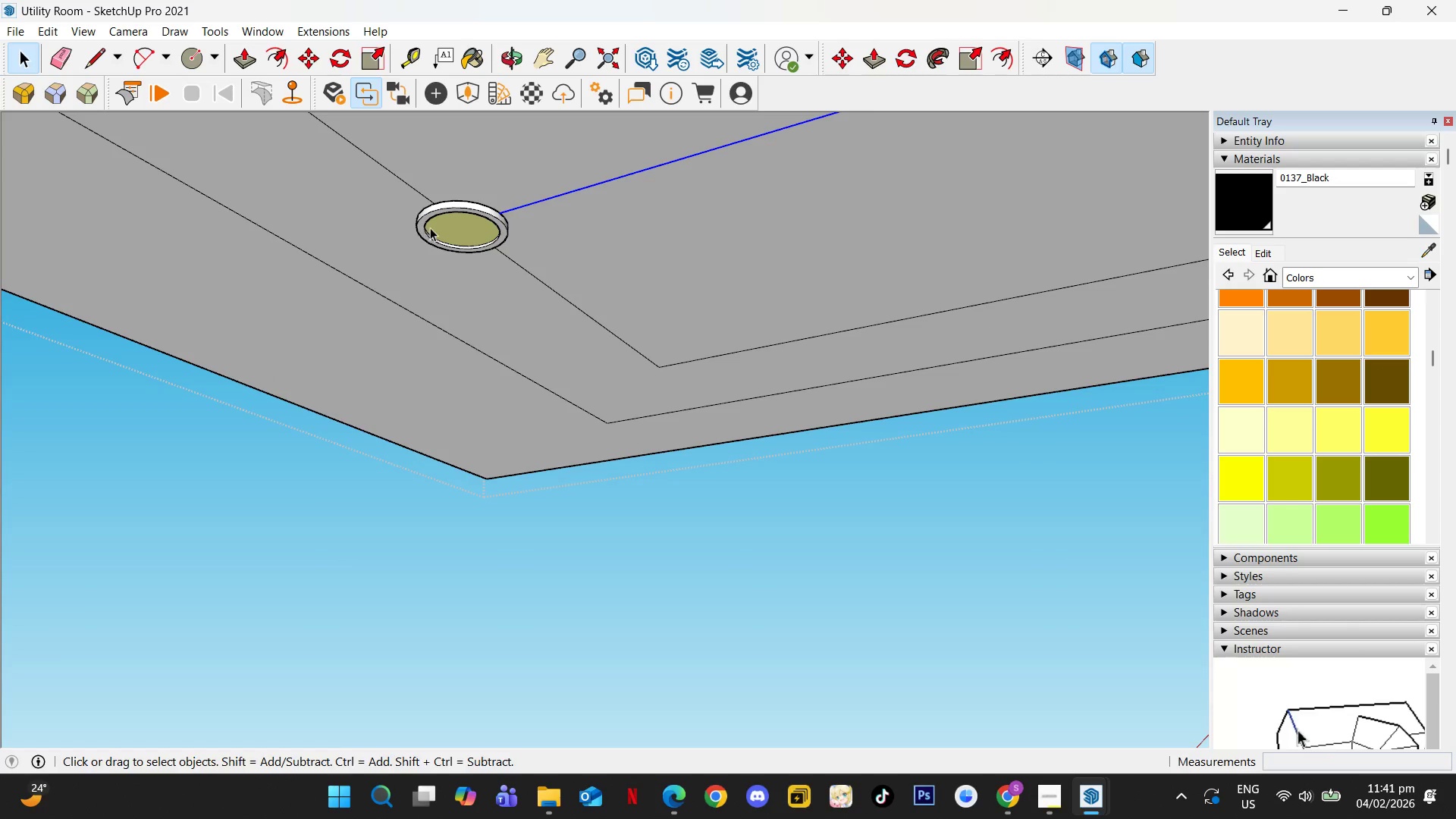 
triple_click([435, 228])
 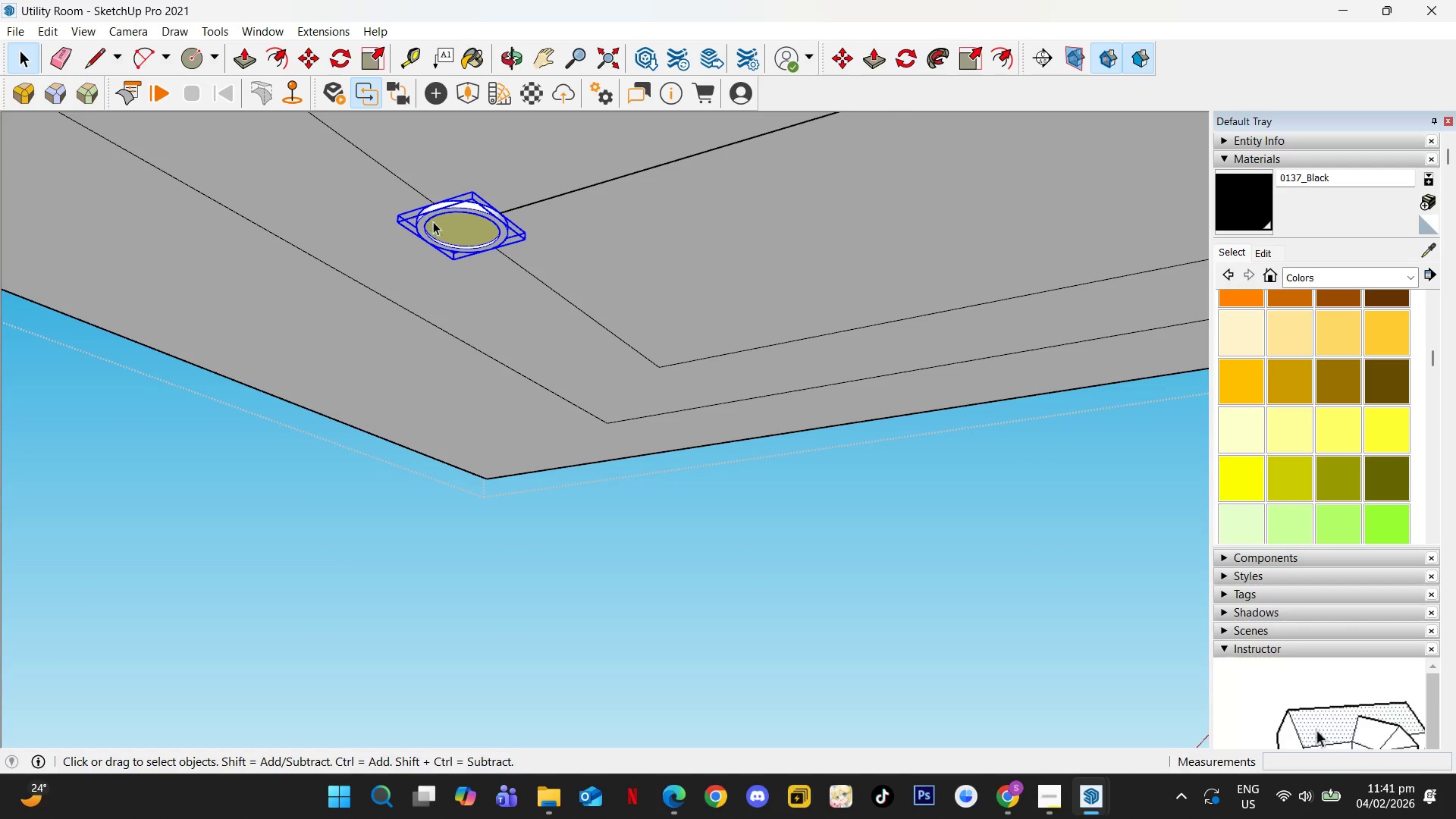 
triple_click([433, 218])
 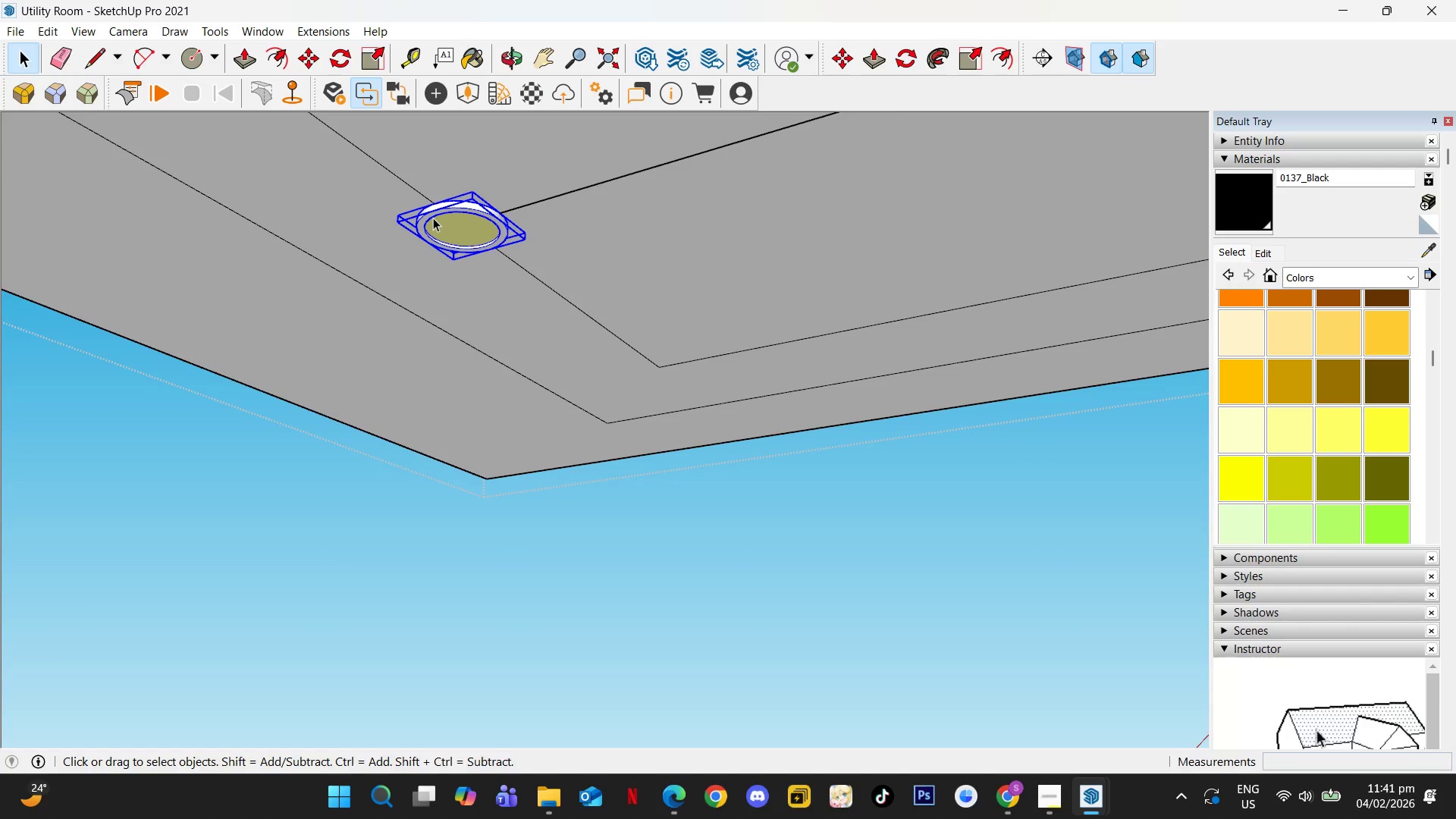 
triple_click([433, 218])
 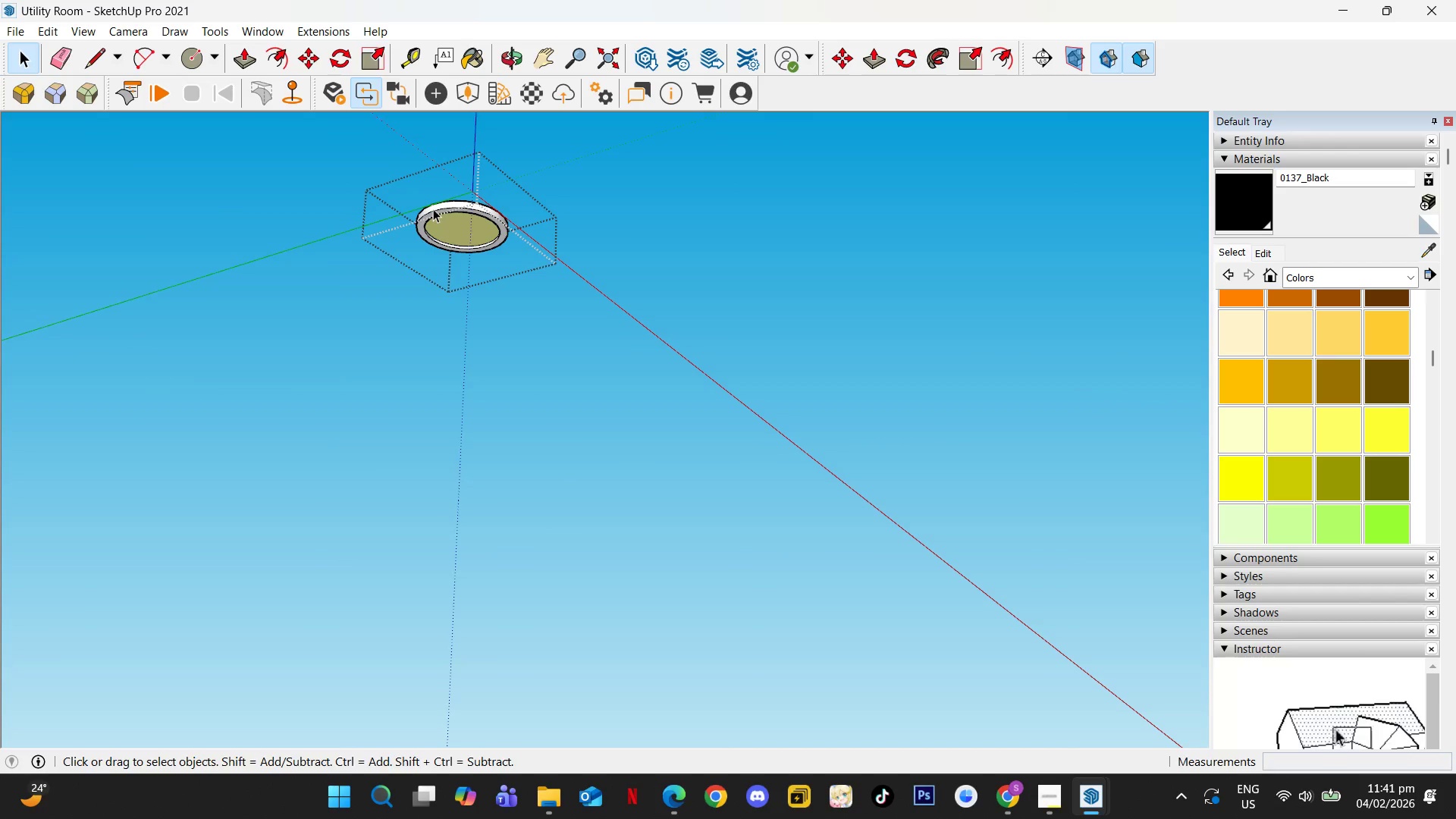 
double_click([433, 209])
 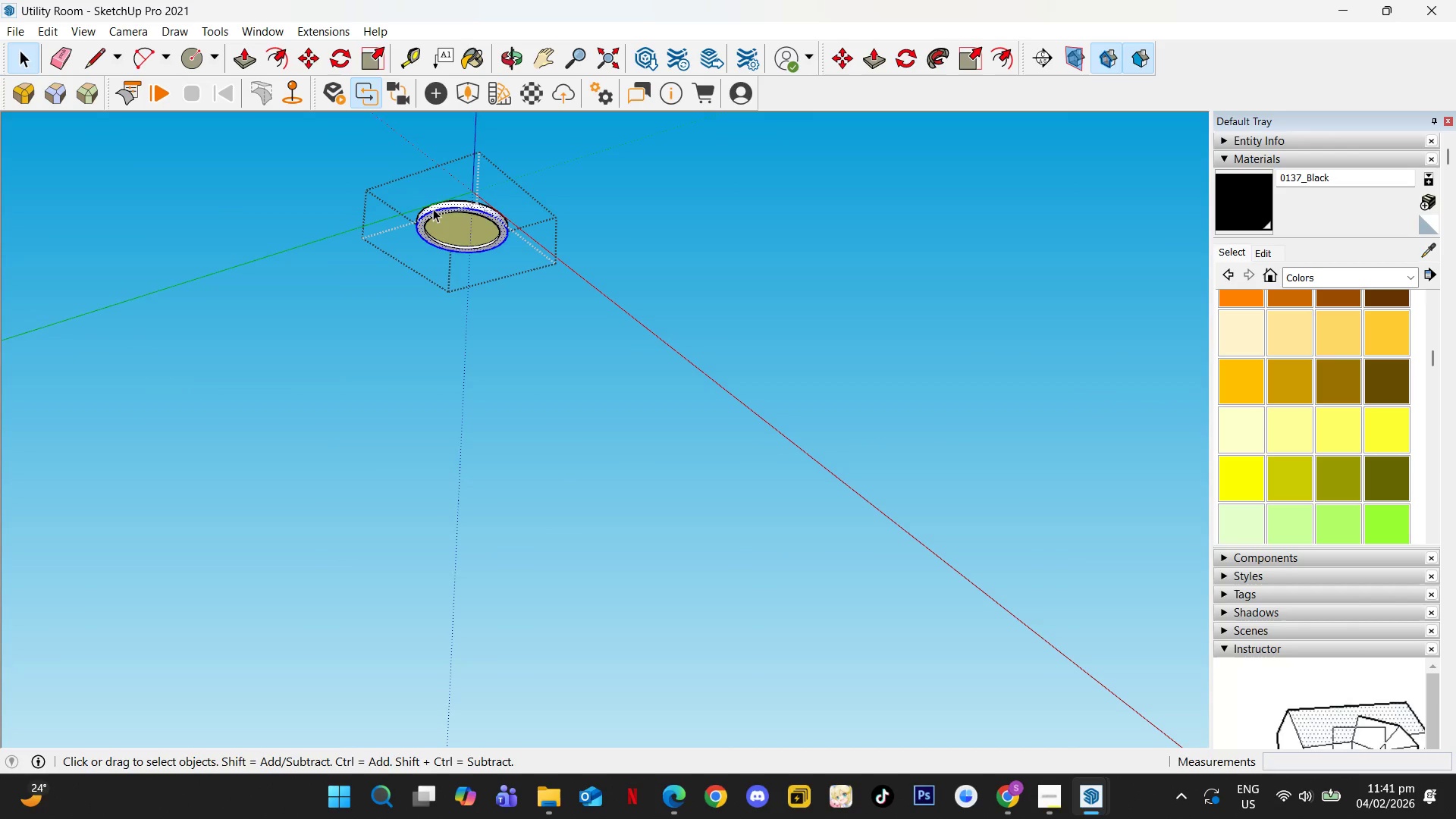 
triple_click([433, 209])
 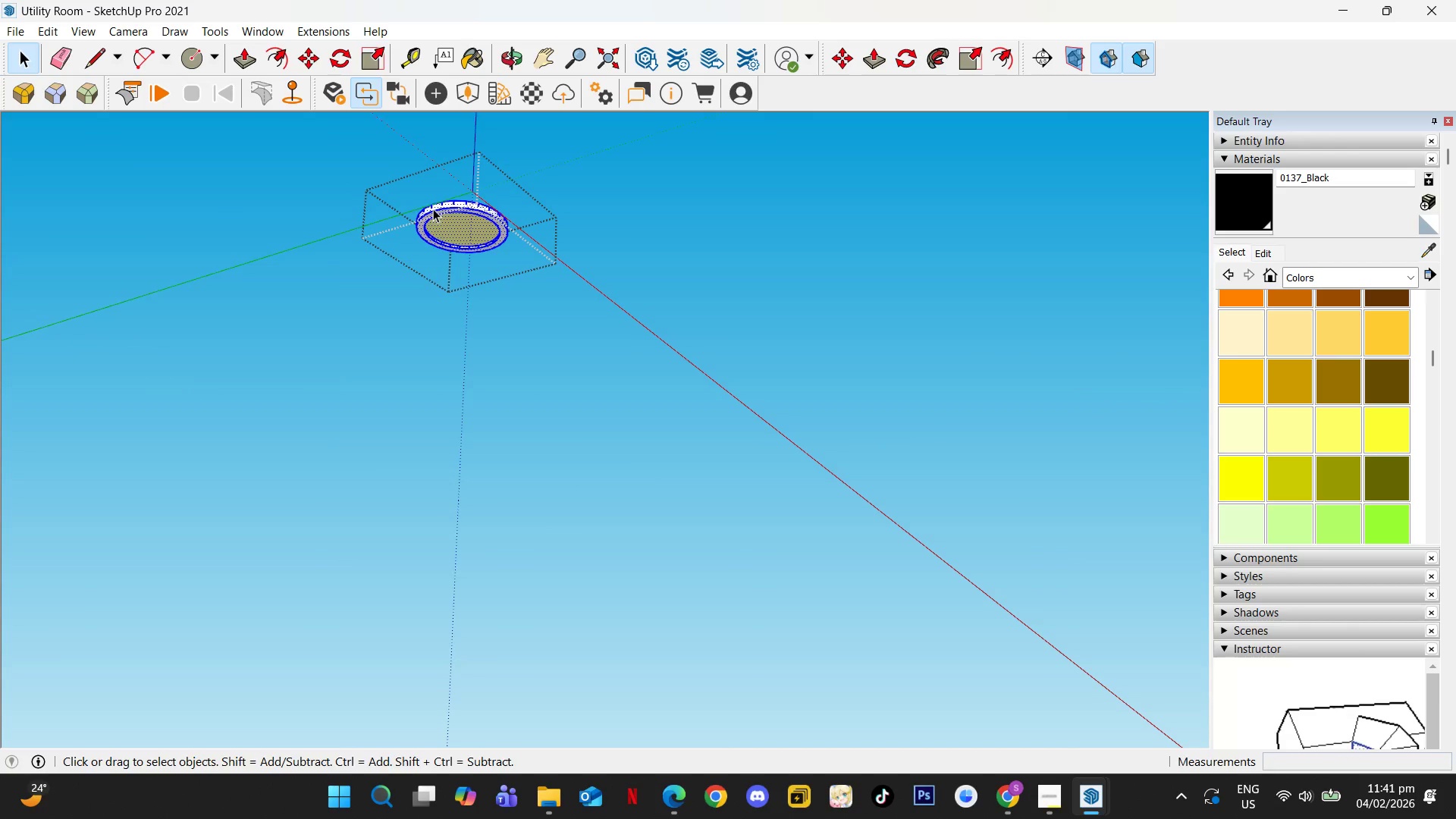 
hold_key(key=ShiftLeft, duration=0.97)
double_click([457, 238])
 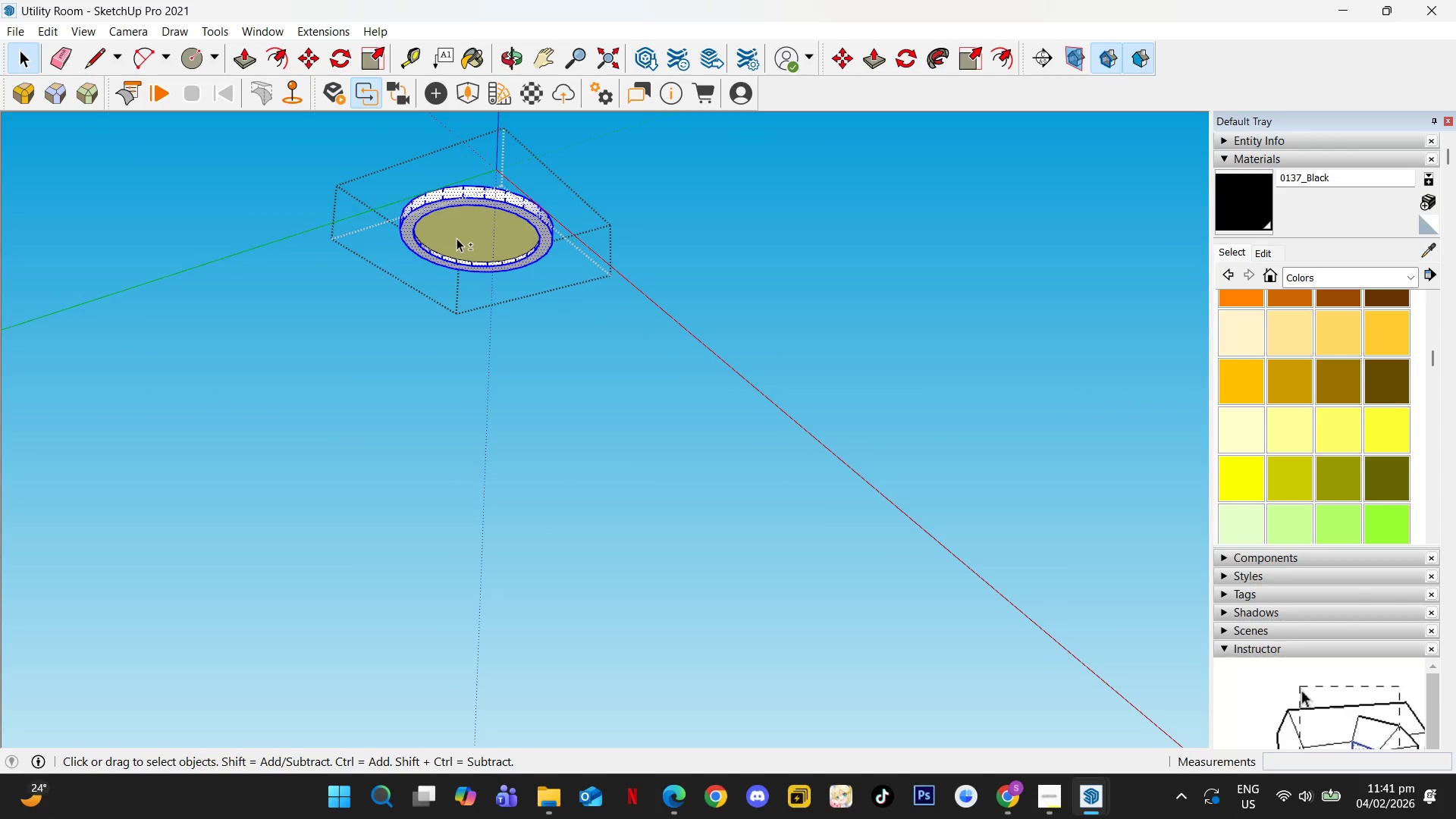 
scroll: coordinate [454, 260], scroll_direction: up, amount: 6.0
 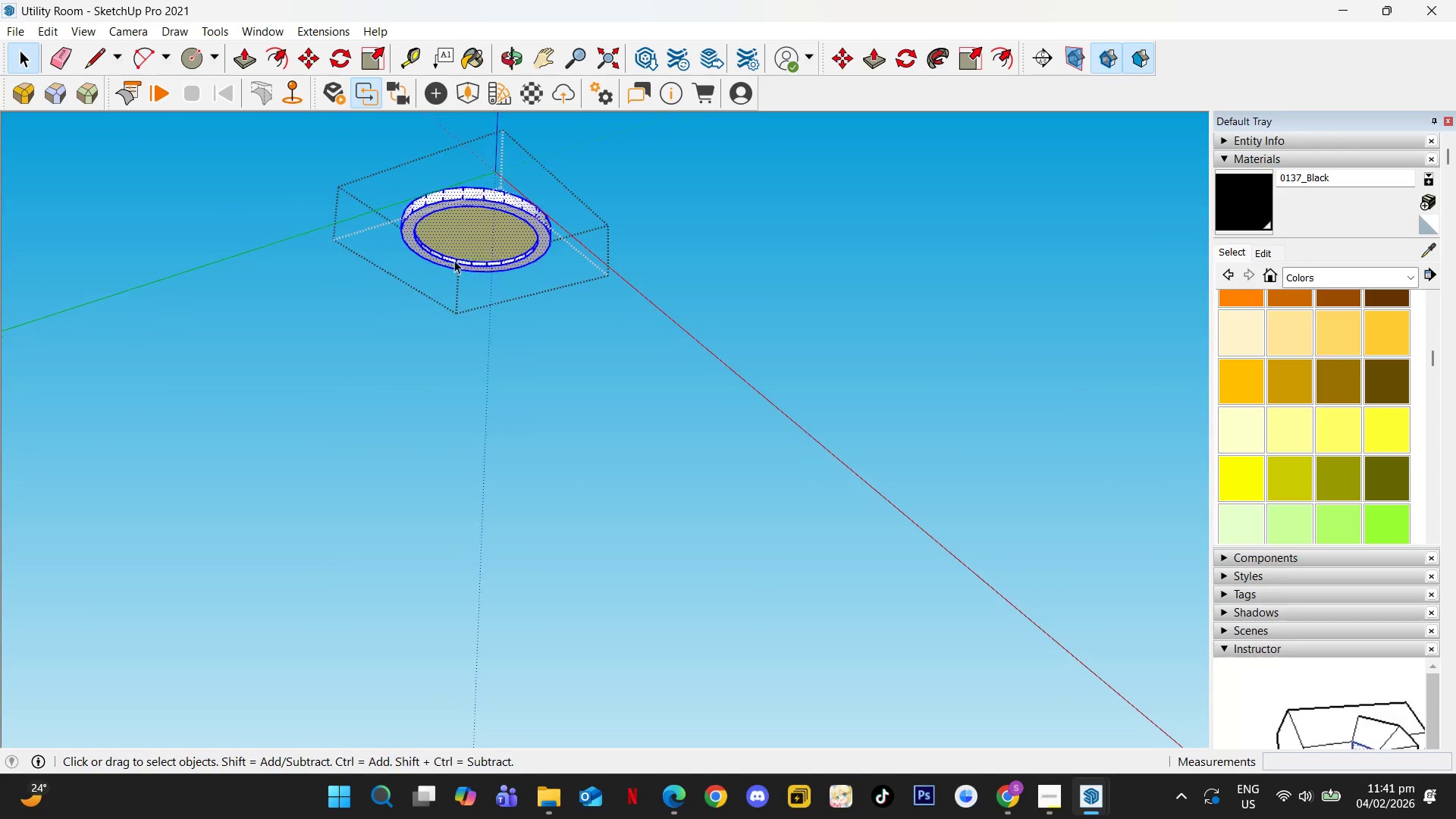 
key(B)
 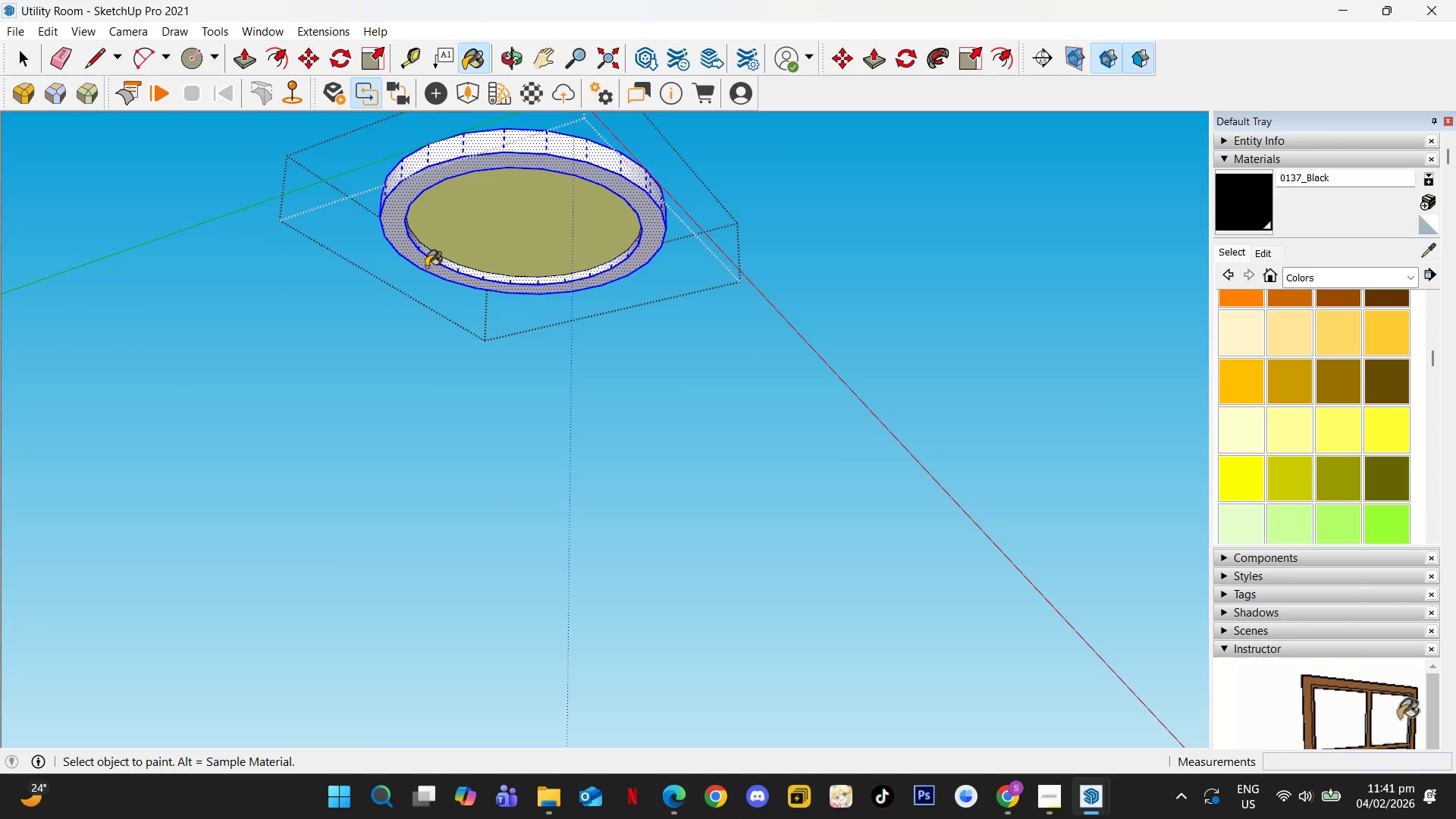 
scroll: coordinate [422, 249], scroll_direction: up, amount: 6.0
 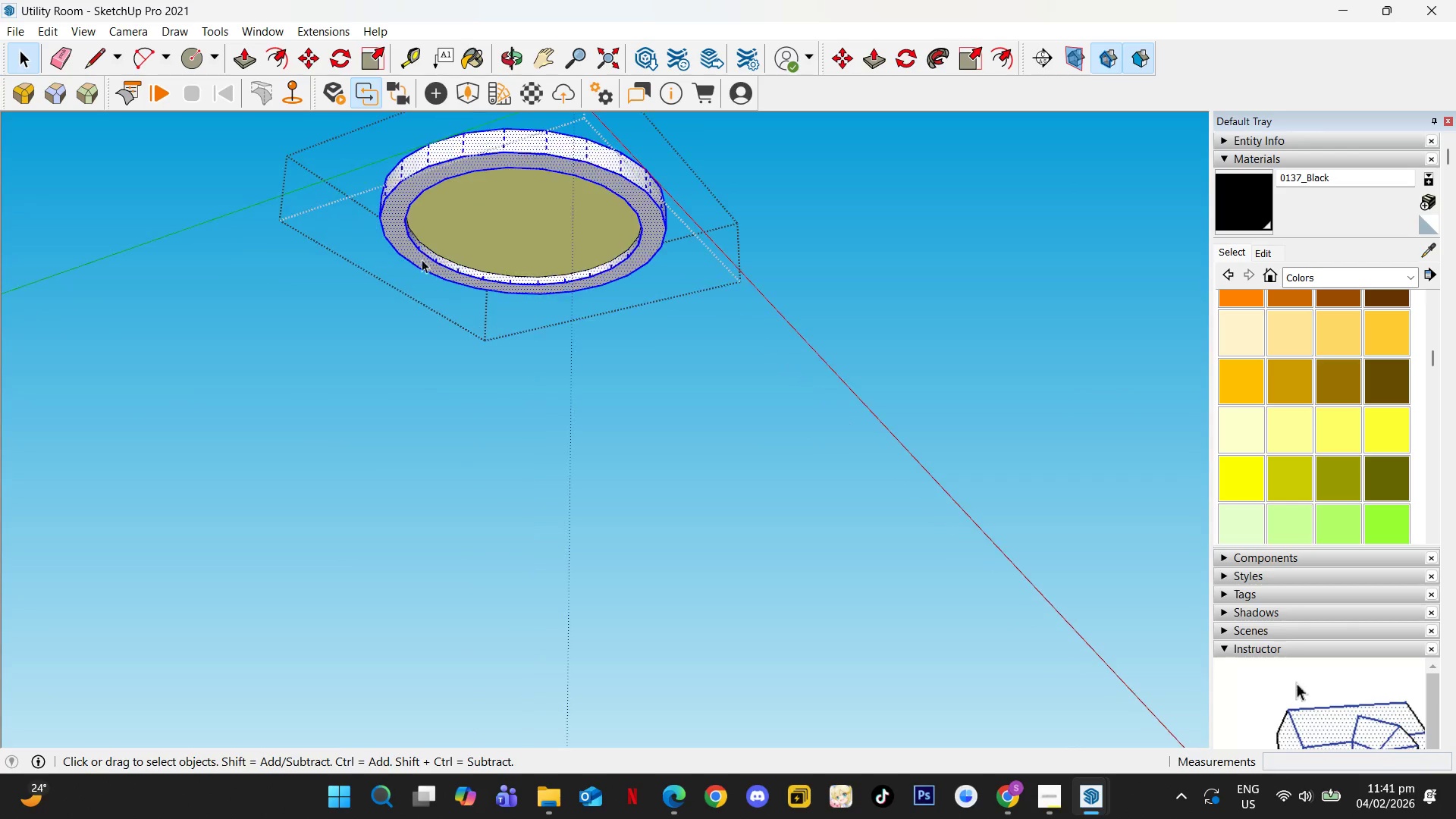 
left_click([426, 266])
 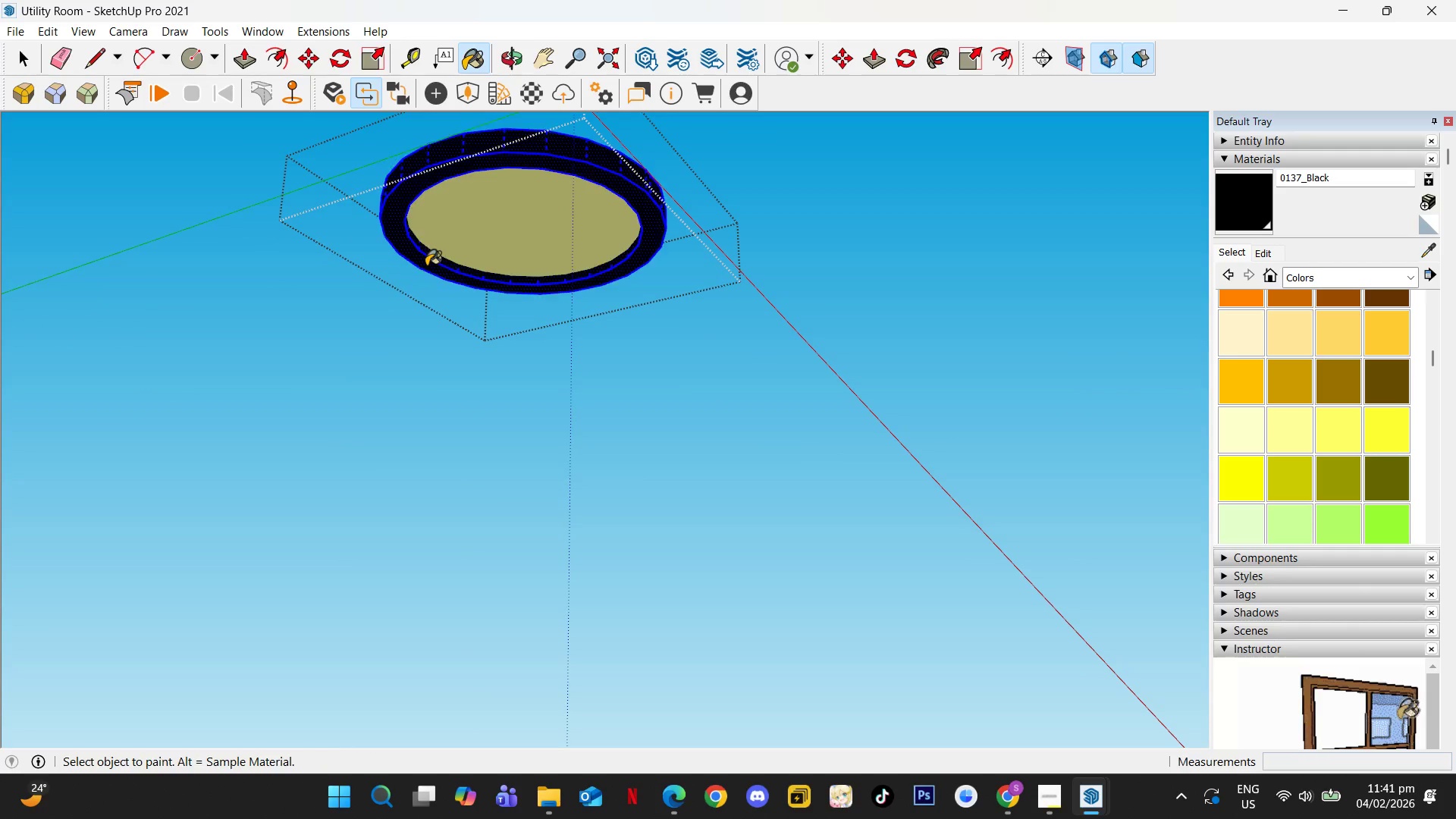 
key(Space)
 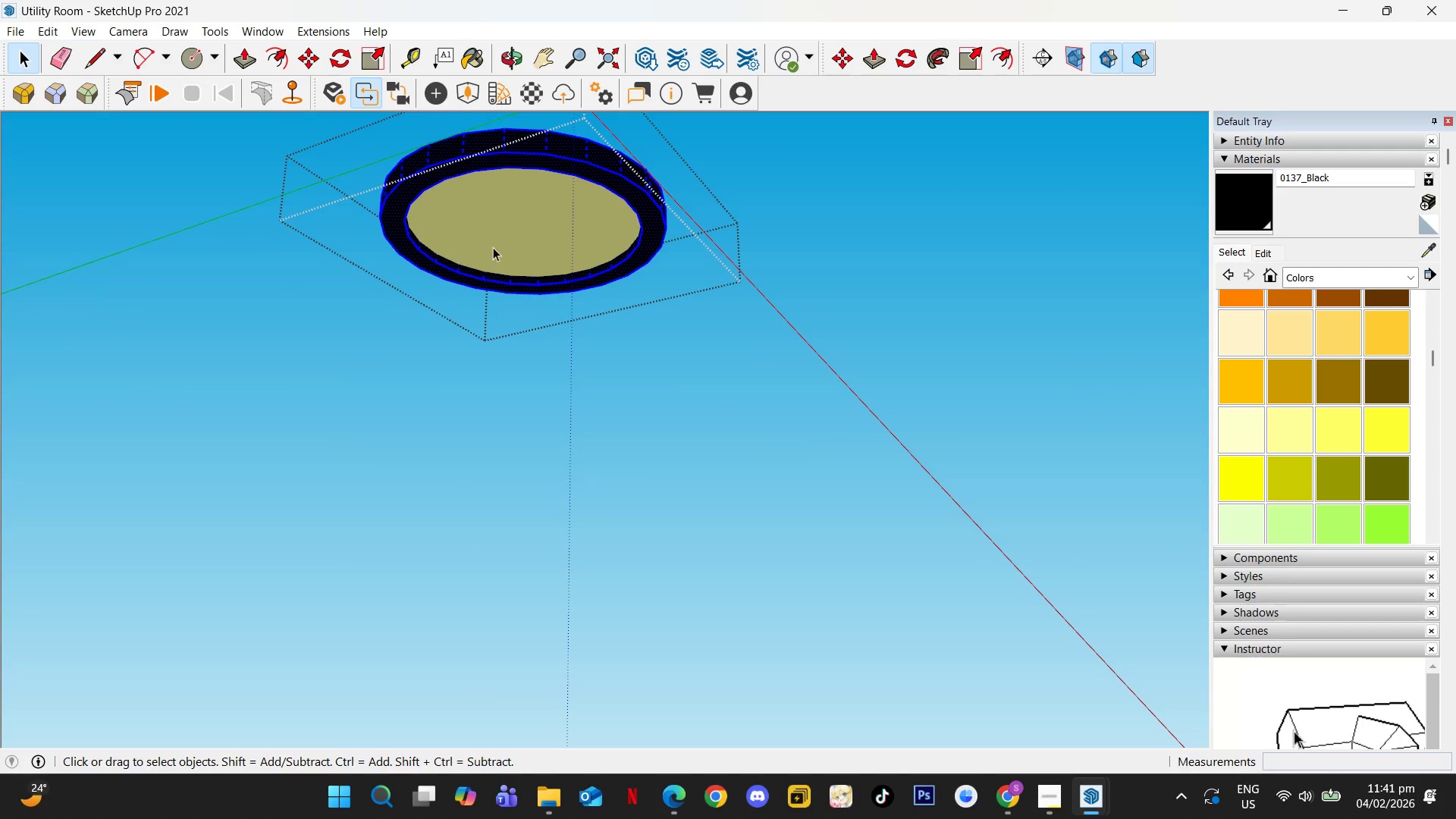 
key(Escape)
 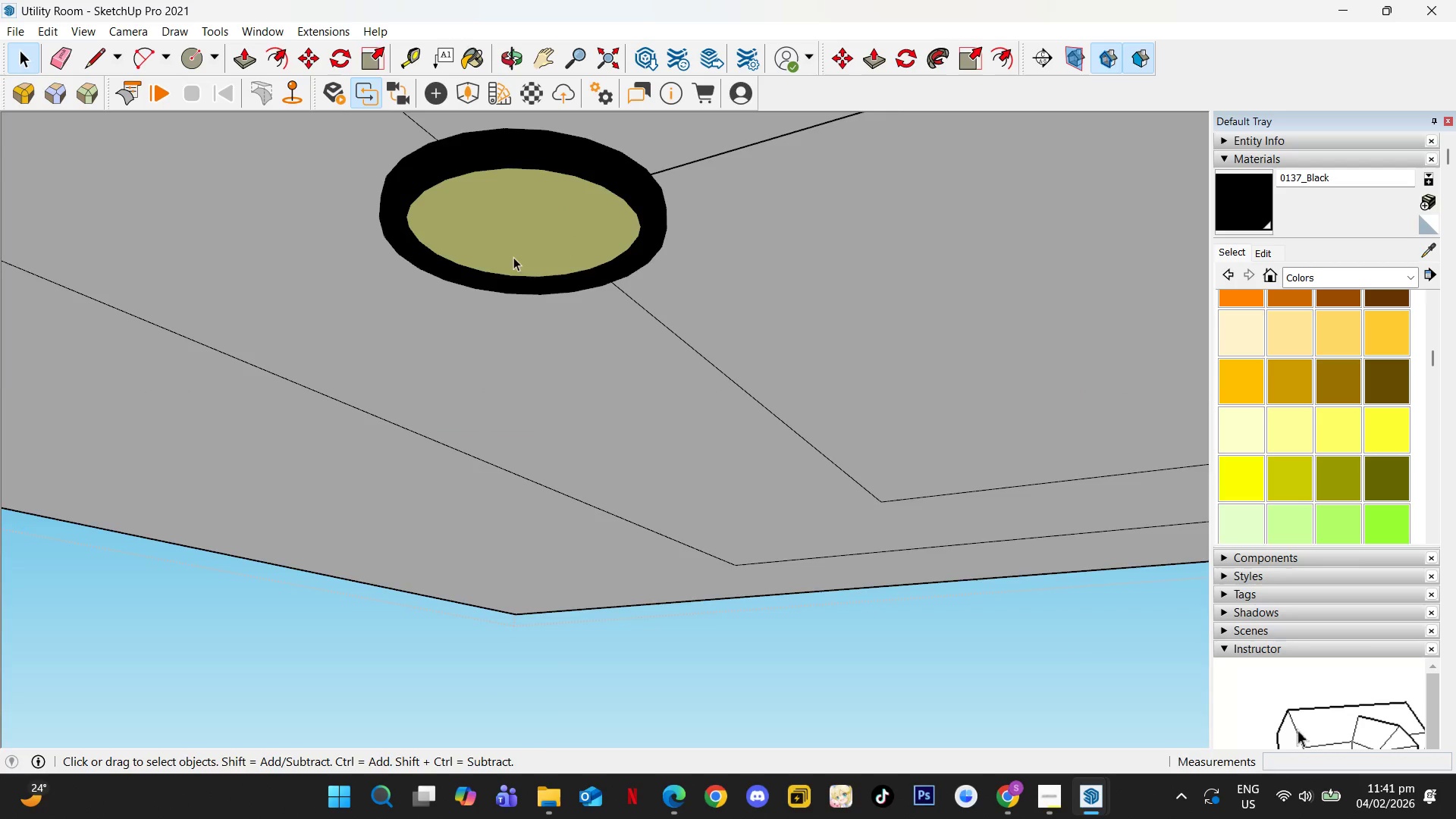 
key(Escape)
 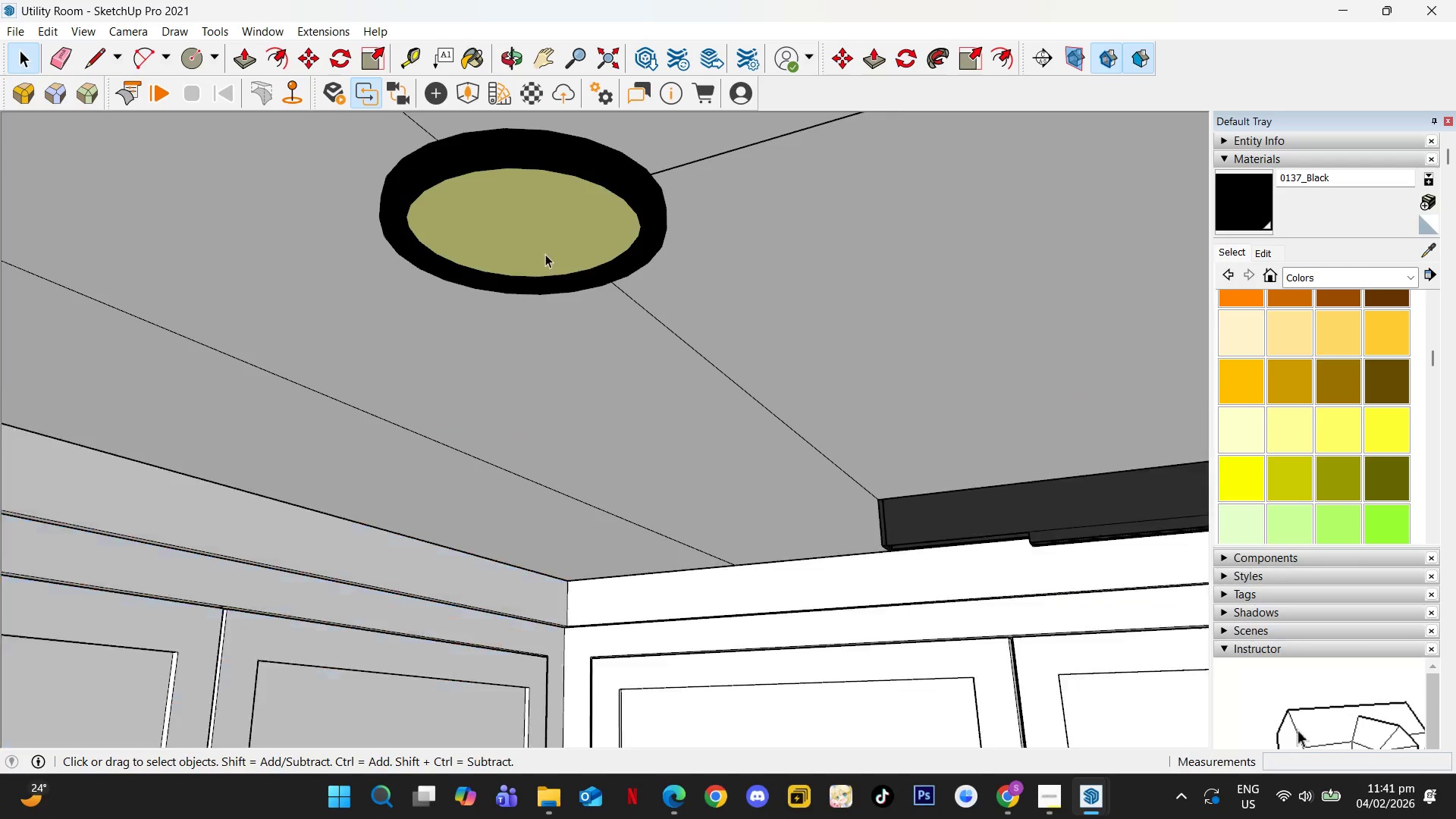 
left_click([568, 253])
 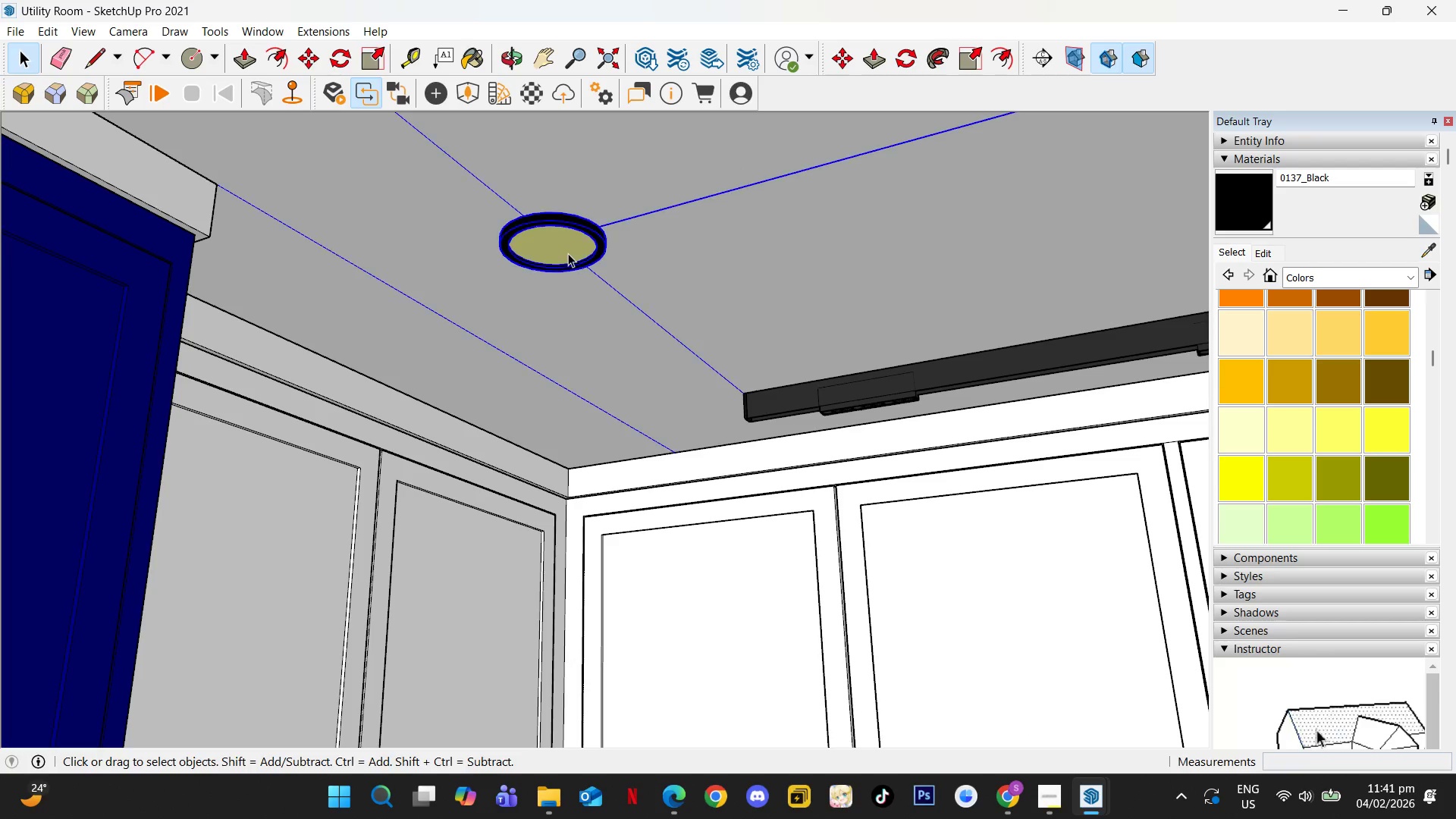 
scroll: coordinate [582, 257], scroll_direction: down, amount: 10.0
 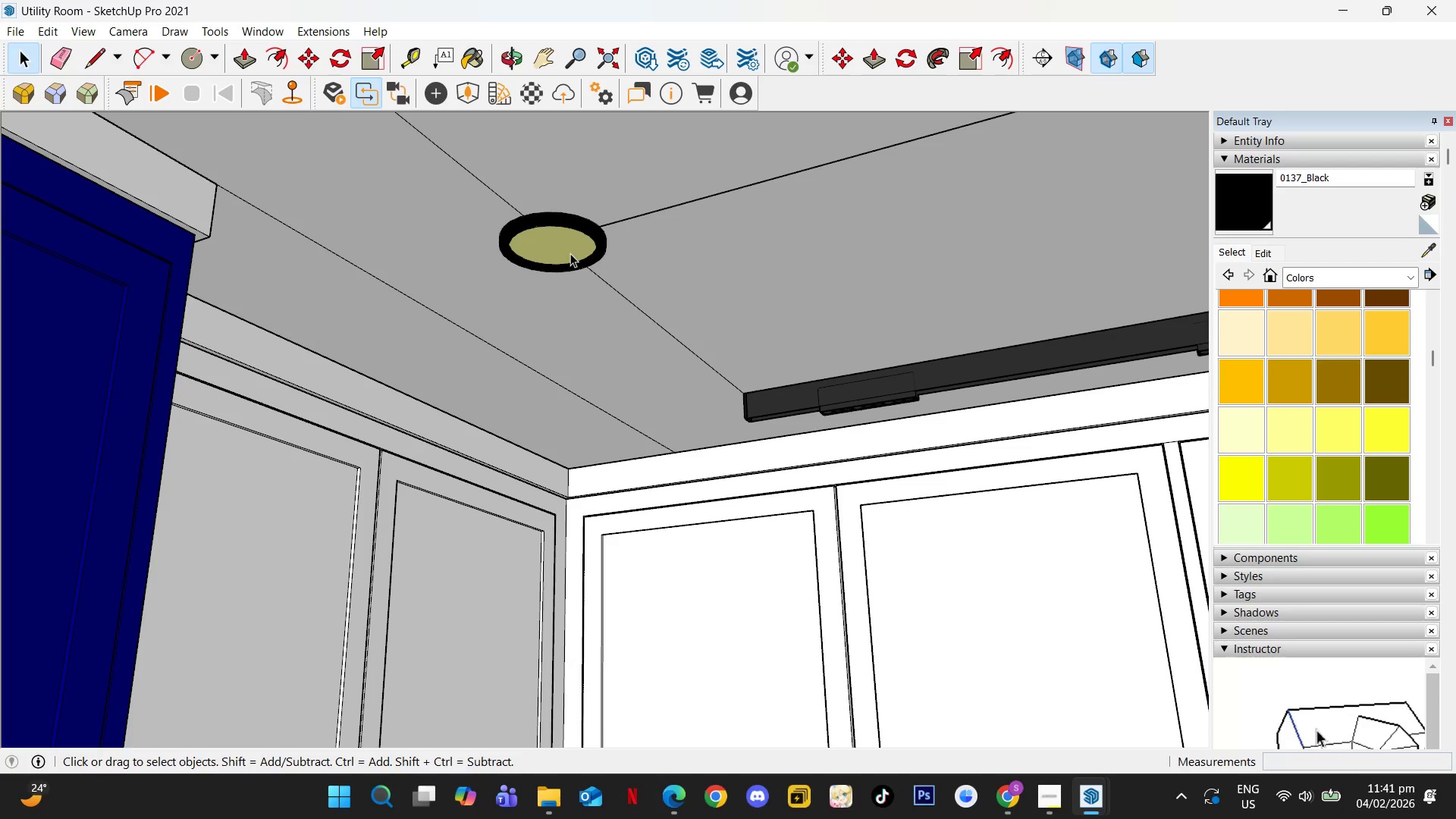 
hold_key(key=ShiftLeft, duration=0.45)
scroll: coordinate [520, 313], scroll_direction: down, amount: 10.0
 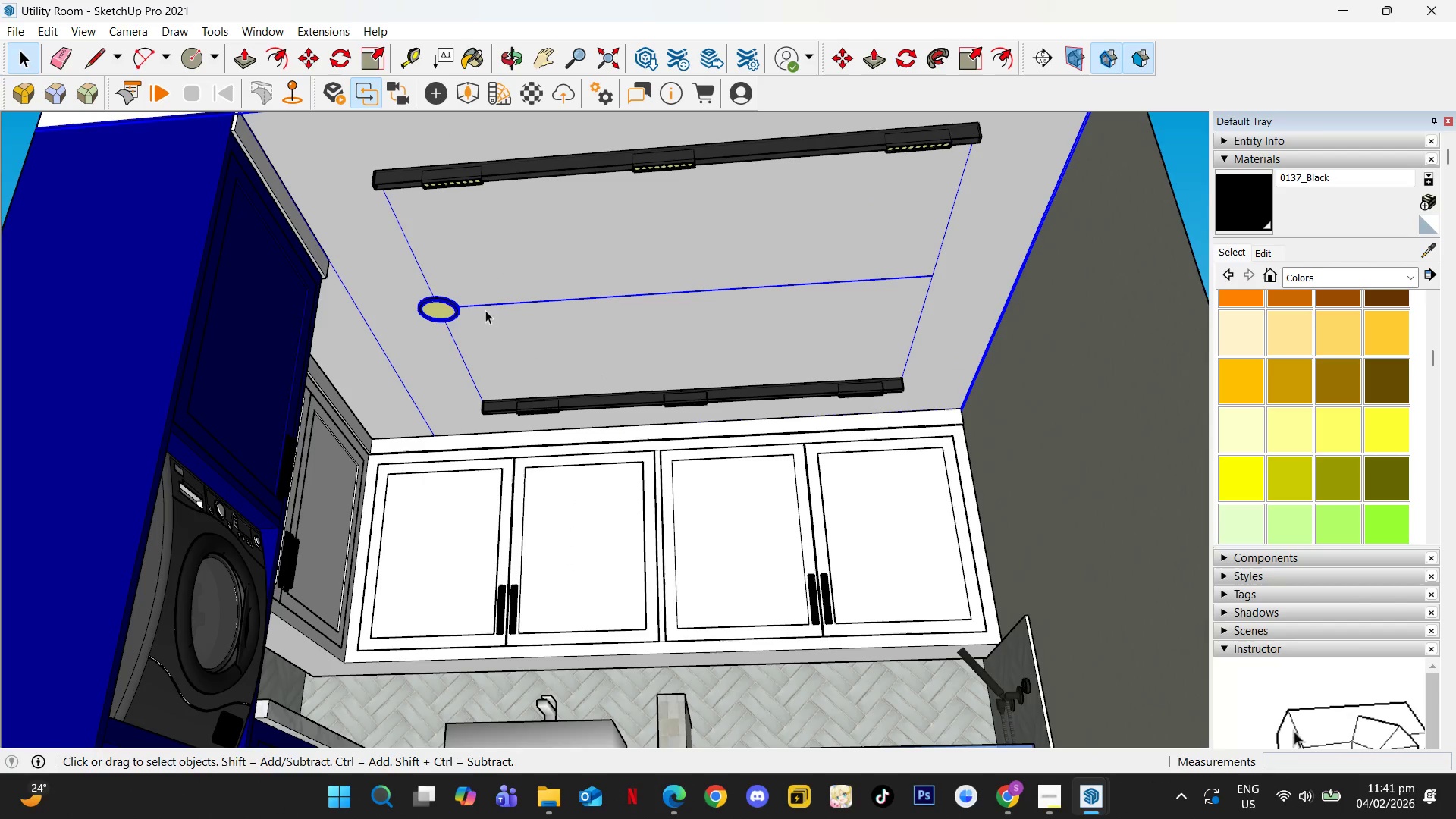 
double_click([431, 307])
 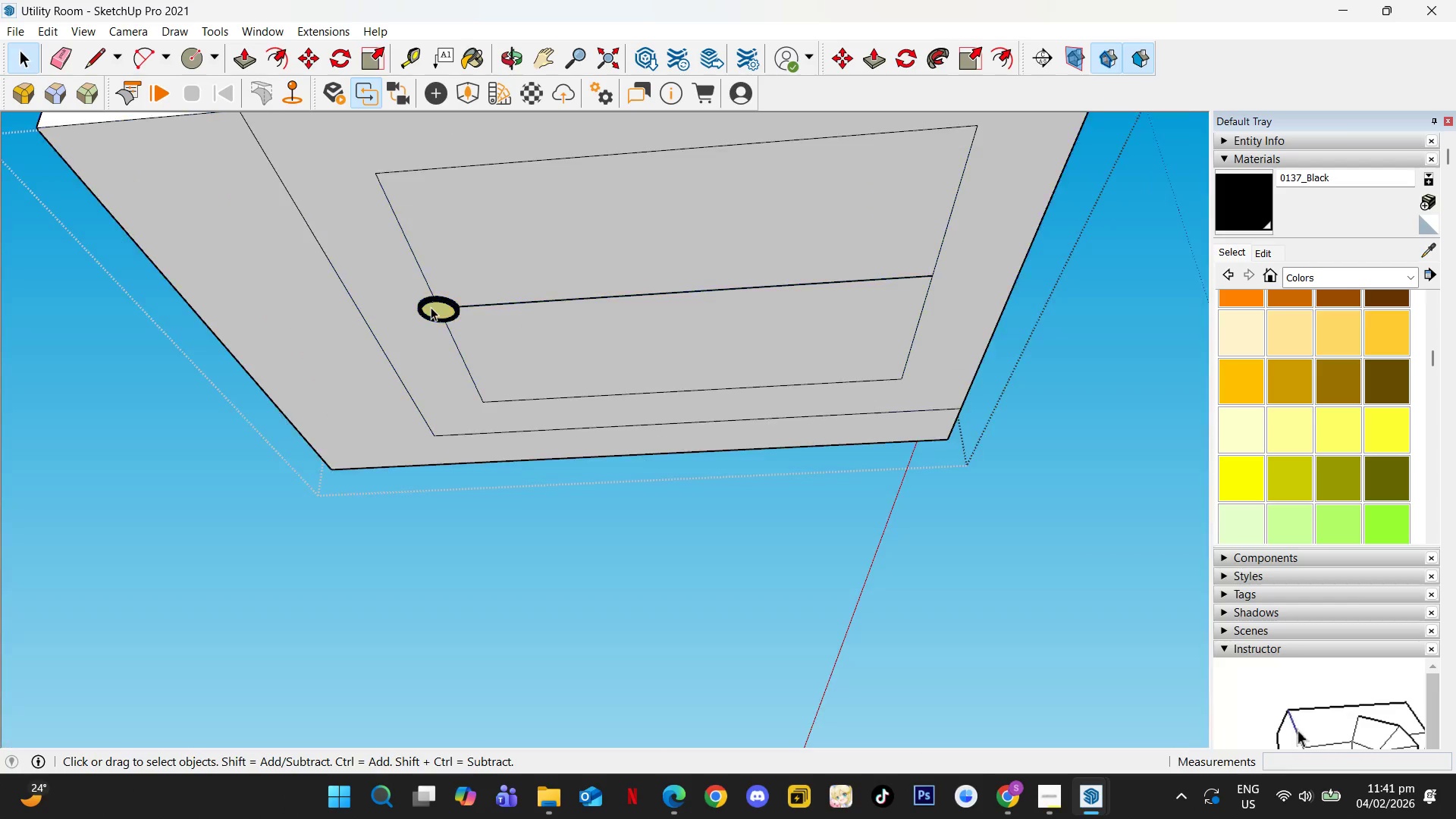 
triple_click([431, 307])
 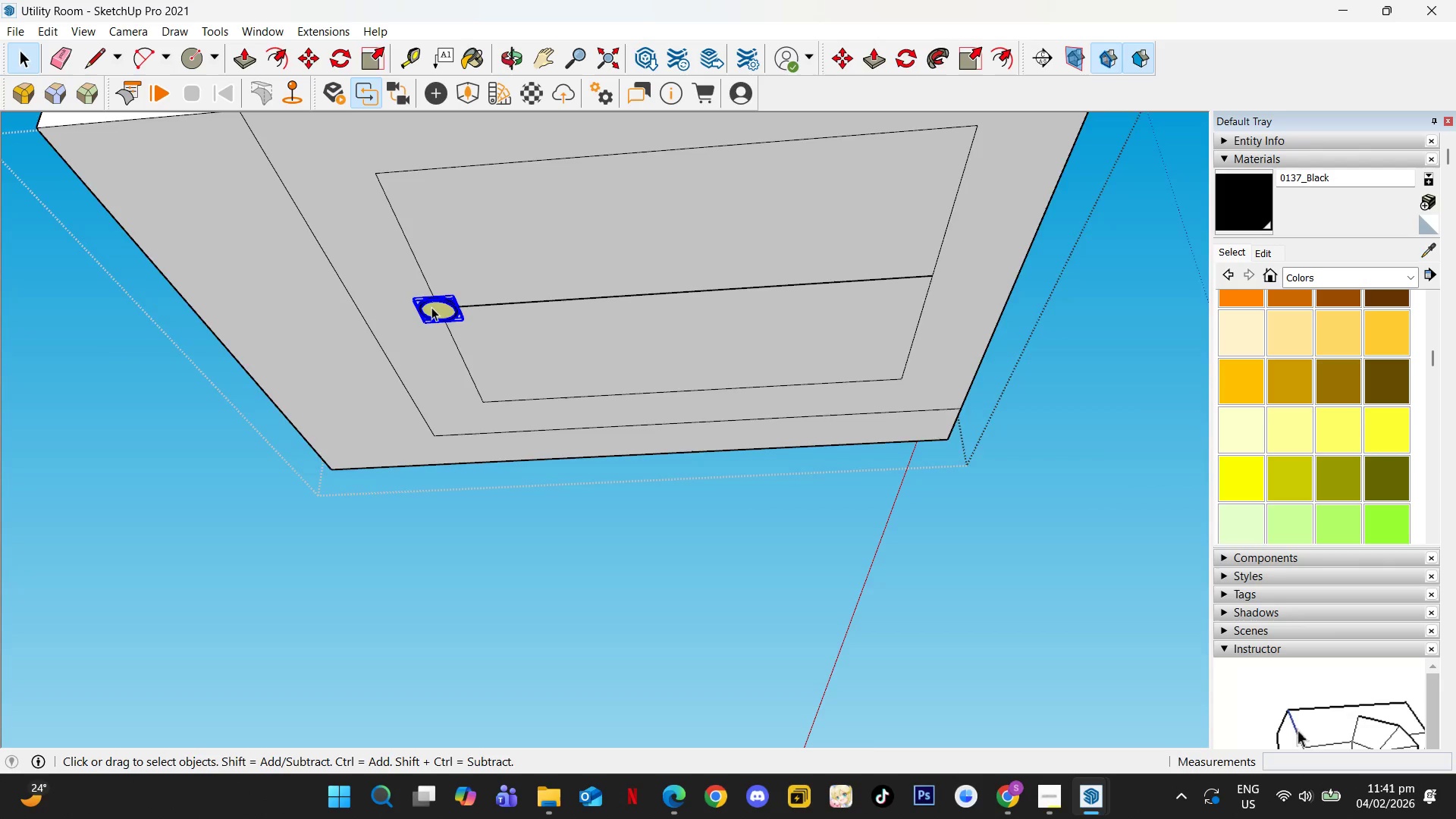 
key(M)
 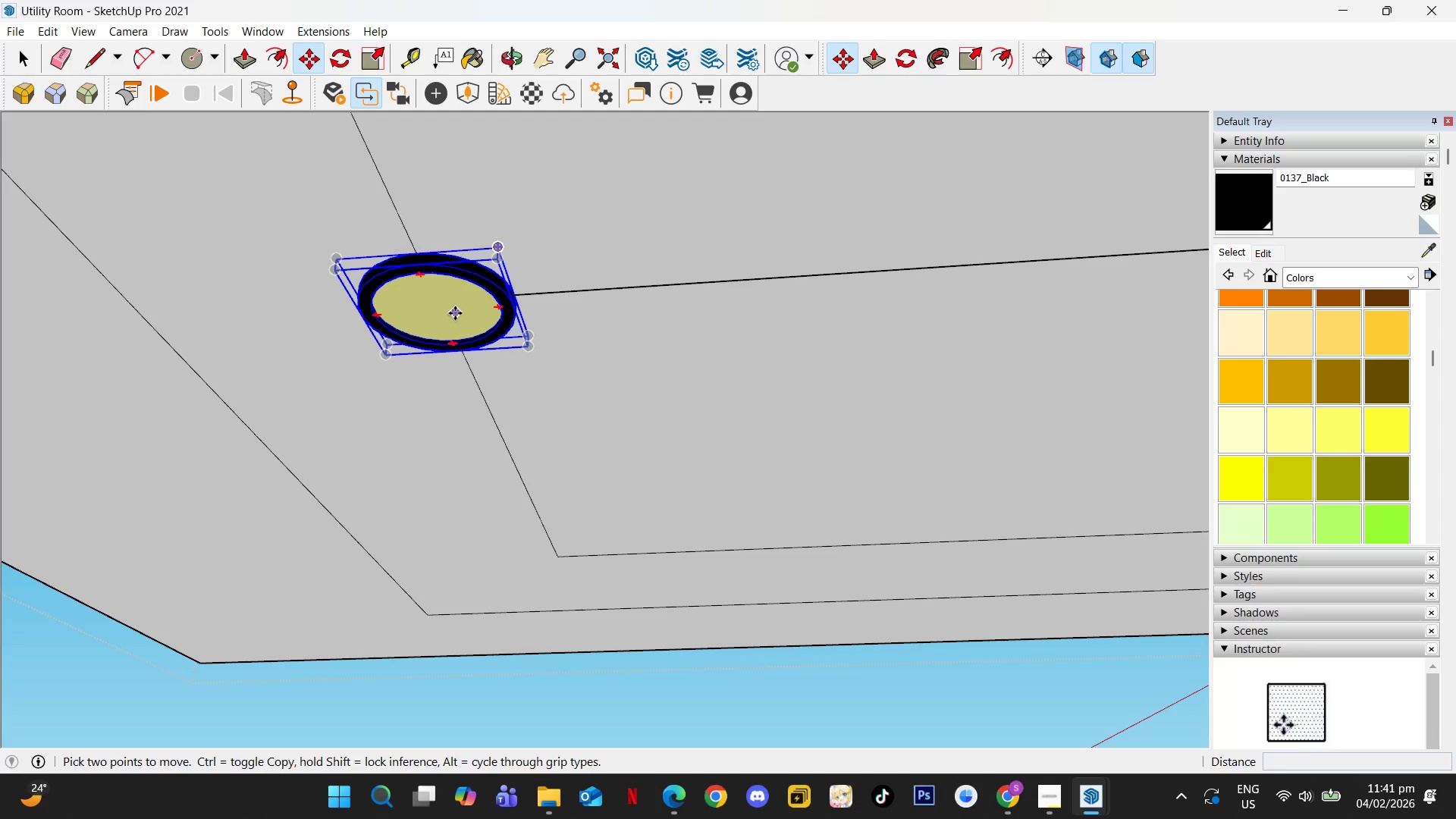 
scroll: coordinate [457, 313], scroll_direction: up, amount: 13.0
 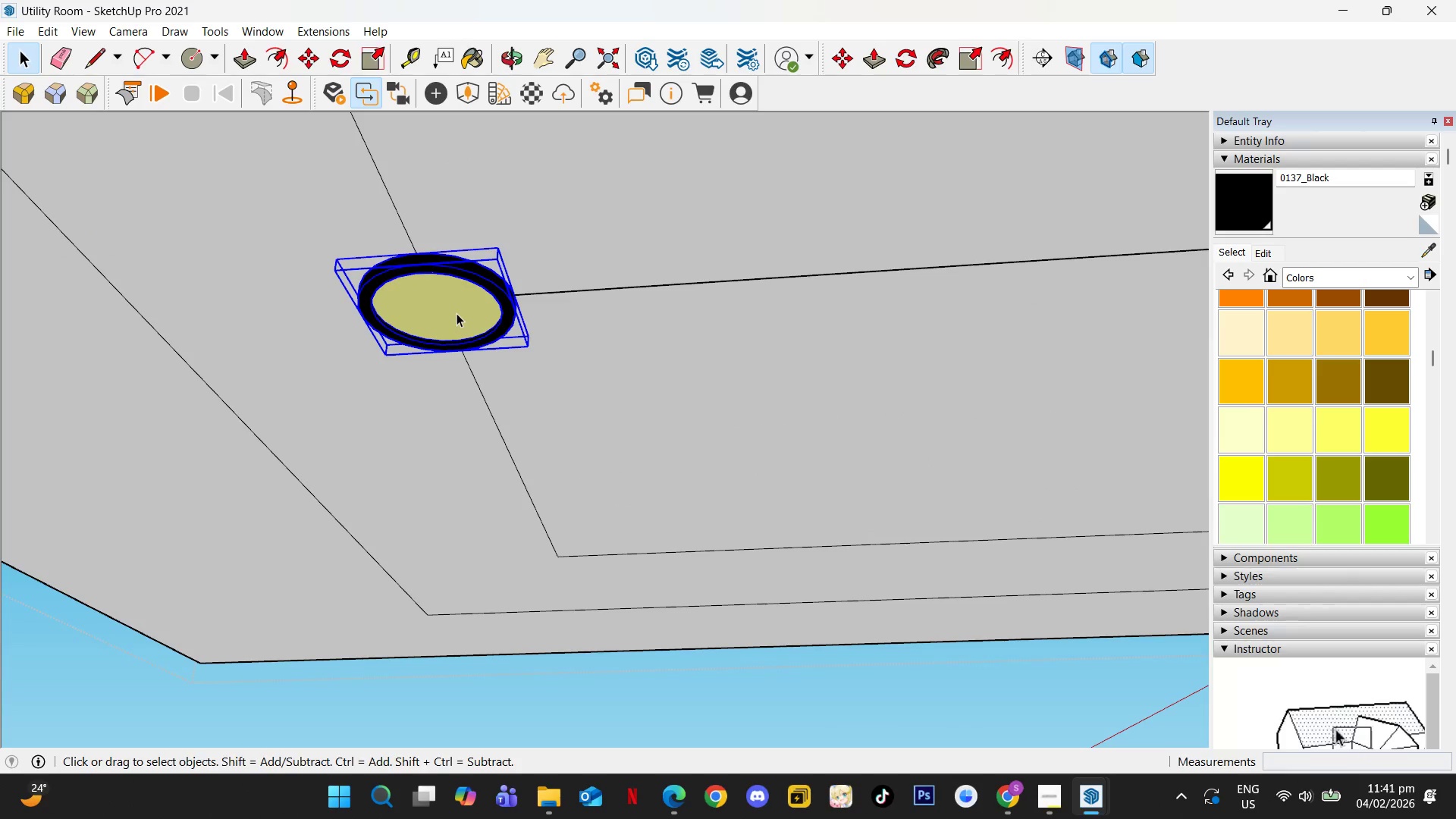 
key(K)
 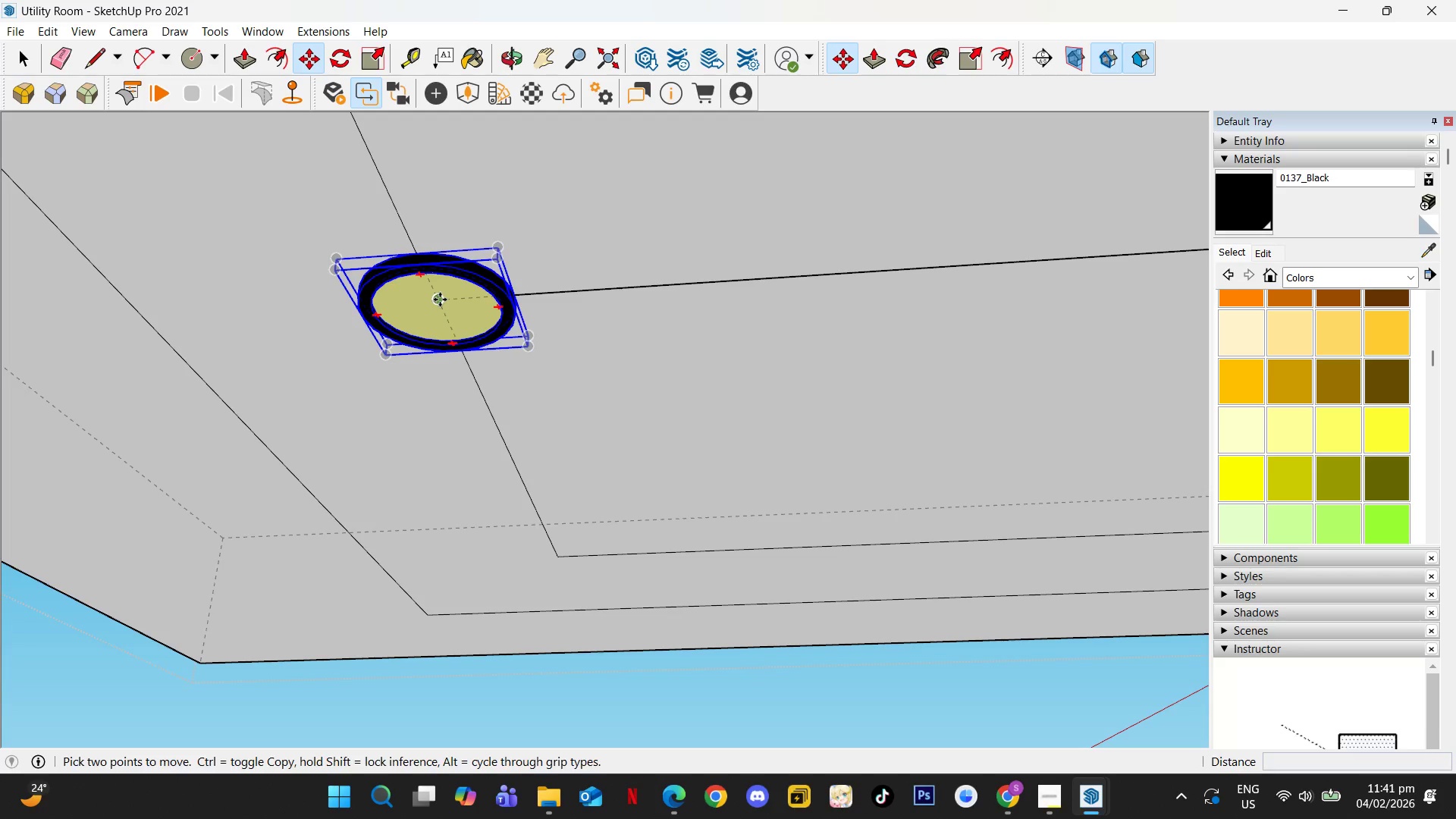 
hold_key(key=ControlLeft, duration=0.41)
left_click([441, 300])
 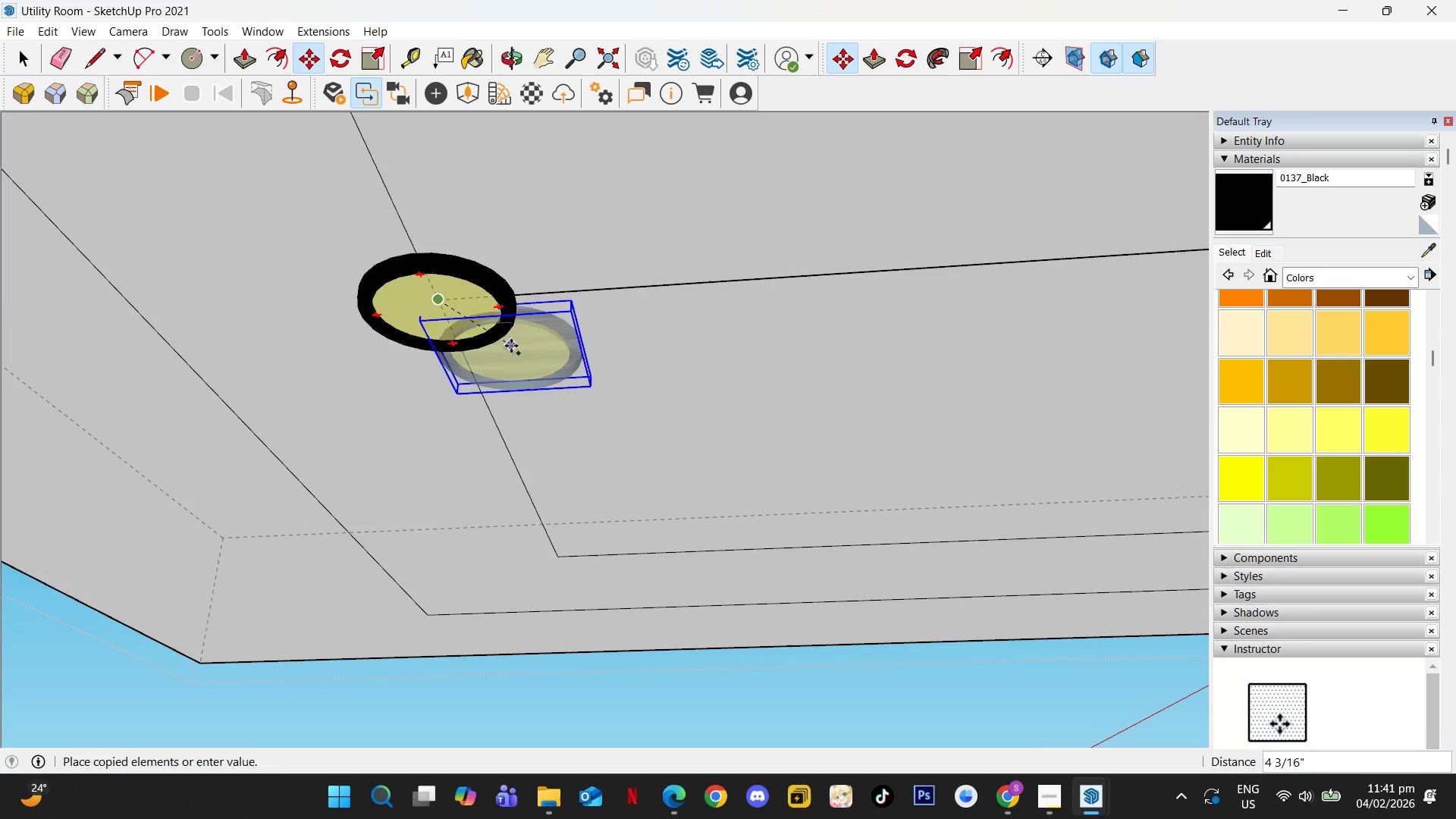 
hold_key(key=ShiftLeft, duration=0.39)
 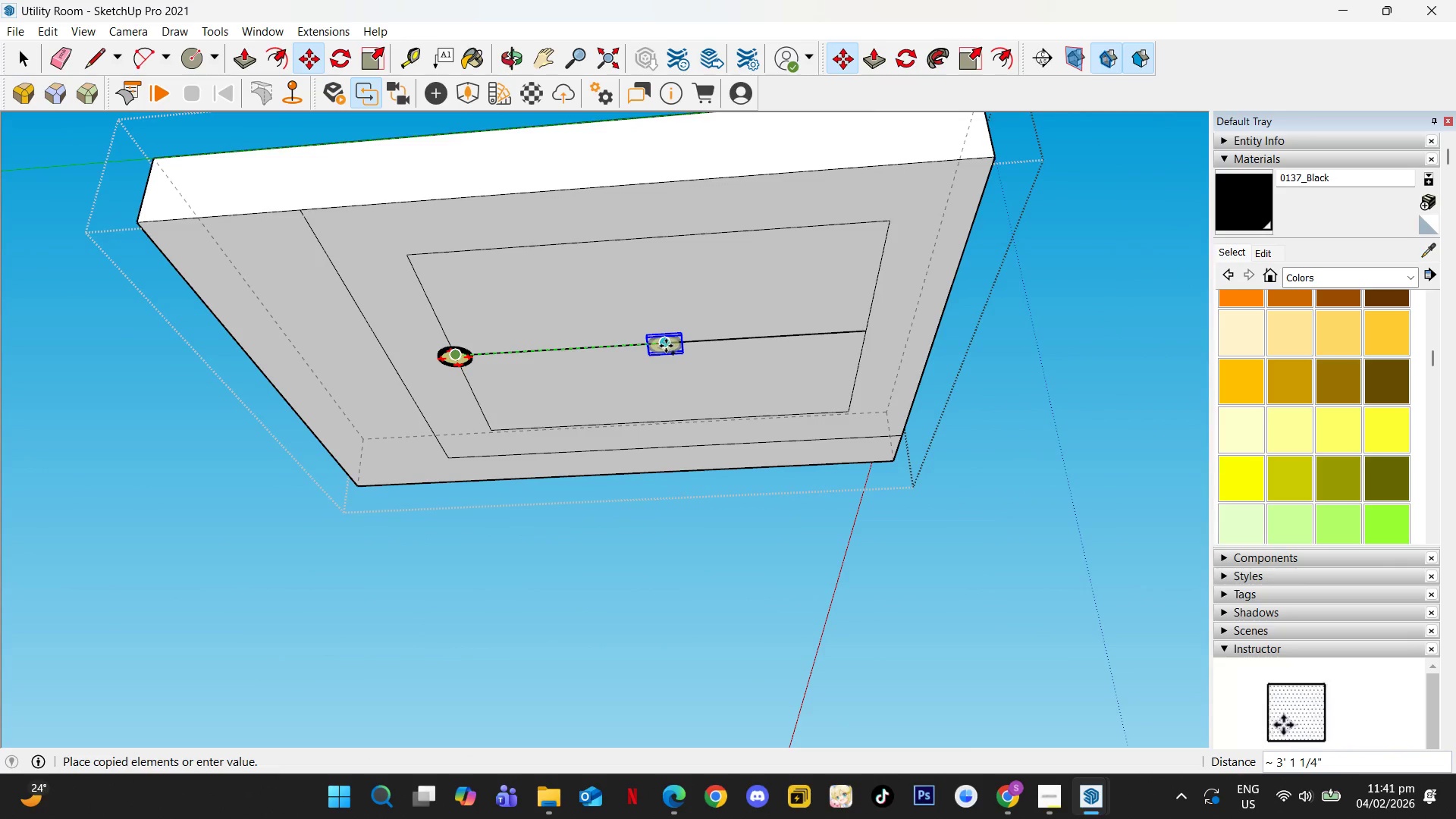 
scroll: coordinate [818, 391], scroll_direction: down, amount: 15.0
 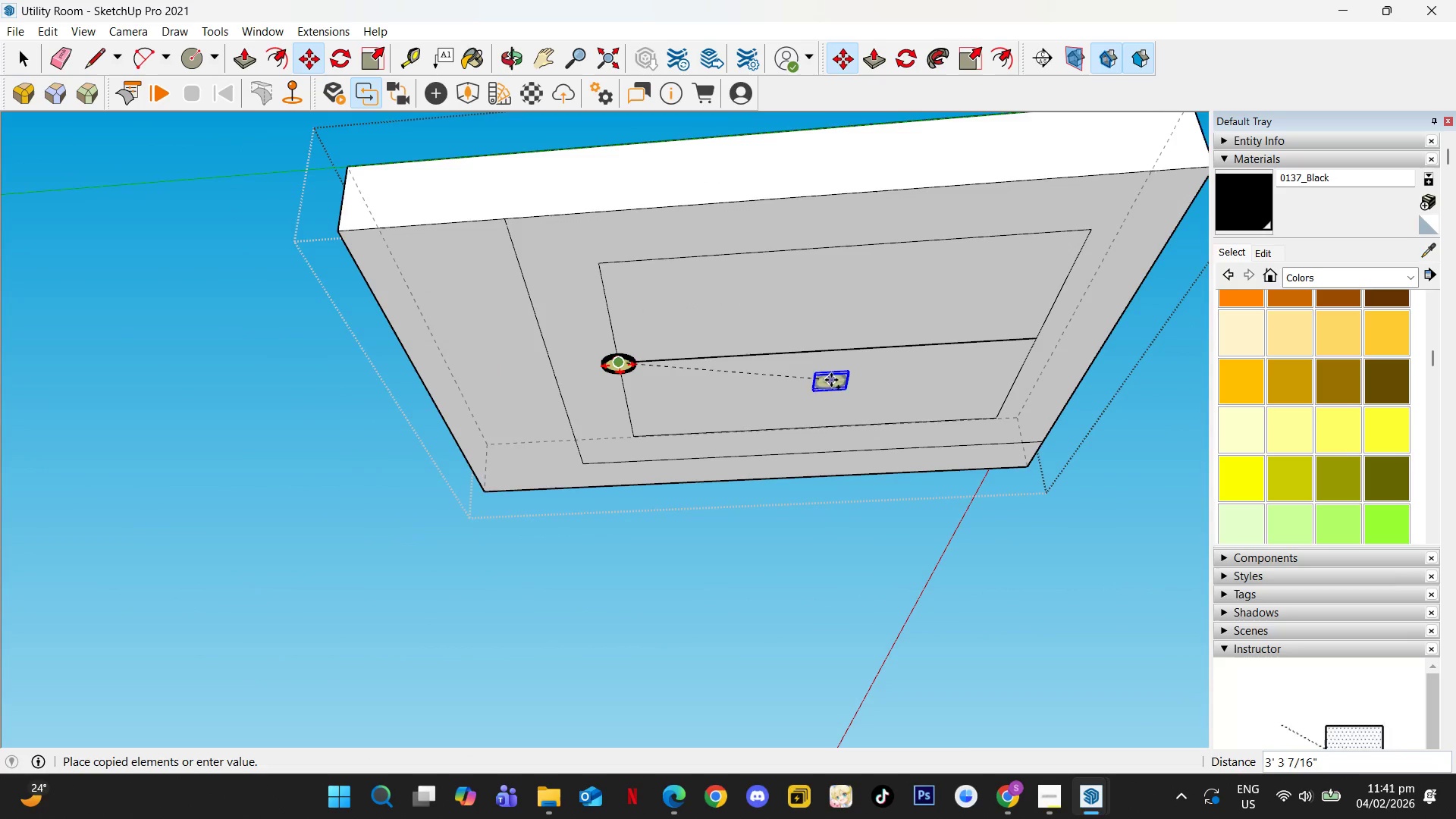 
left_click([666, 346])
 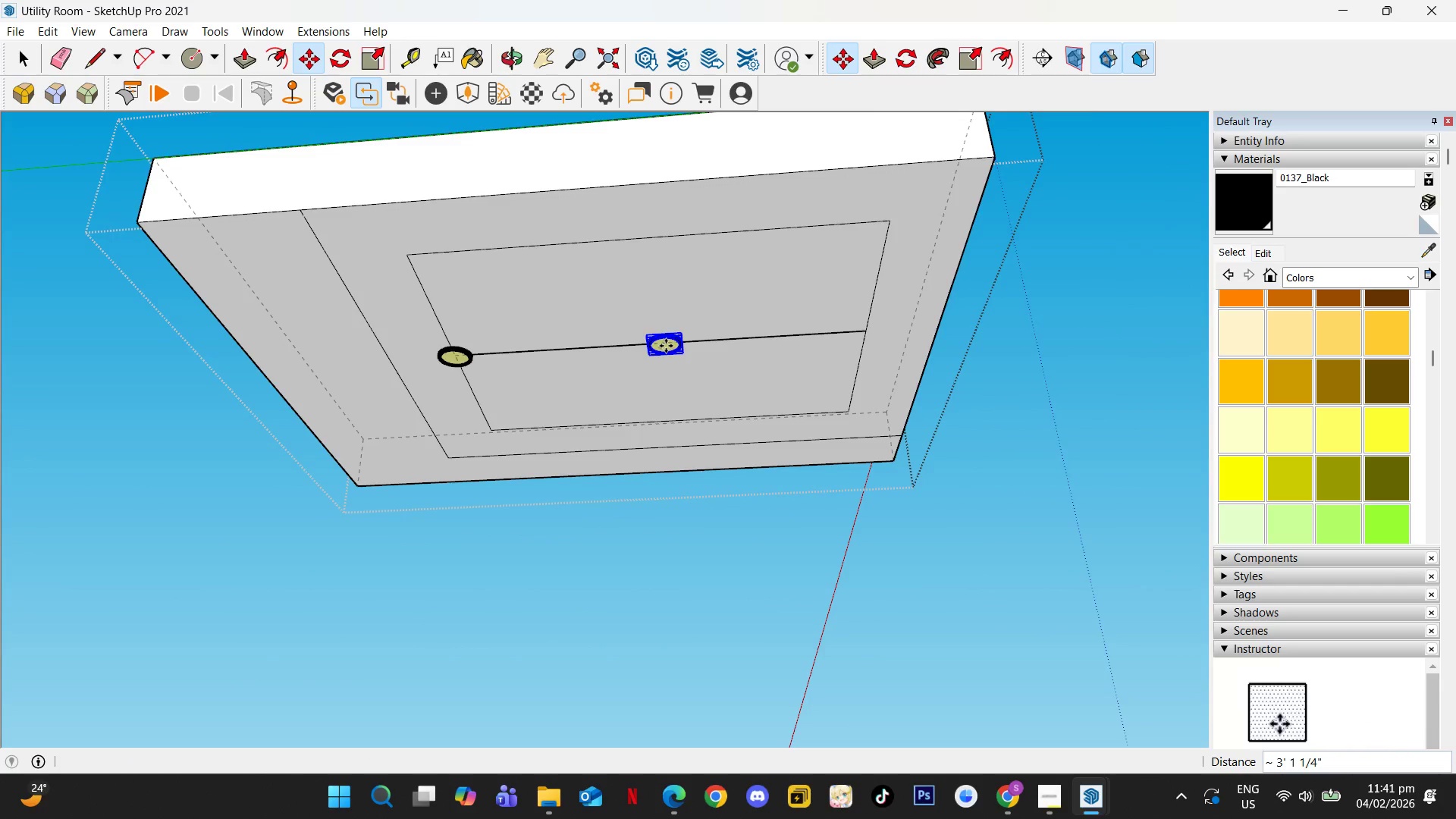 
hold_key(key=ControlLeft, duration=0.52)
left_click([663, 339])
 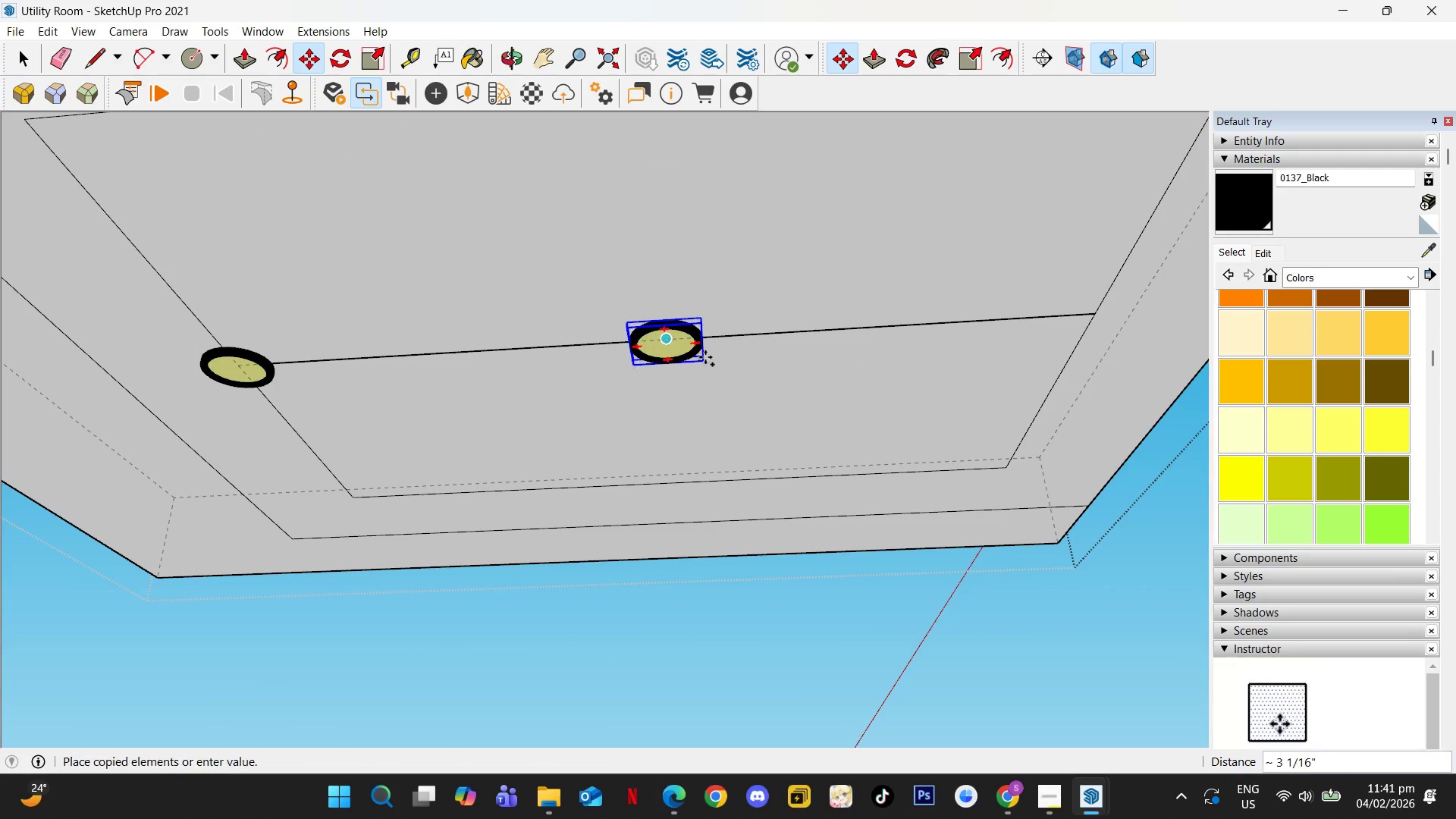 
scroll: coordinate [662, 344], scroll_direction: up, amount: 7.0
 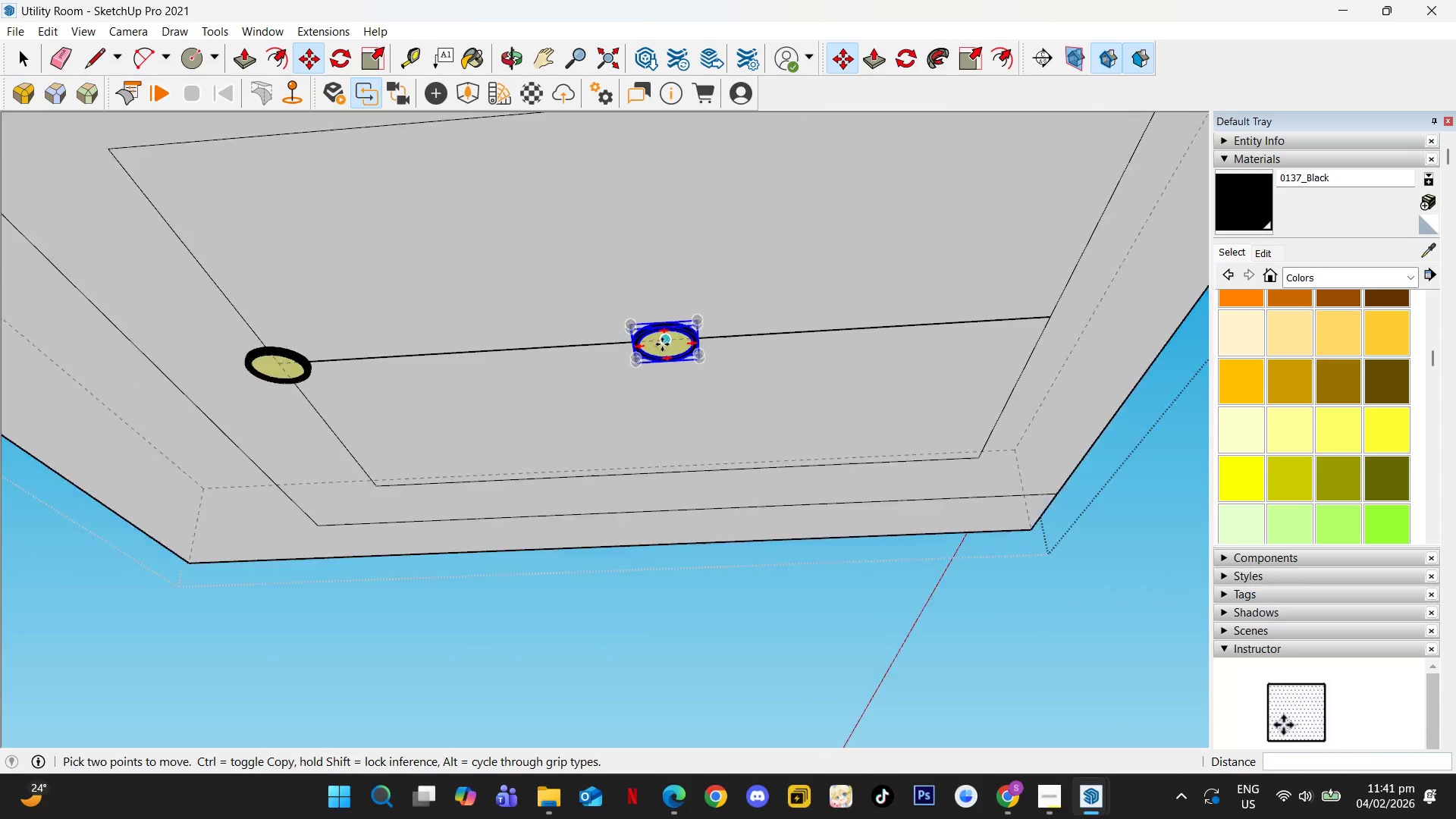 
scroll: coordinate [783, 357], scroll_direction: down, amount: 5.0
 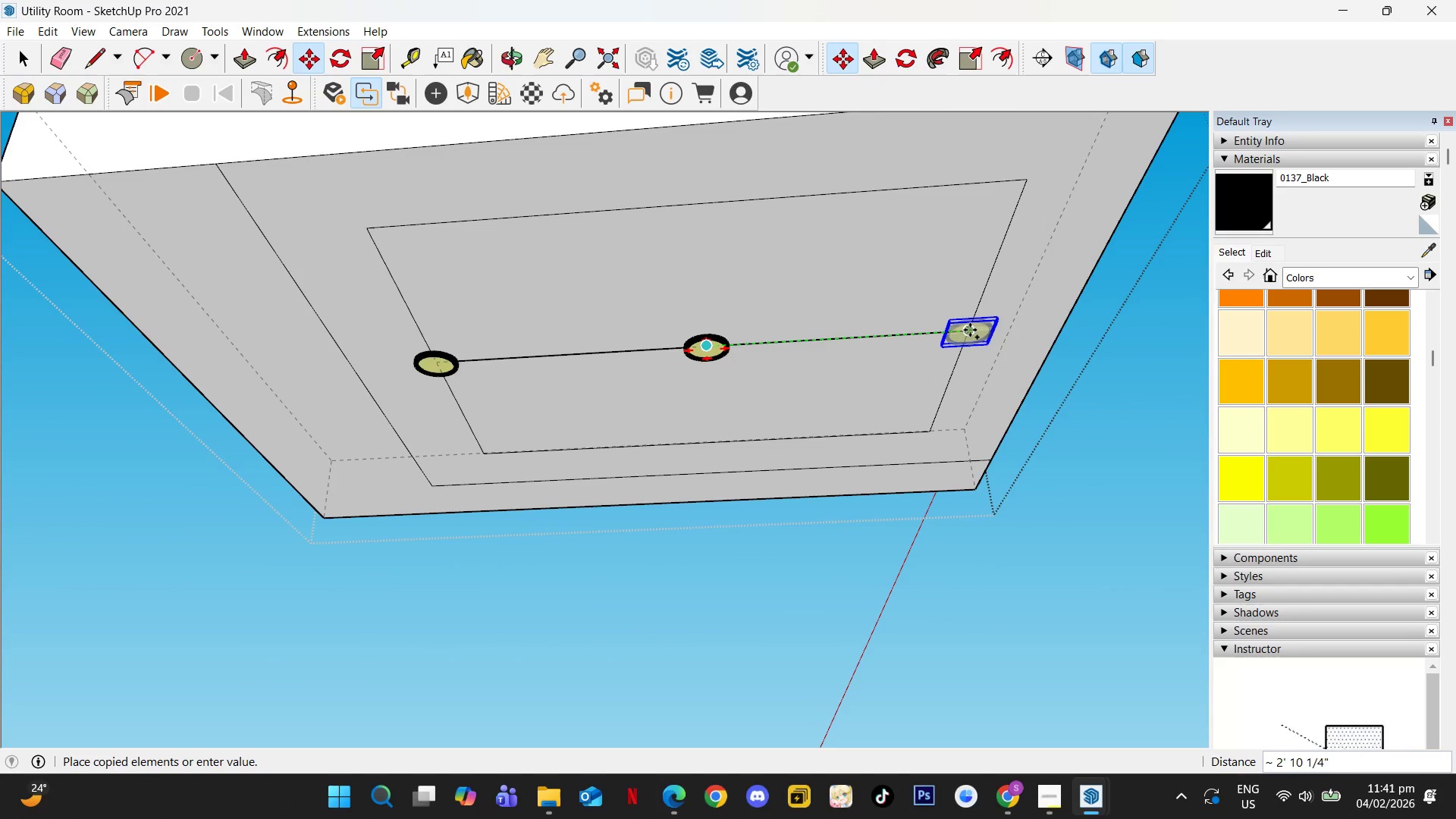 
left_click([969, 330])
 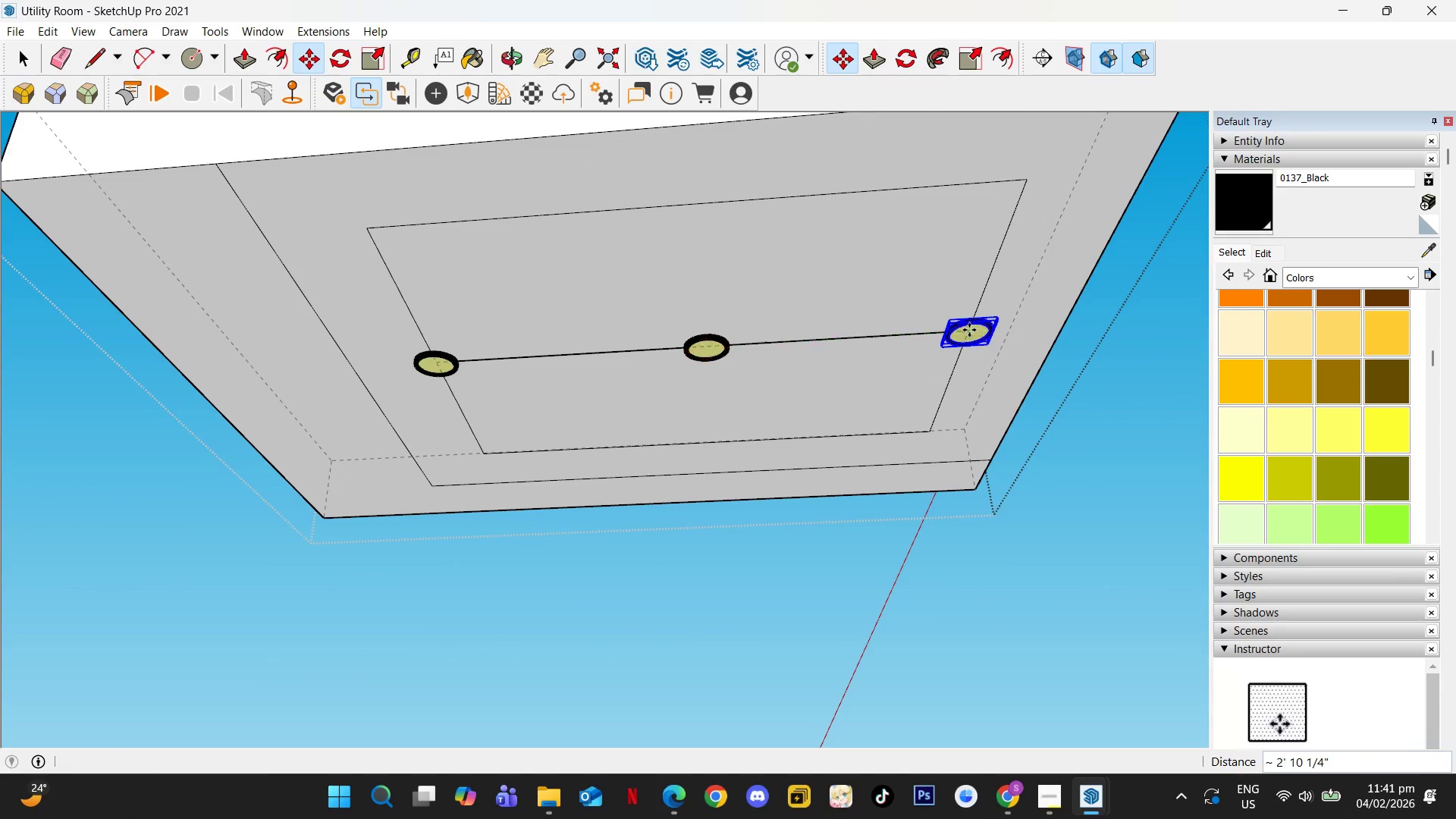 
key(Space)
 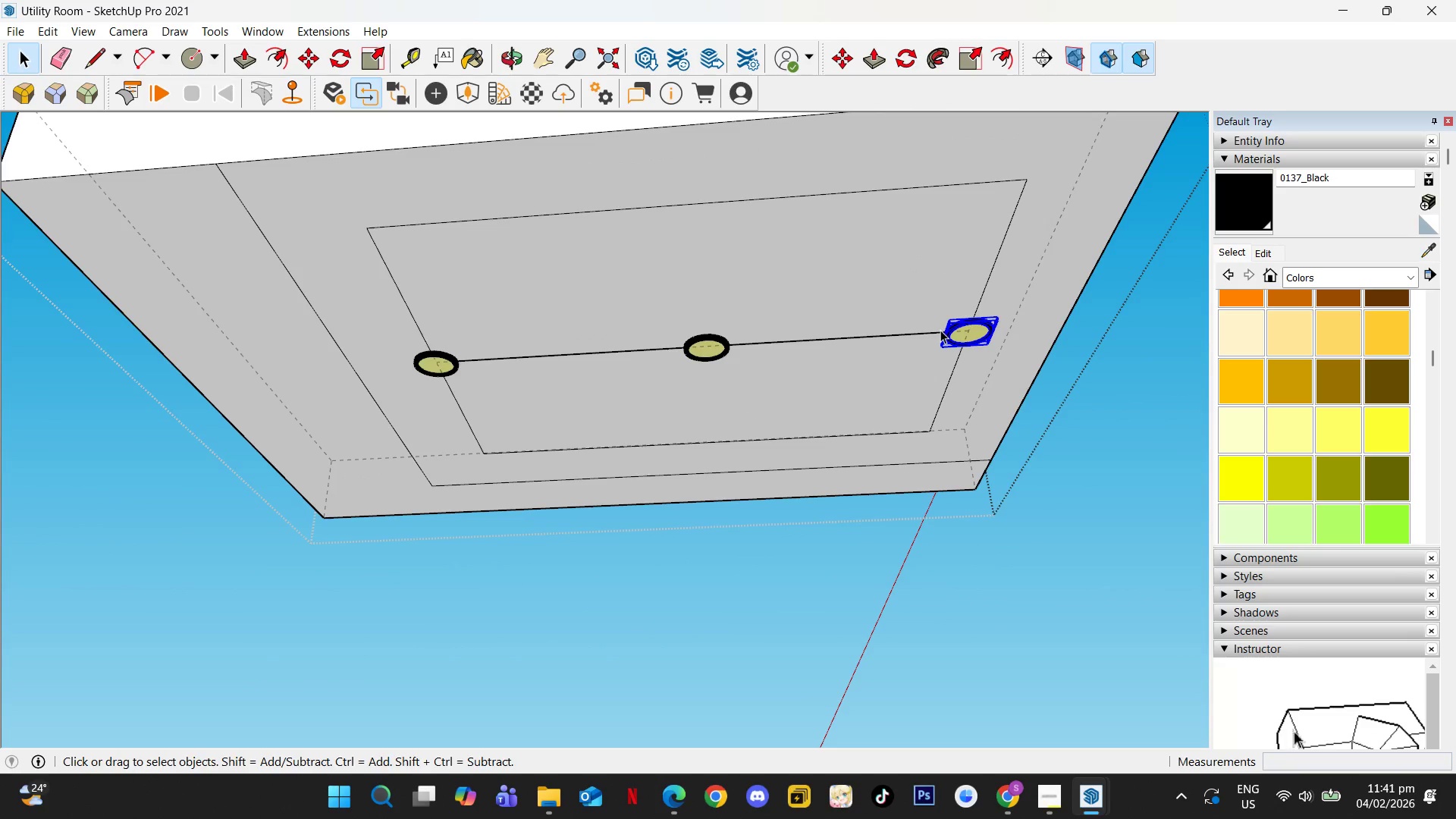 
key(Escape)
 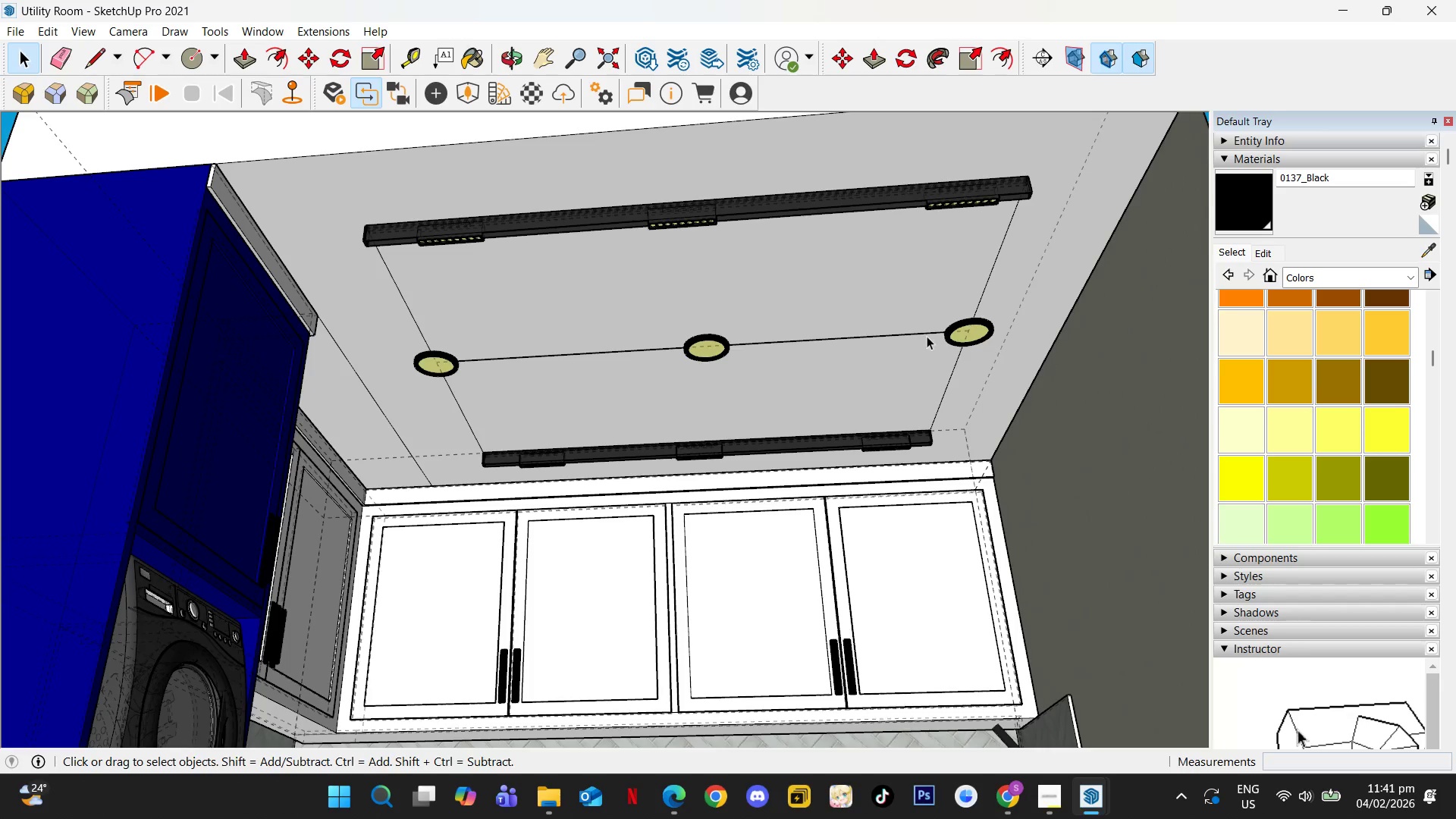 
key(Escape)
 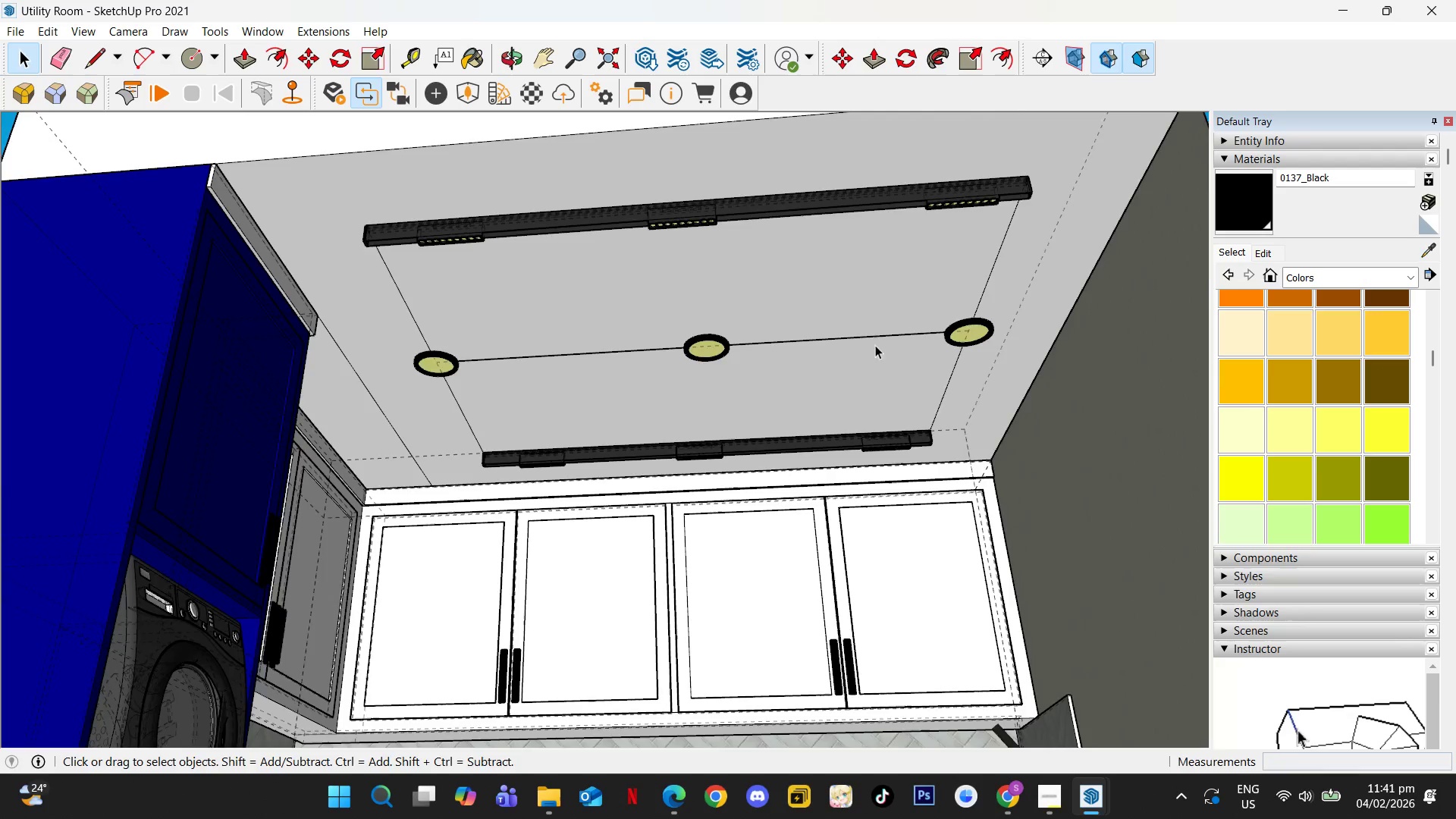 
key(Escape)
 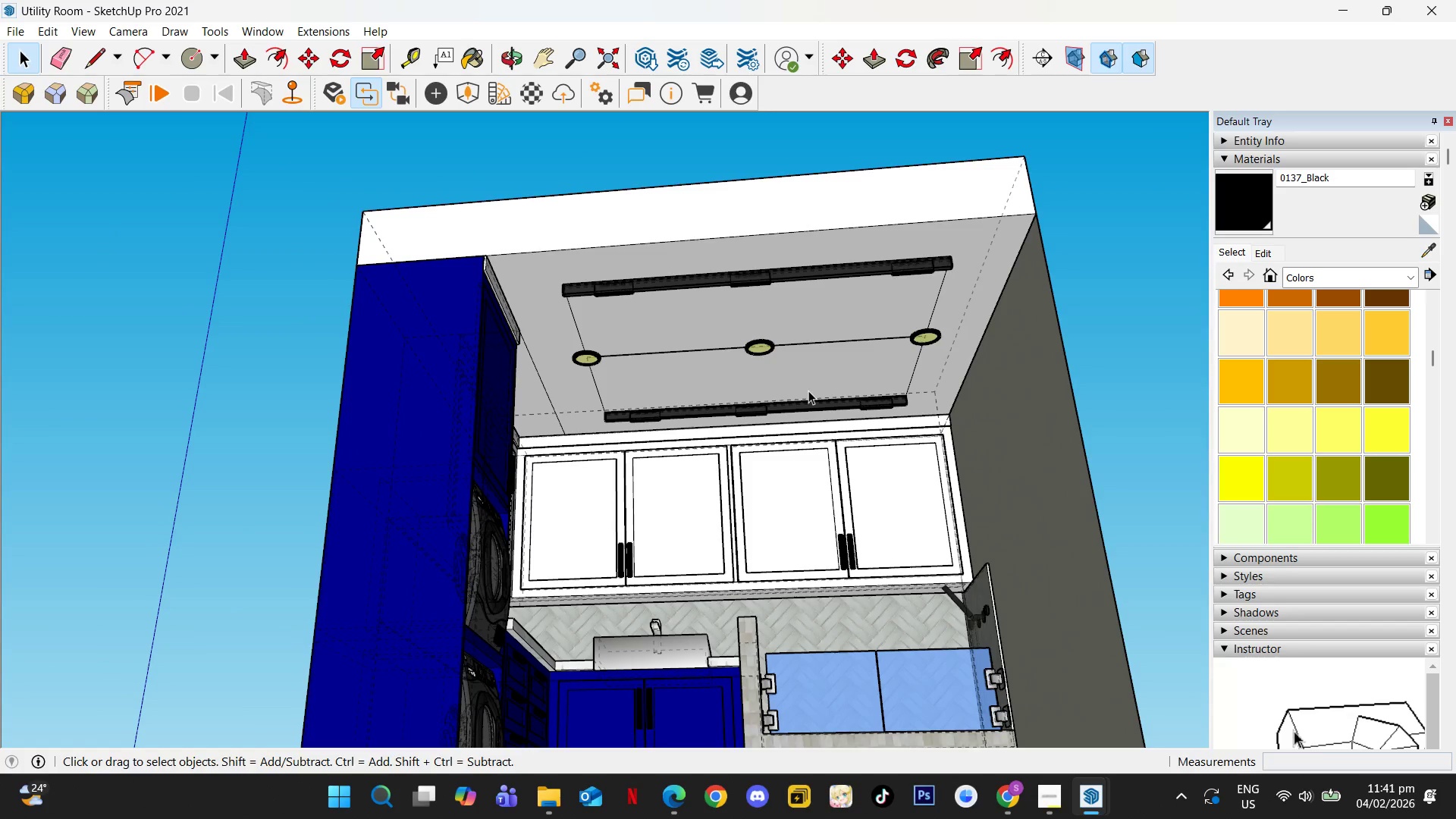 
scroll: coordinate [836, 353], scroll_direction: down, amount: 5.0
 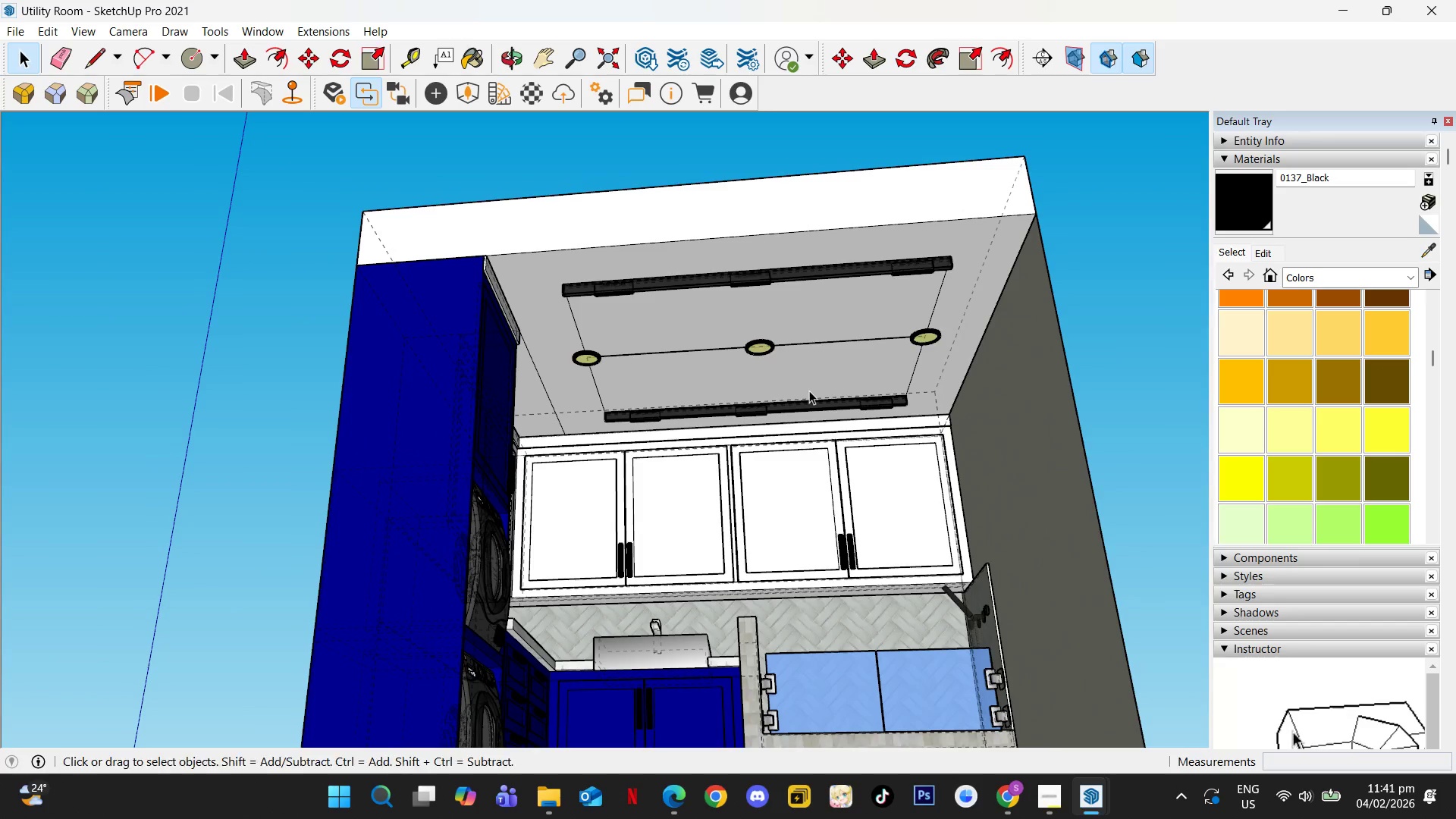 
key(K)
 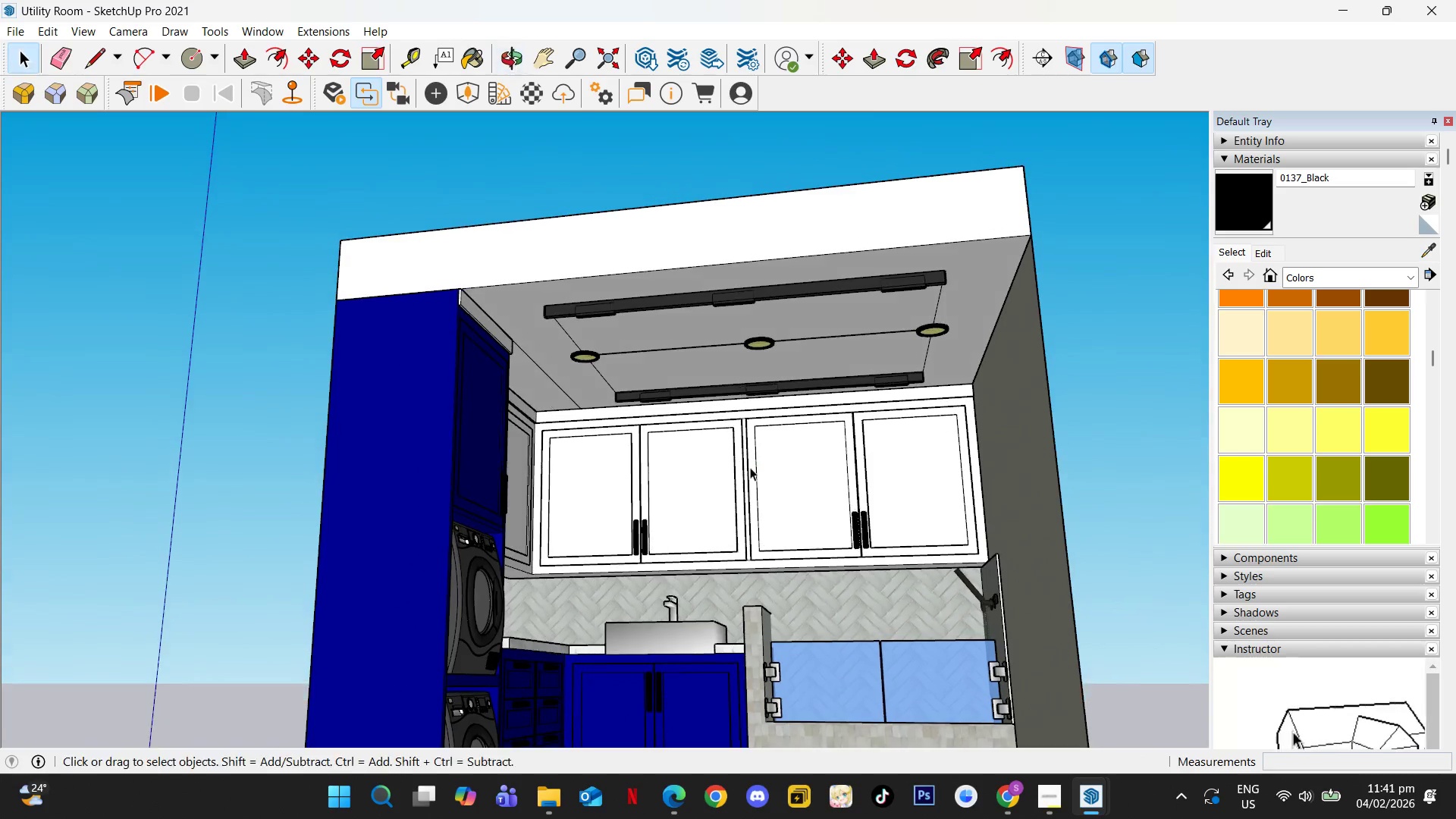 
scroll: coordinate [571, 359], scroll_direction: up, amount: 10.0
 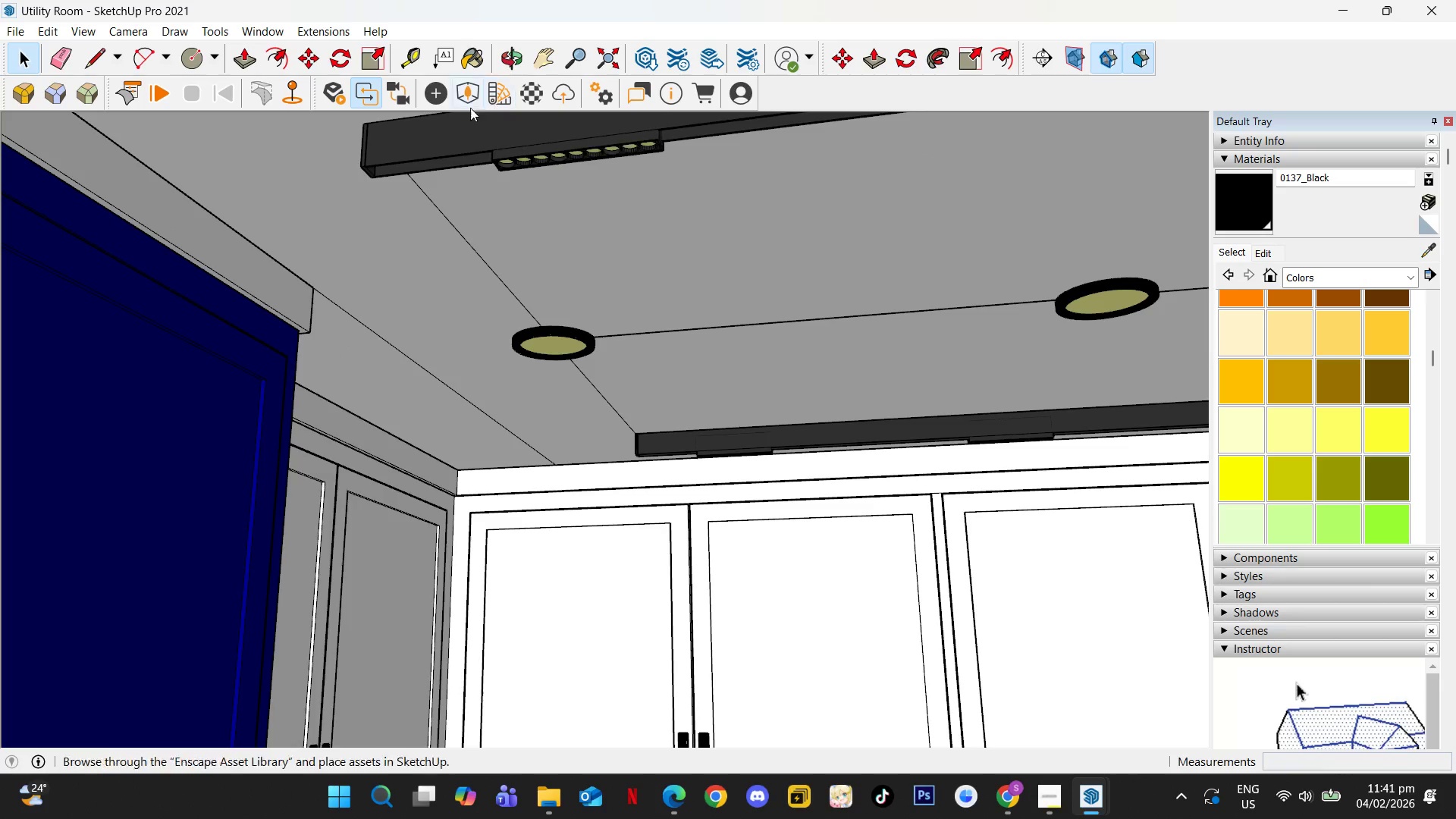 
wait(8.2)
 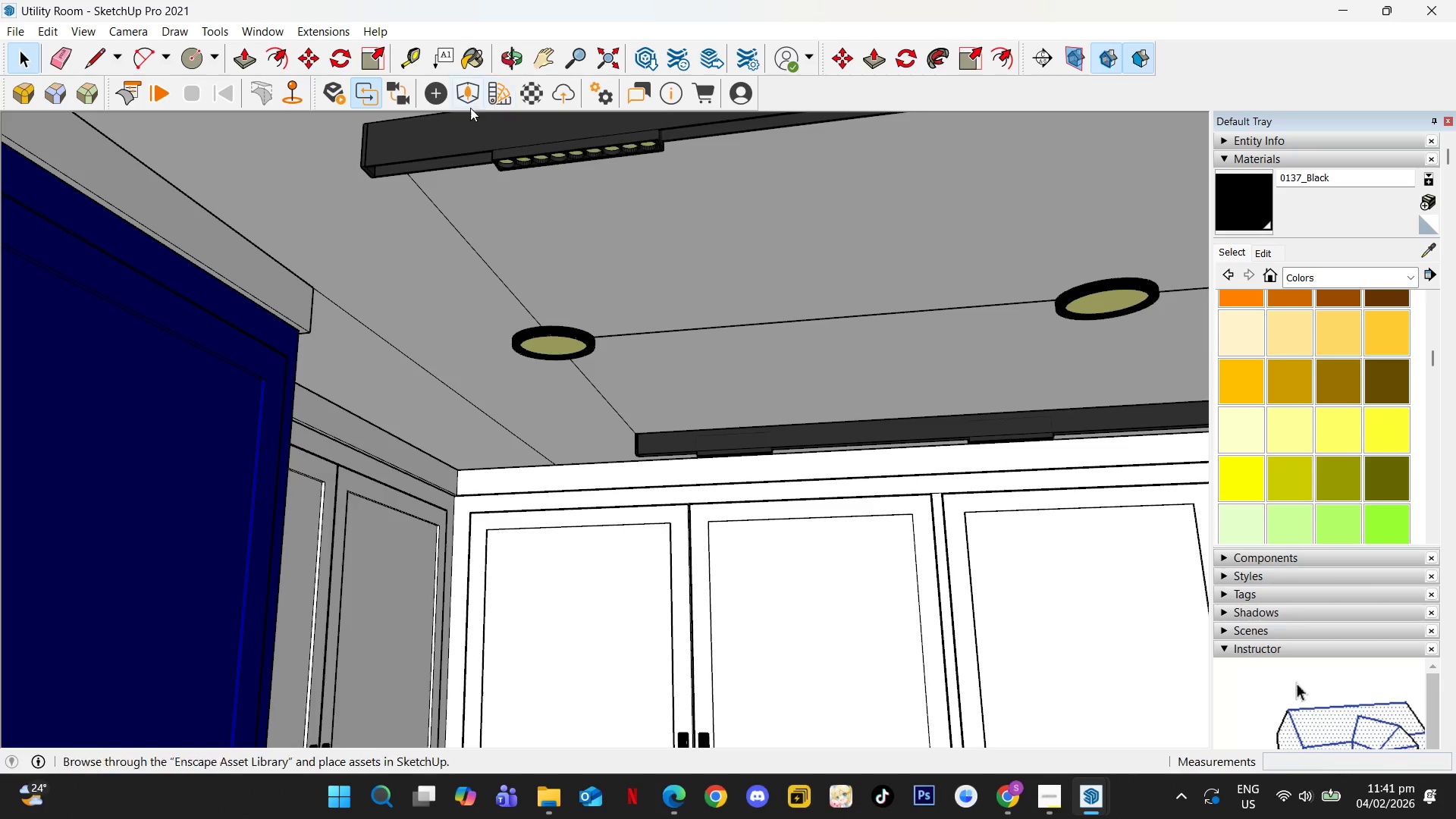 
mouse_move([359, 96])
 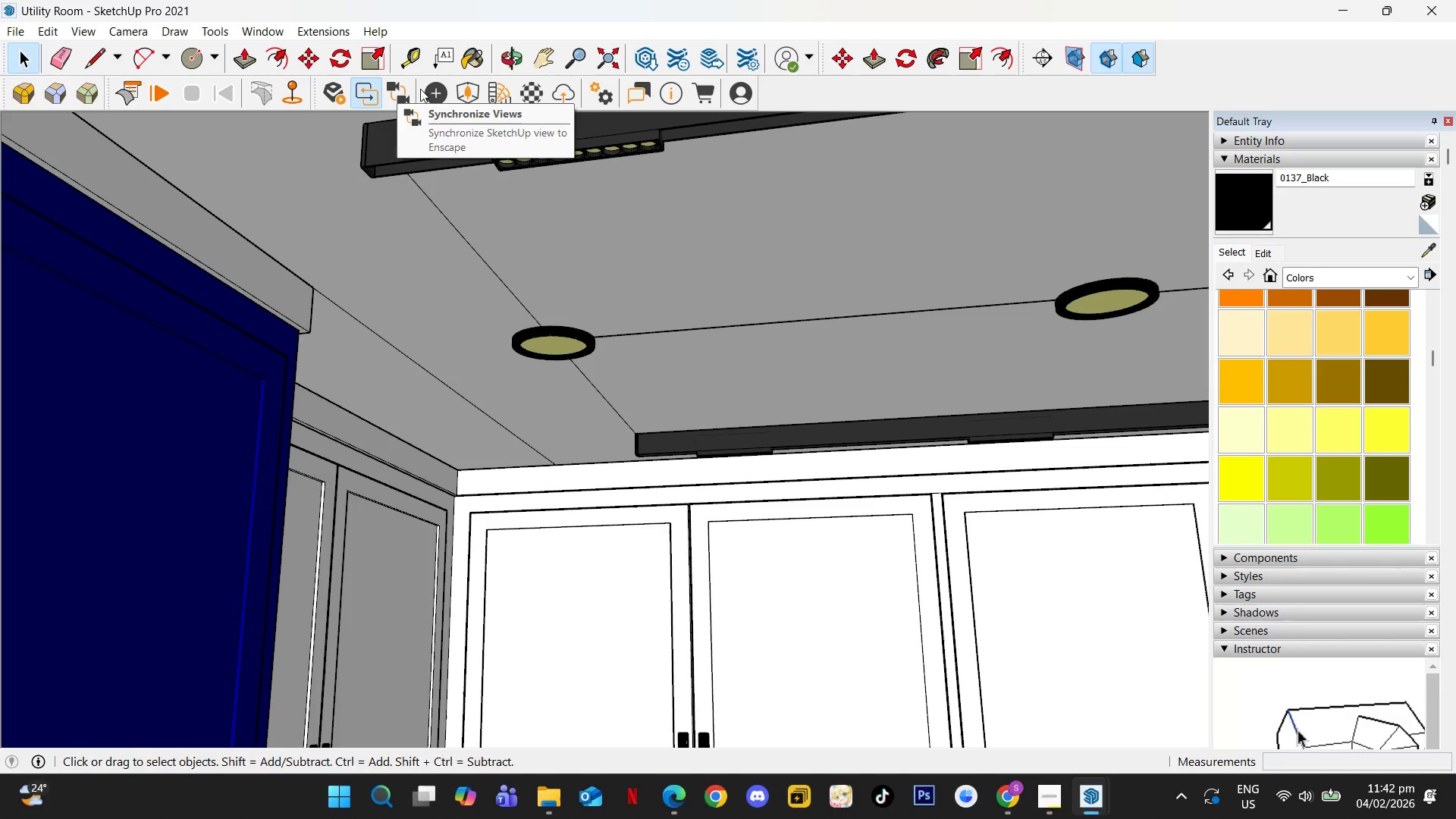 
left_click([431, 89])
 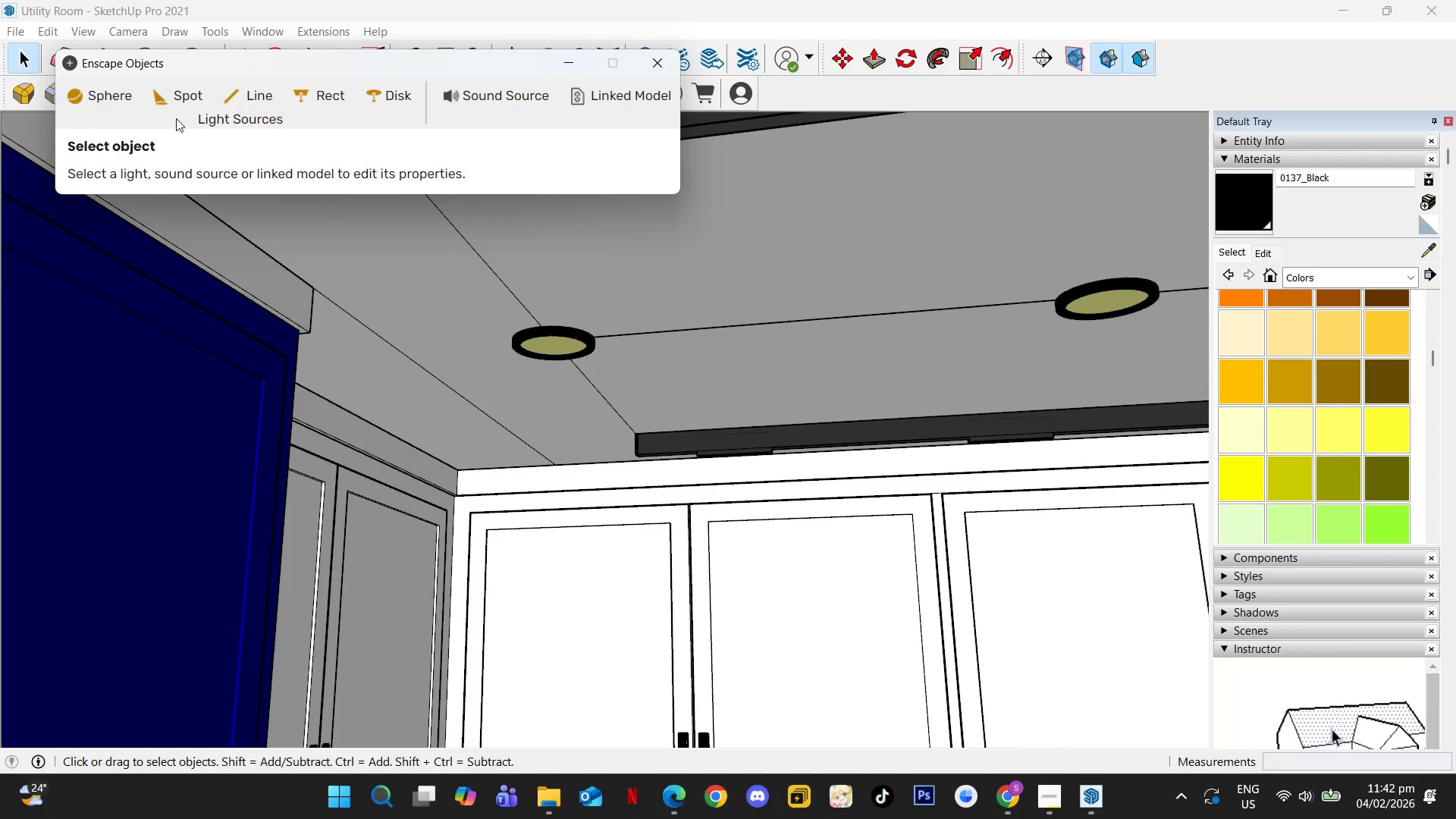 
left_click([180, 93])
 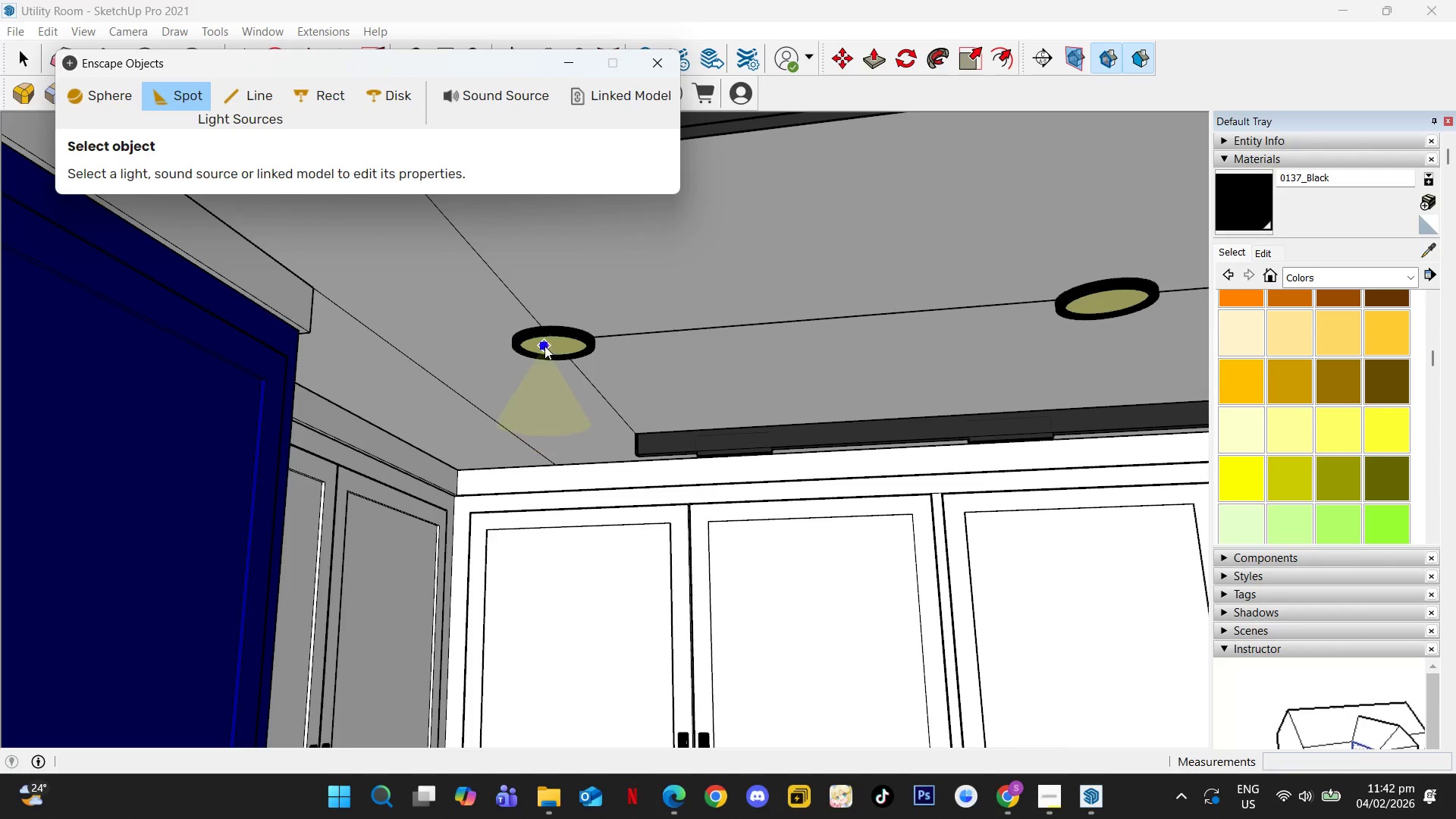 
scroll: coordinate [555, 350], scroll_direction: up, amount: 2.0
 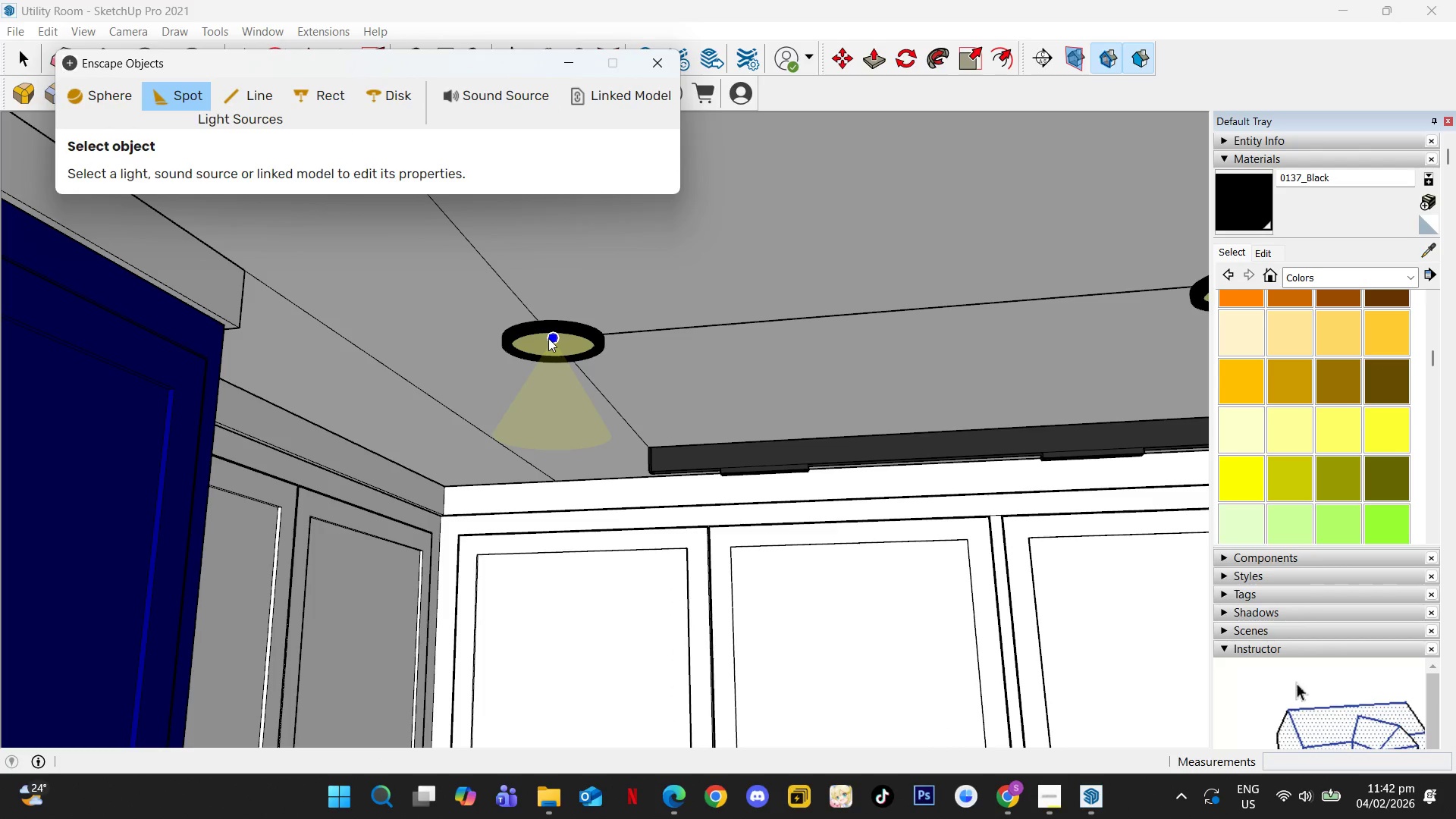 
left_click([548, 338])
 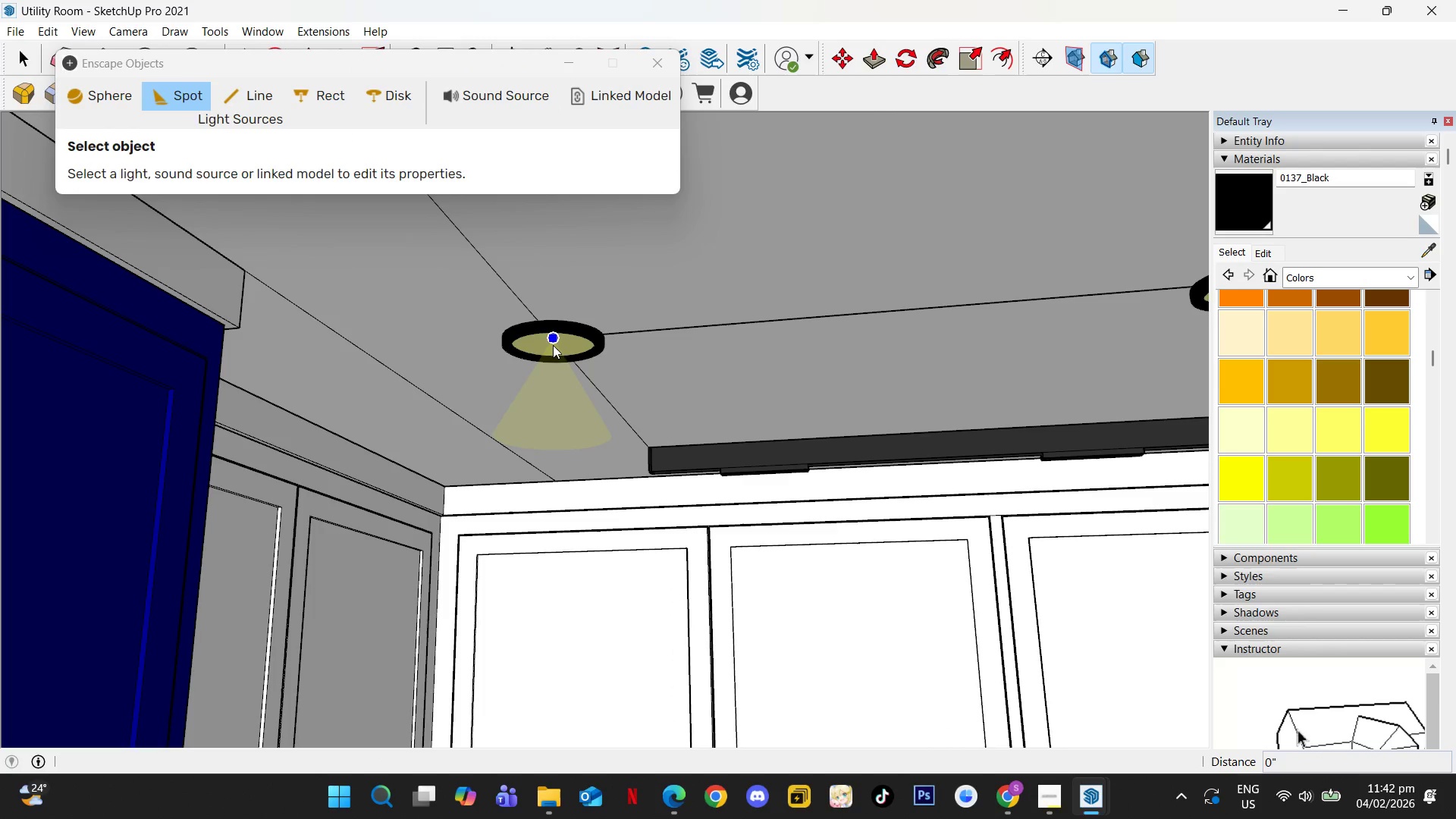 
left_click([553, 341])
 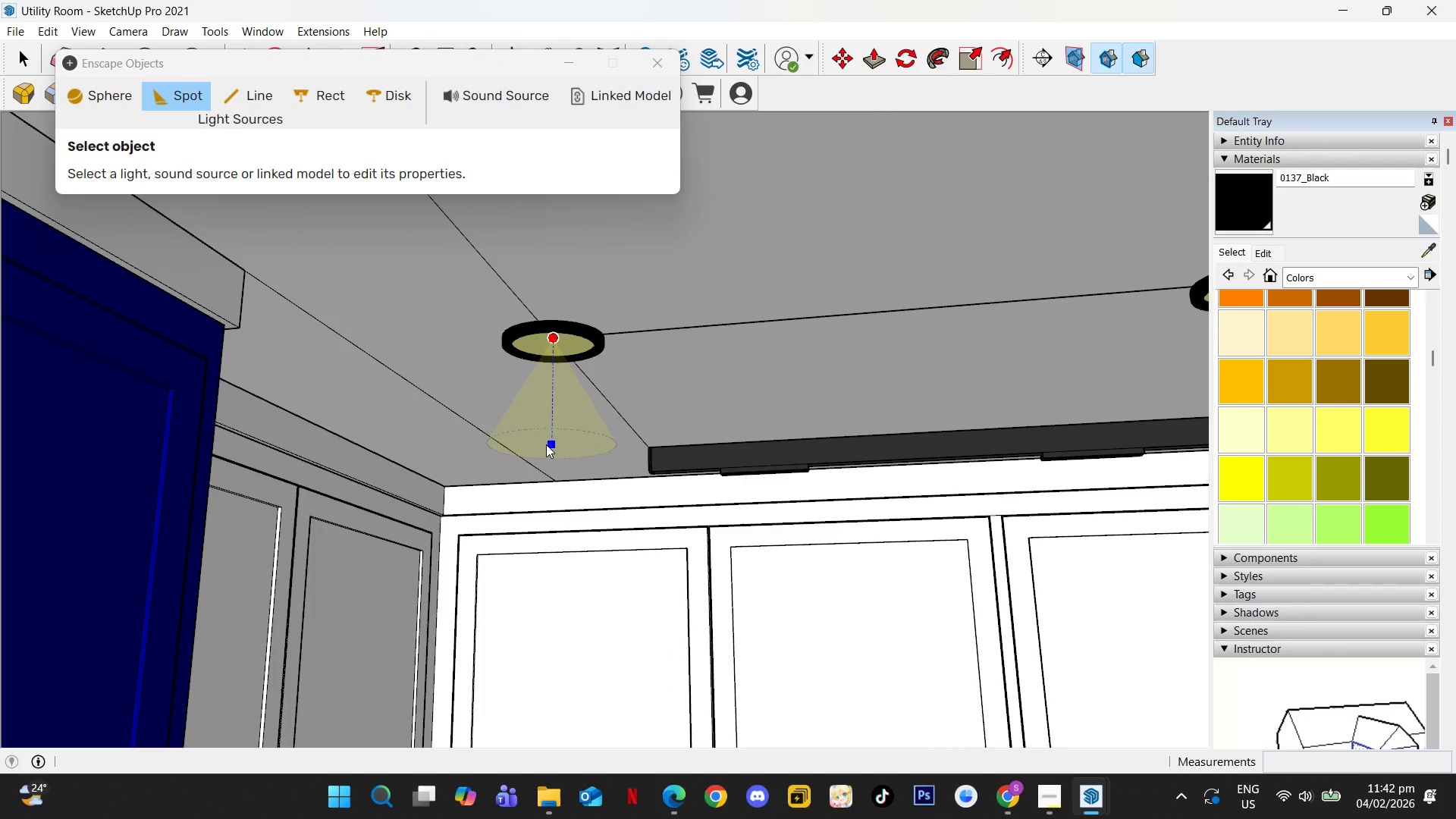 
double_click([546, 444])
 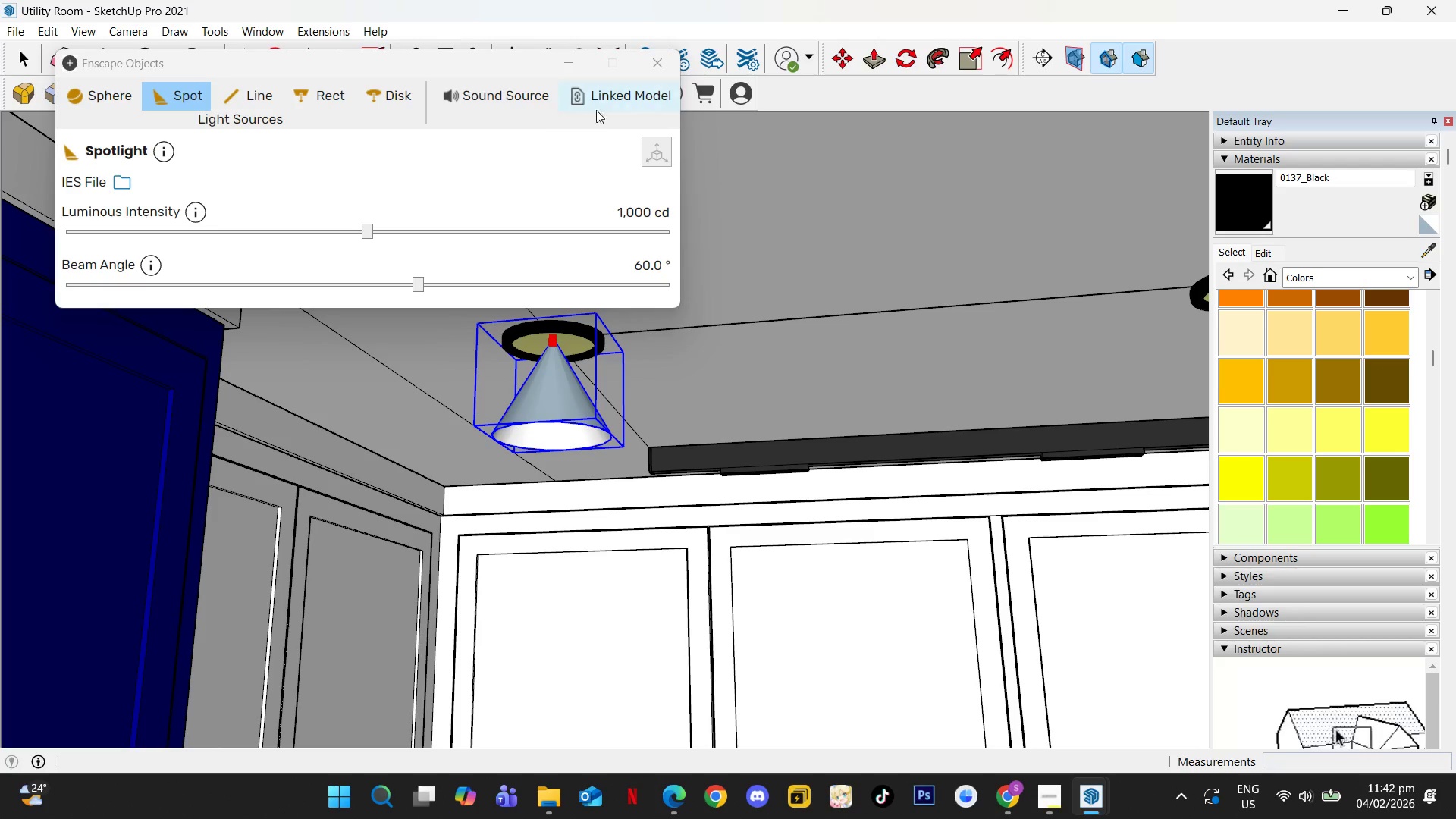 
wait(8.25)
 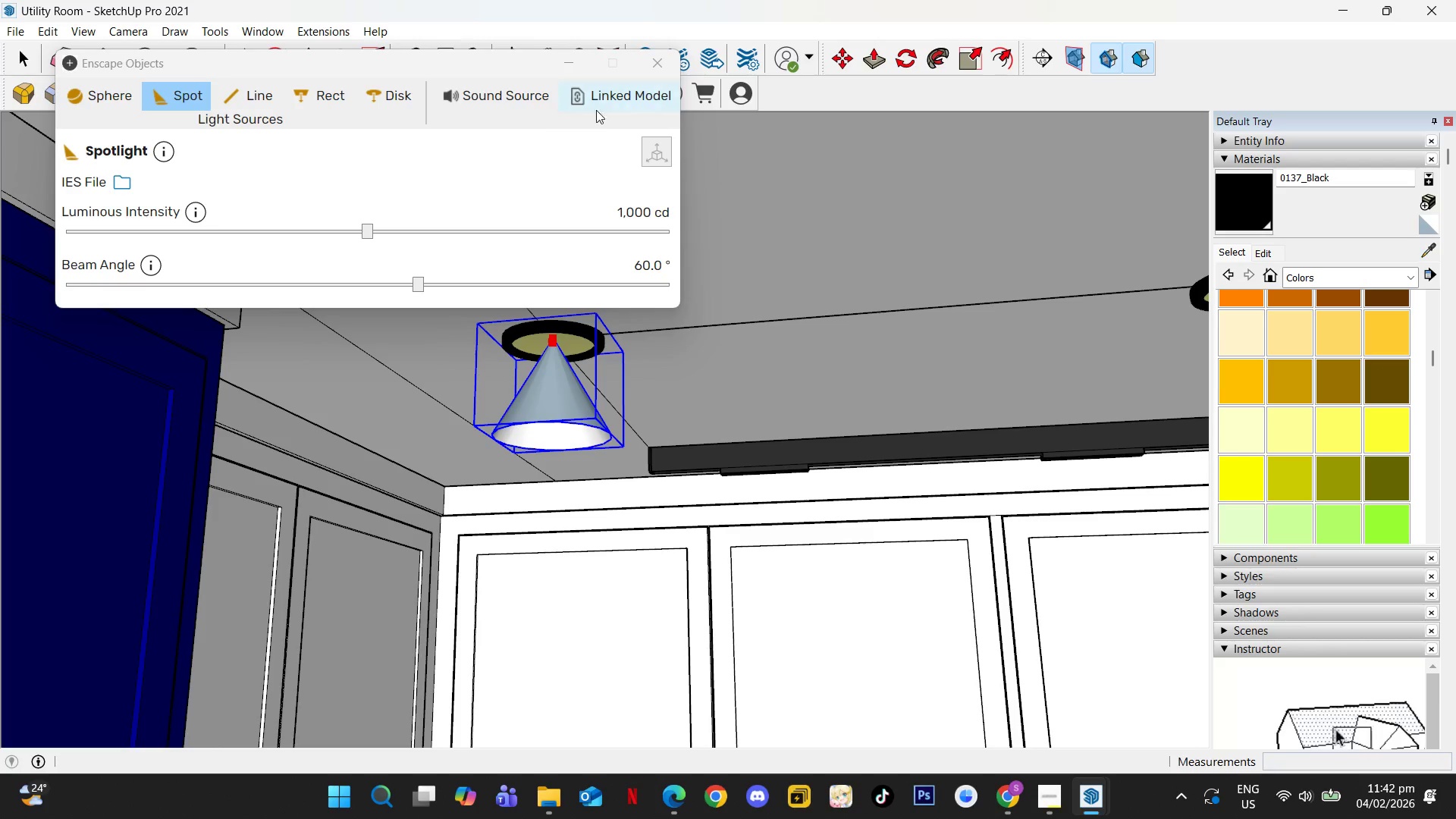 
left_click([122, 184])
 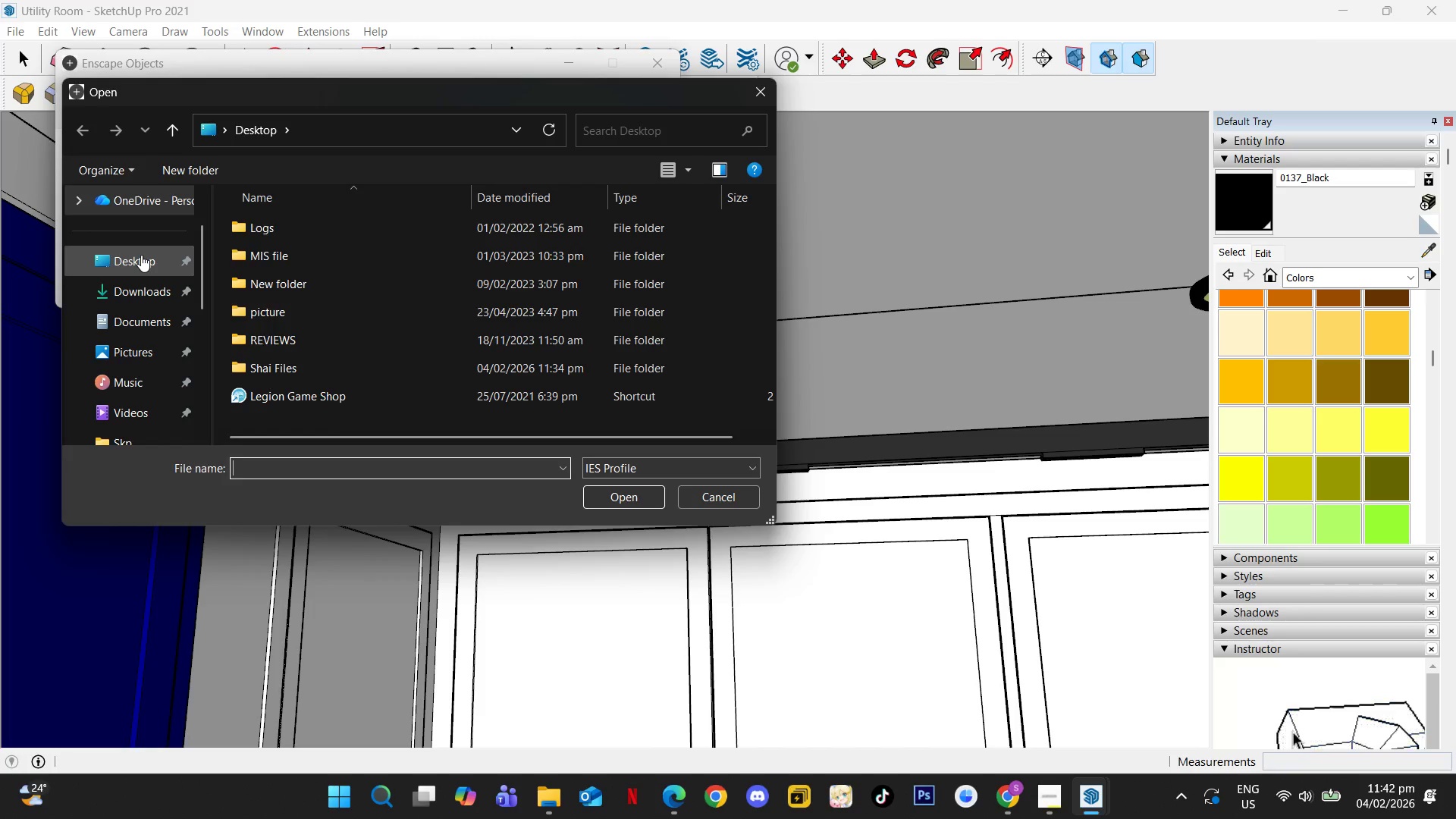 
scroll: coordinate [124, 359], scroll_direction: down, amount: 4.0
 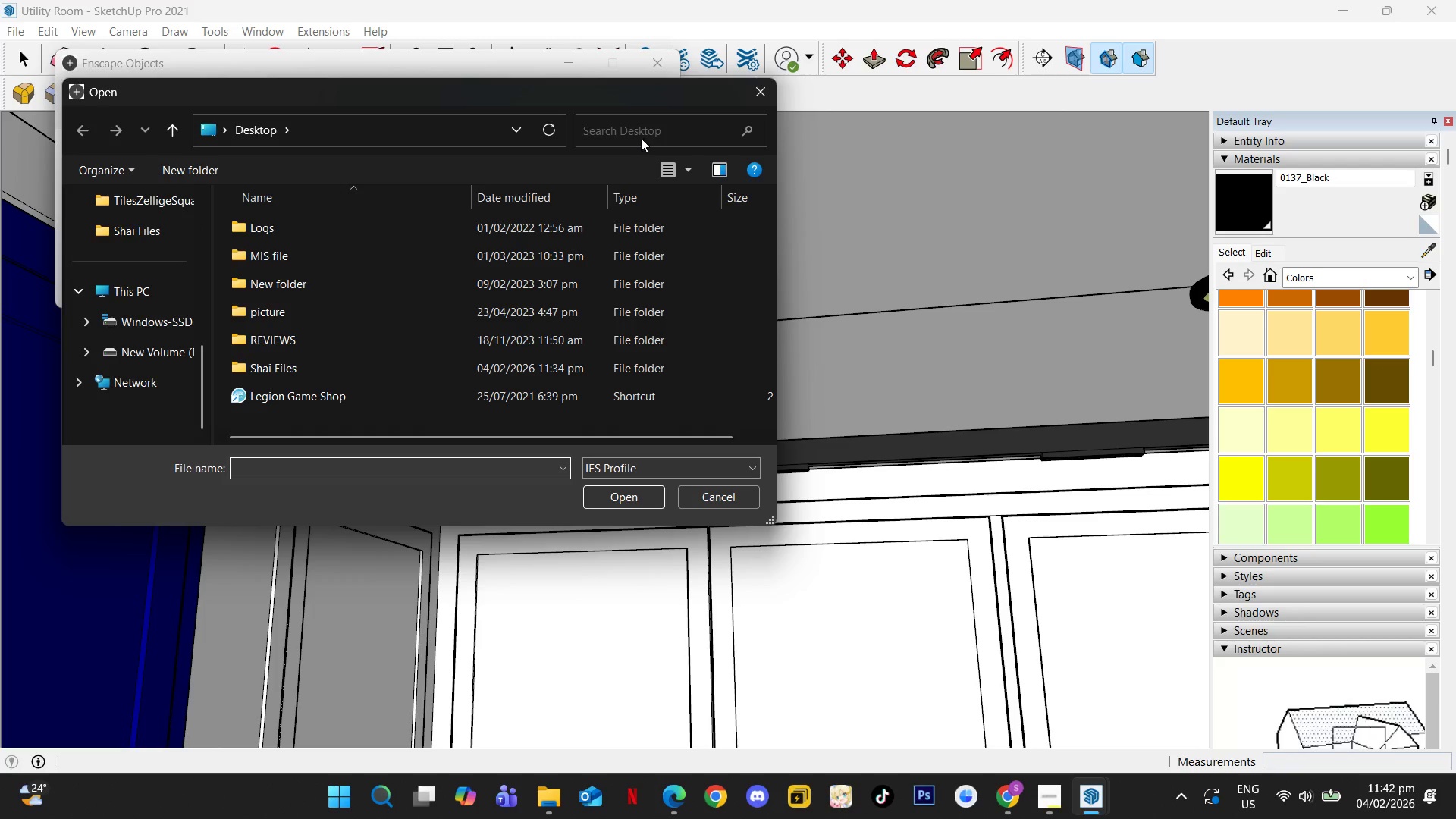 
double_click([652, 130])
 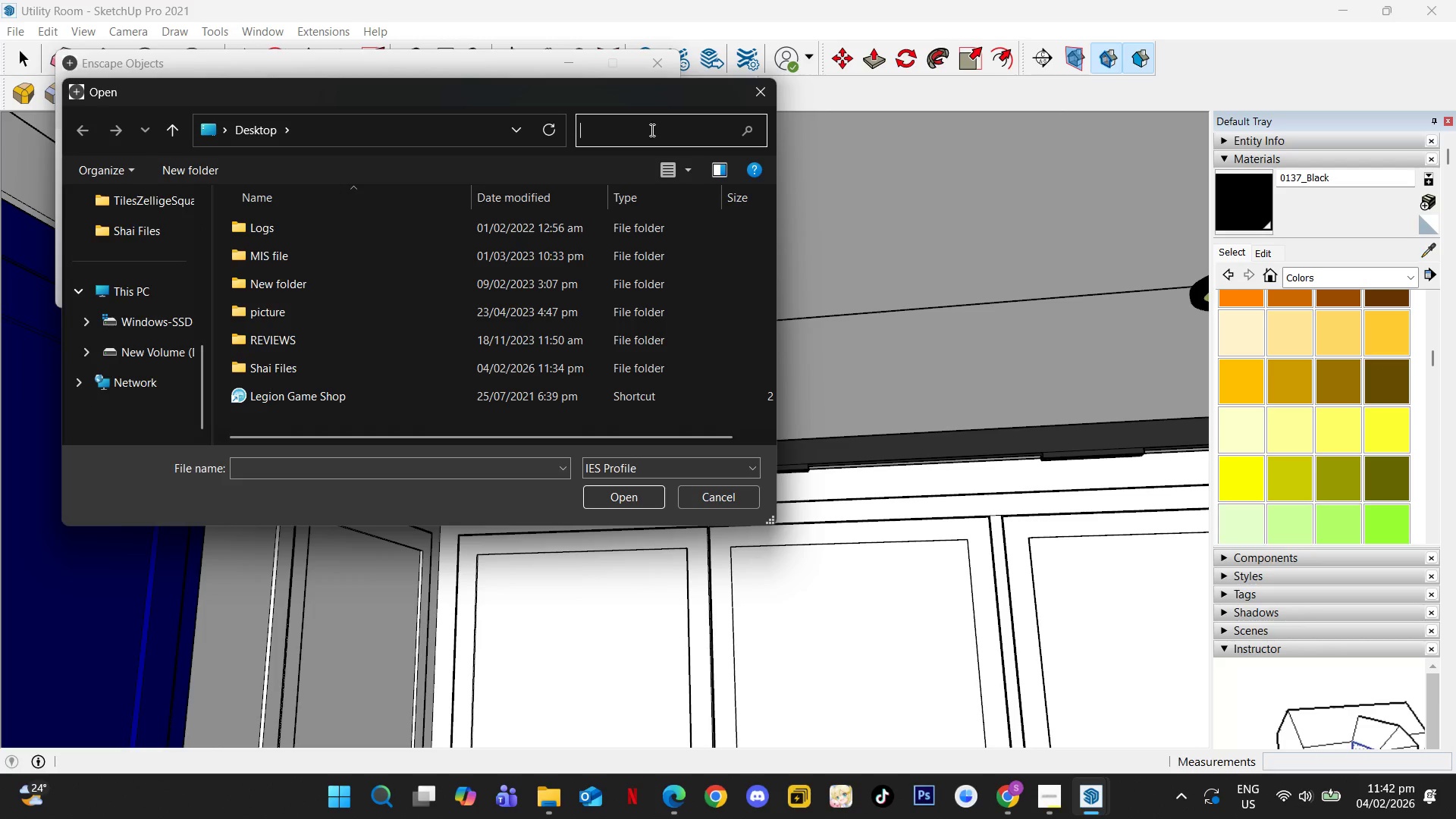 
type(ies)
 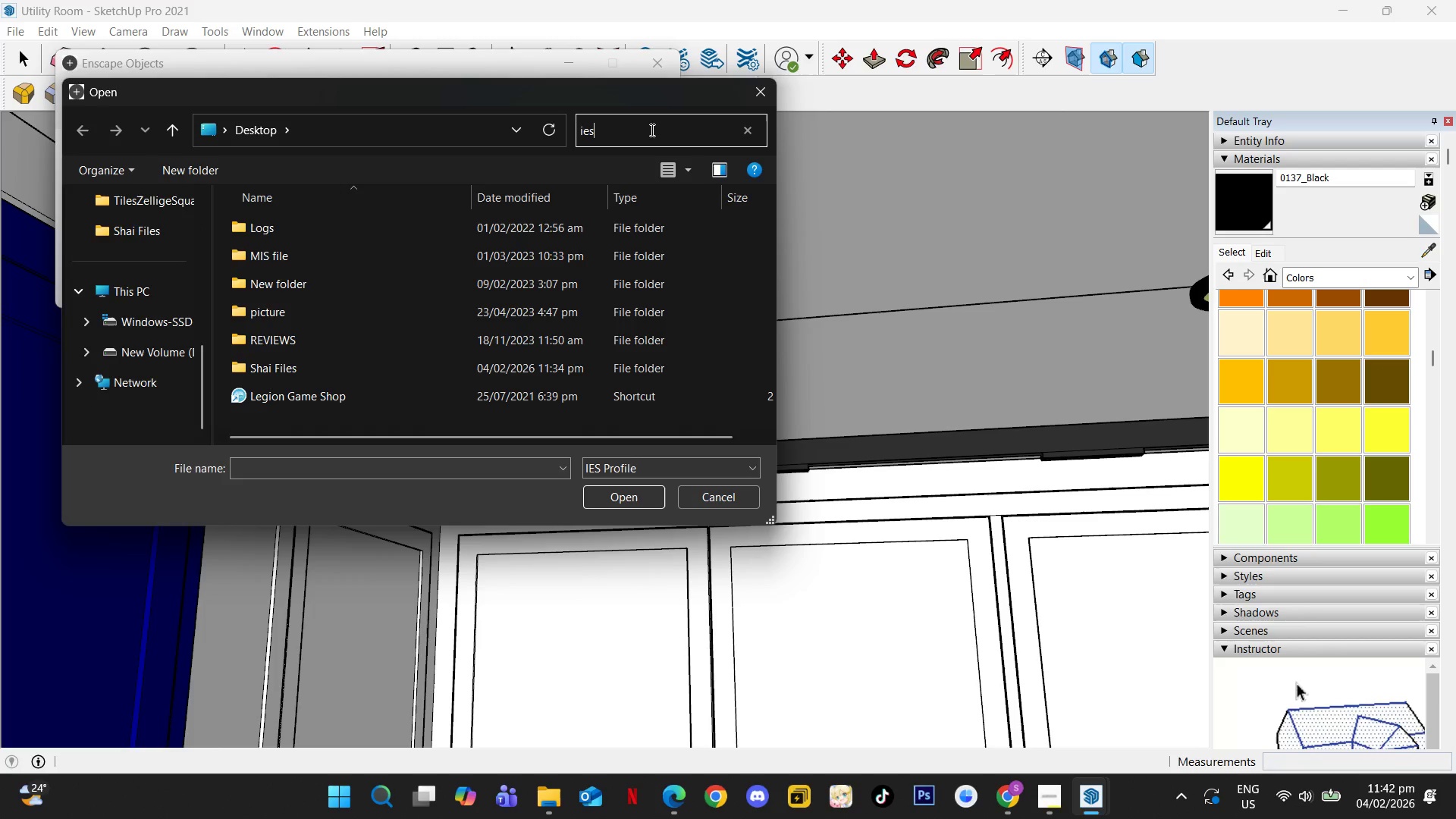 
key(Enter)
 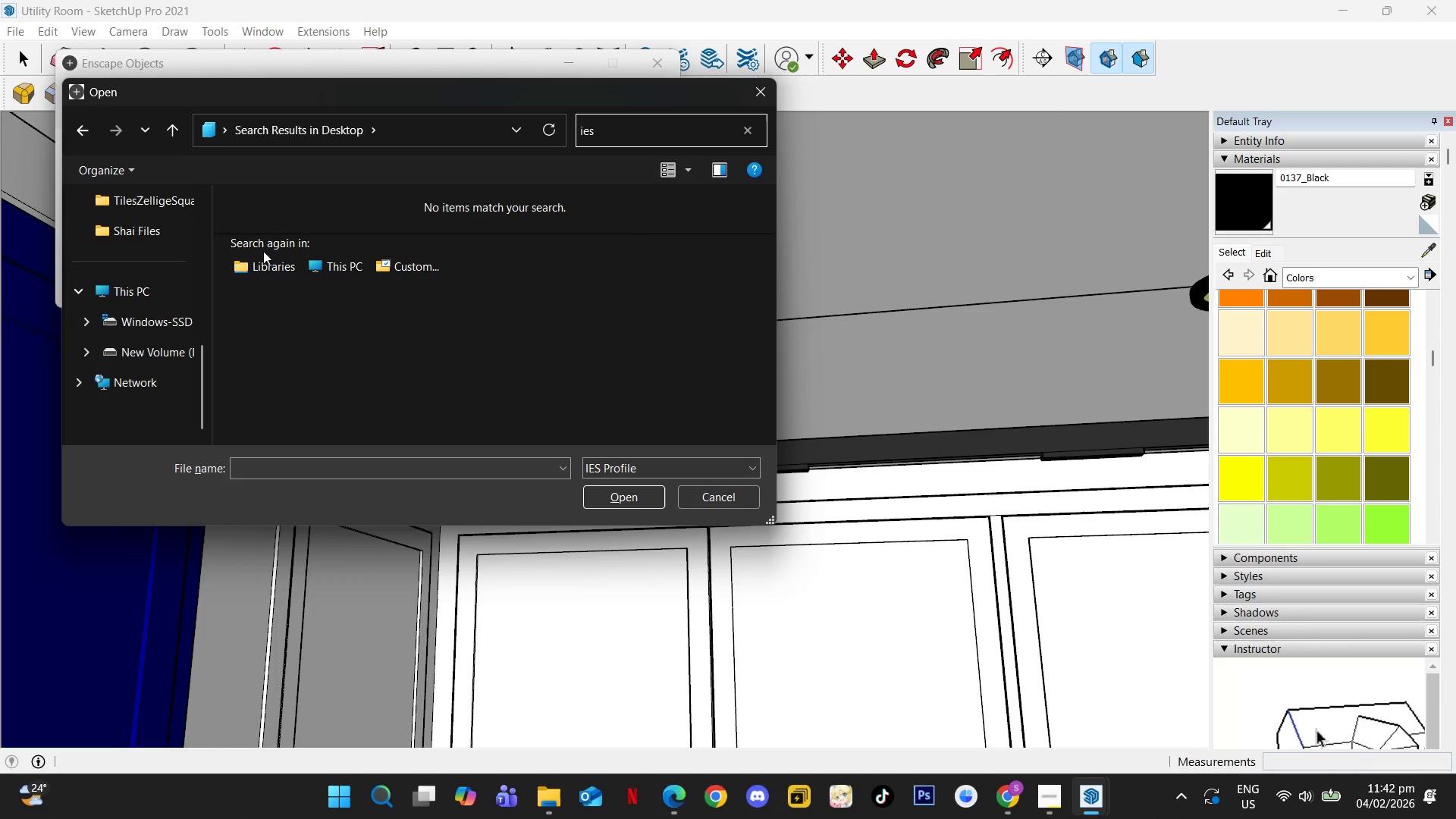 
left_click_drag(start_coordinate=[626, 121], to_coordinate=[433, 150])
 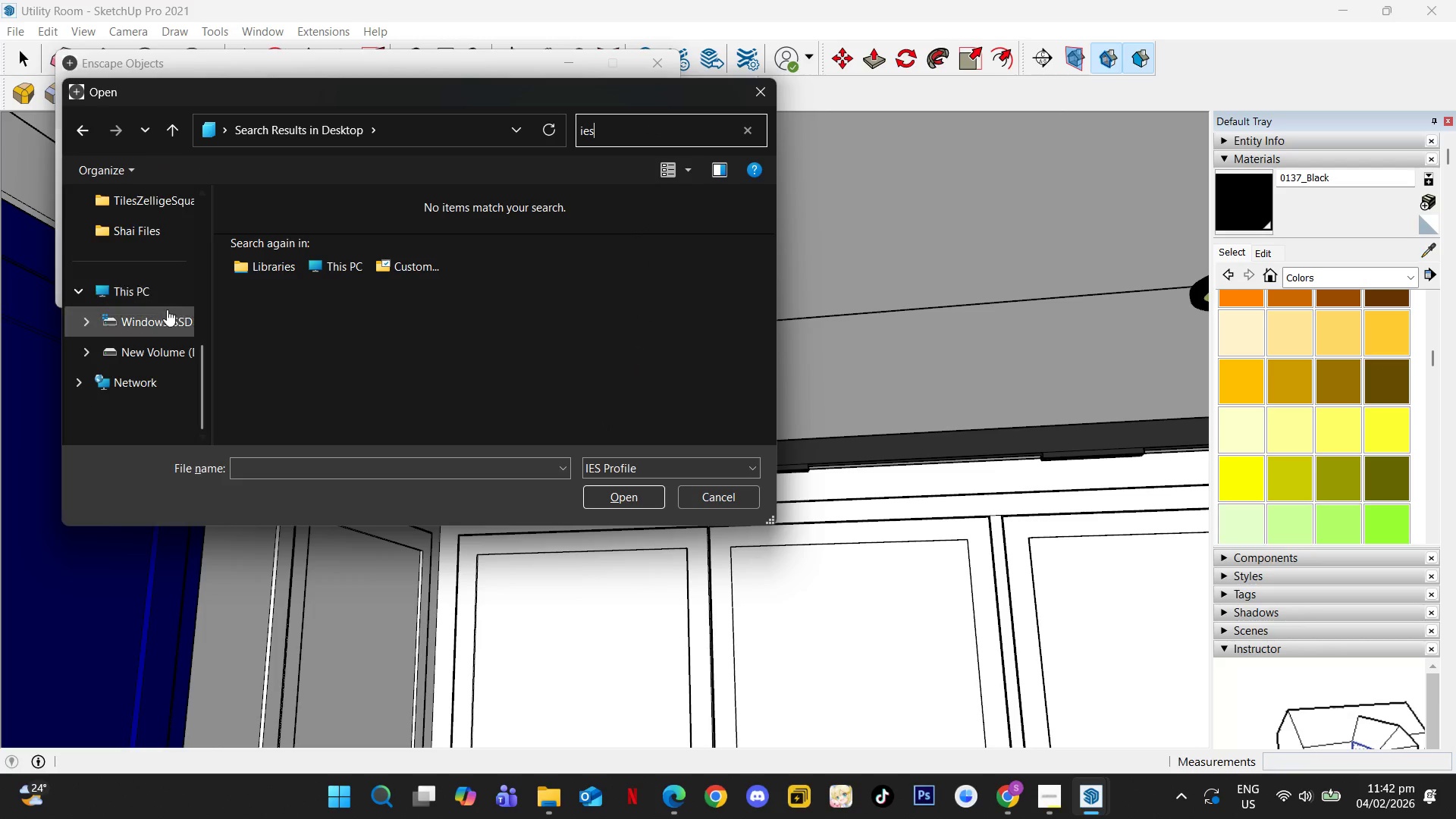 
scroll: coordinate [140, 336], scroll_direction: down, amount: 1.0
 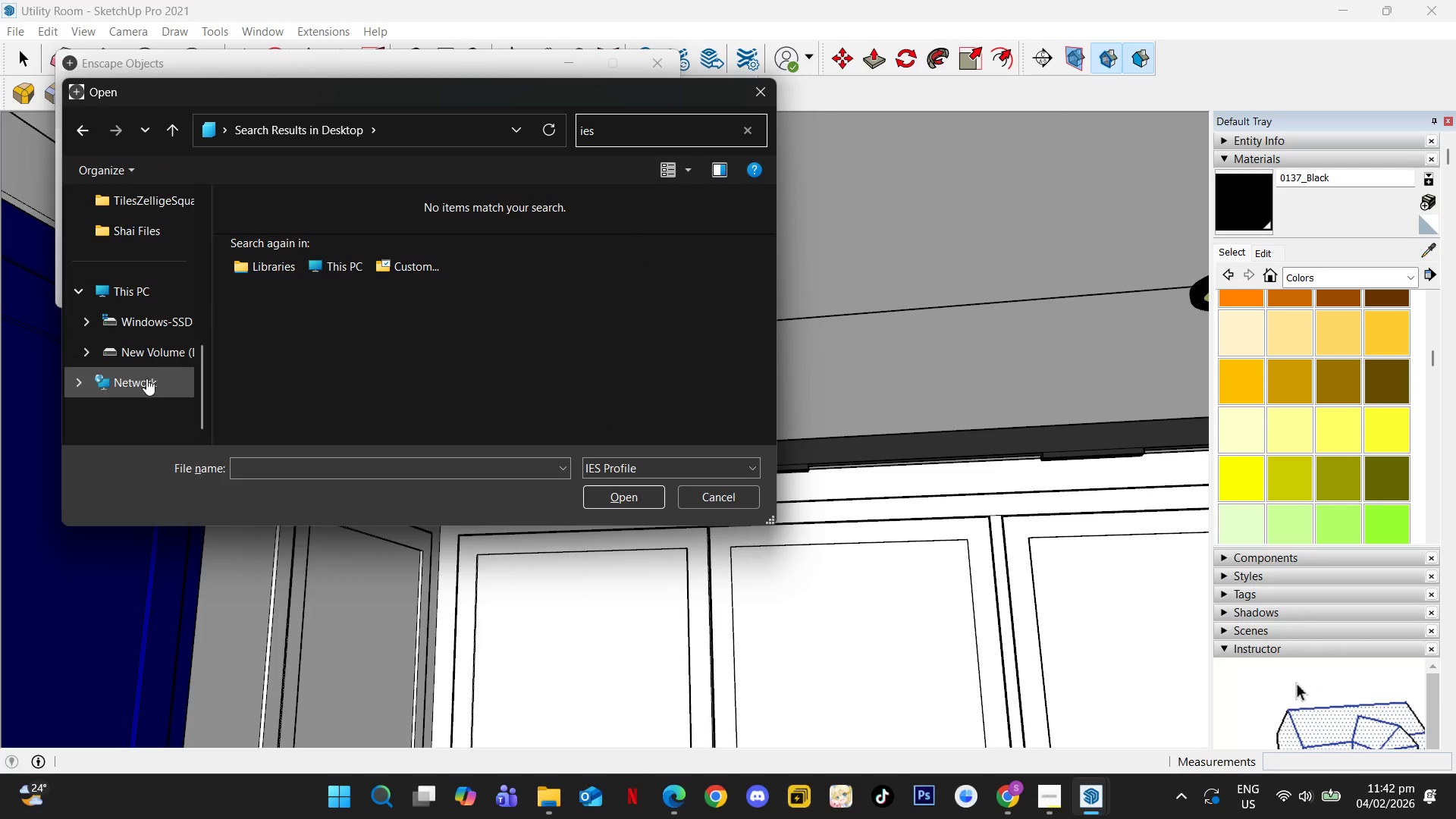 
left_click([146, 378])
 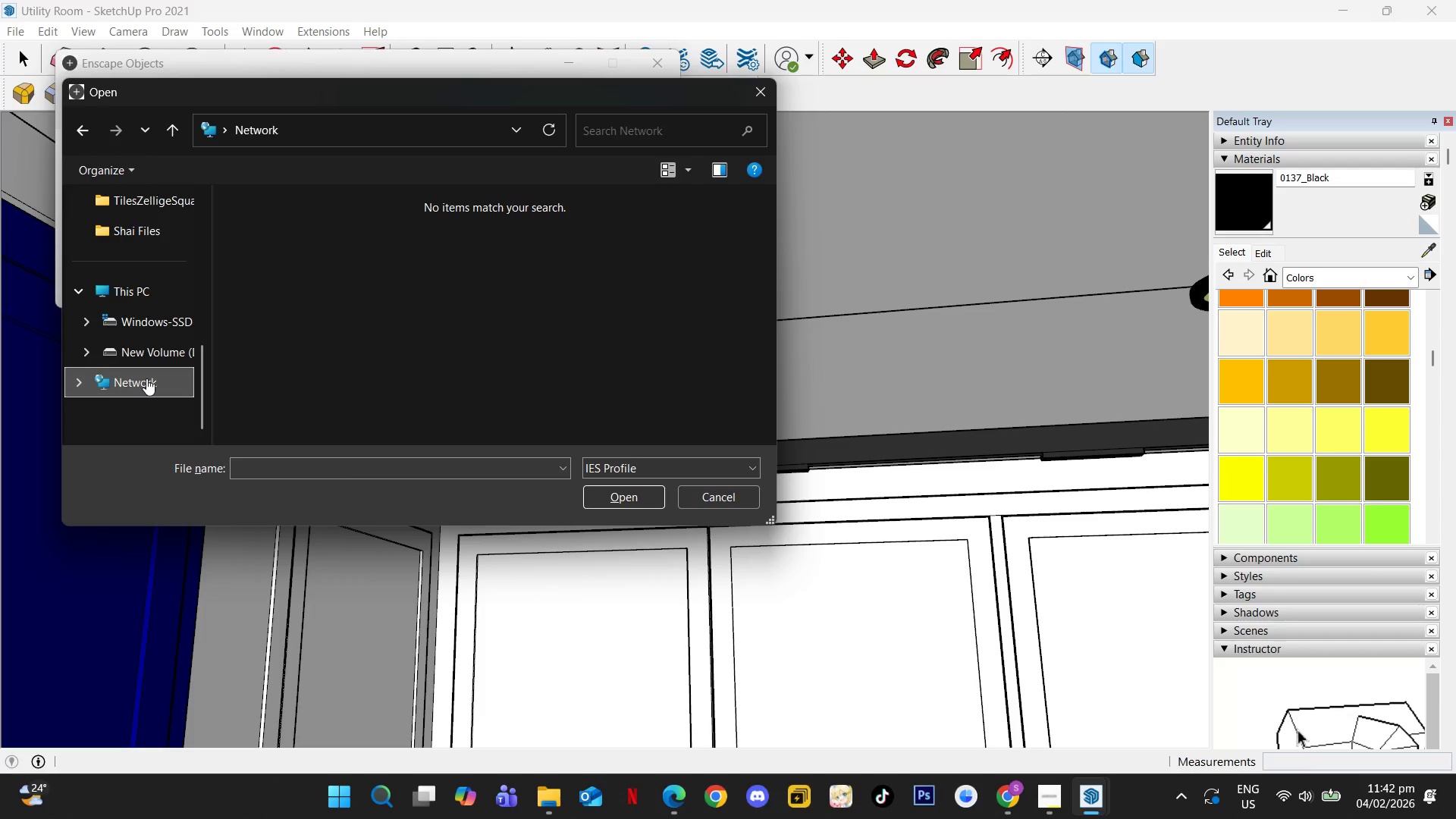 
left_click([152, 344])
 